 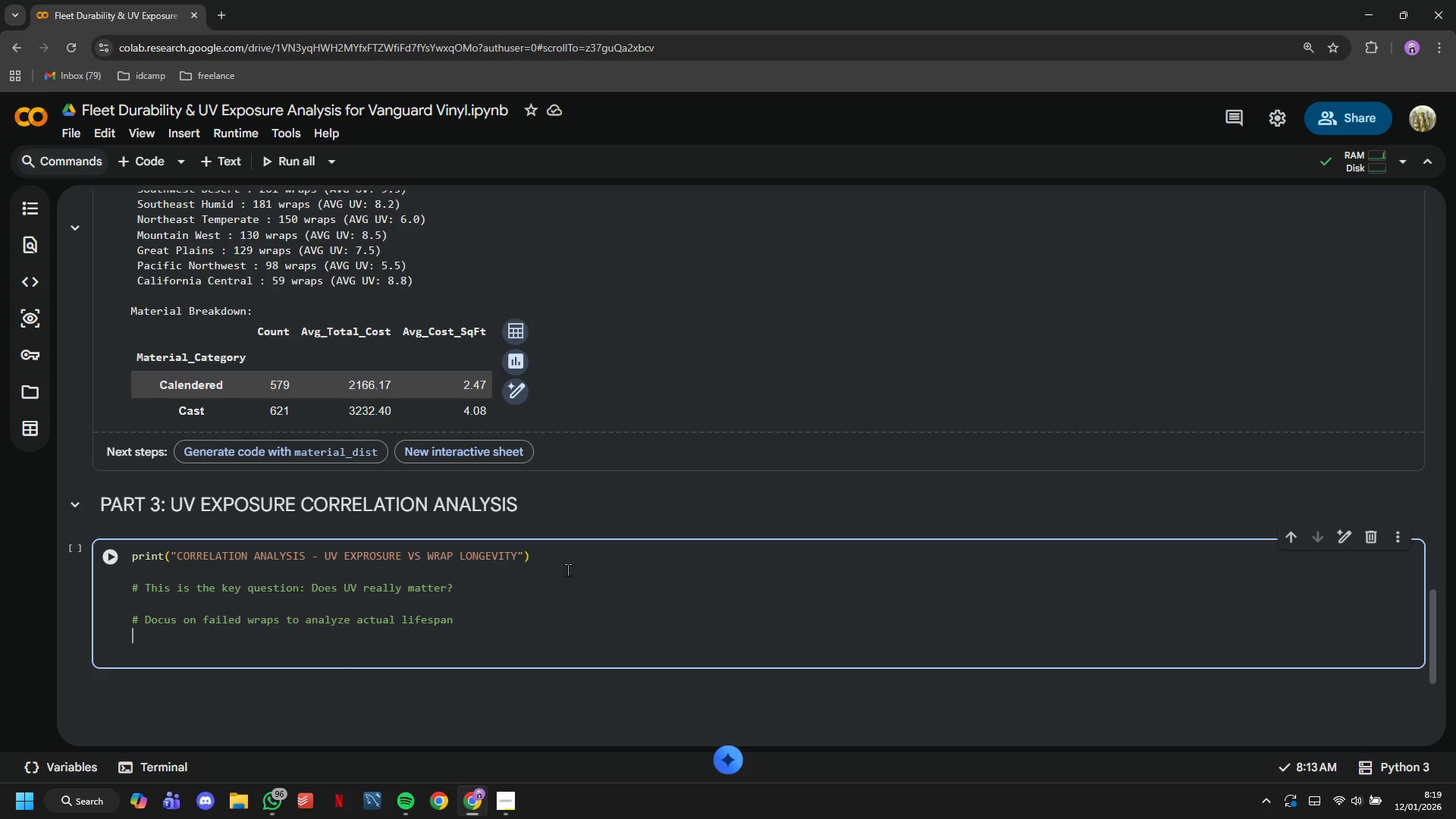 
key(ArrowUp)
 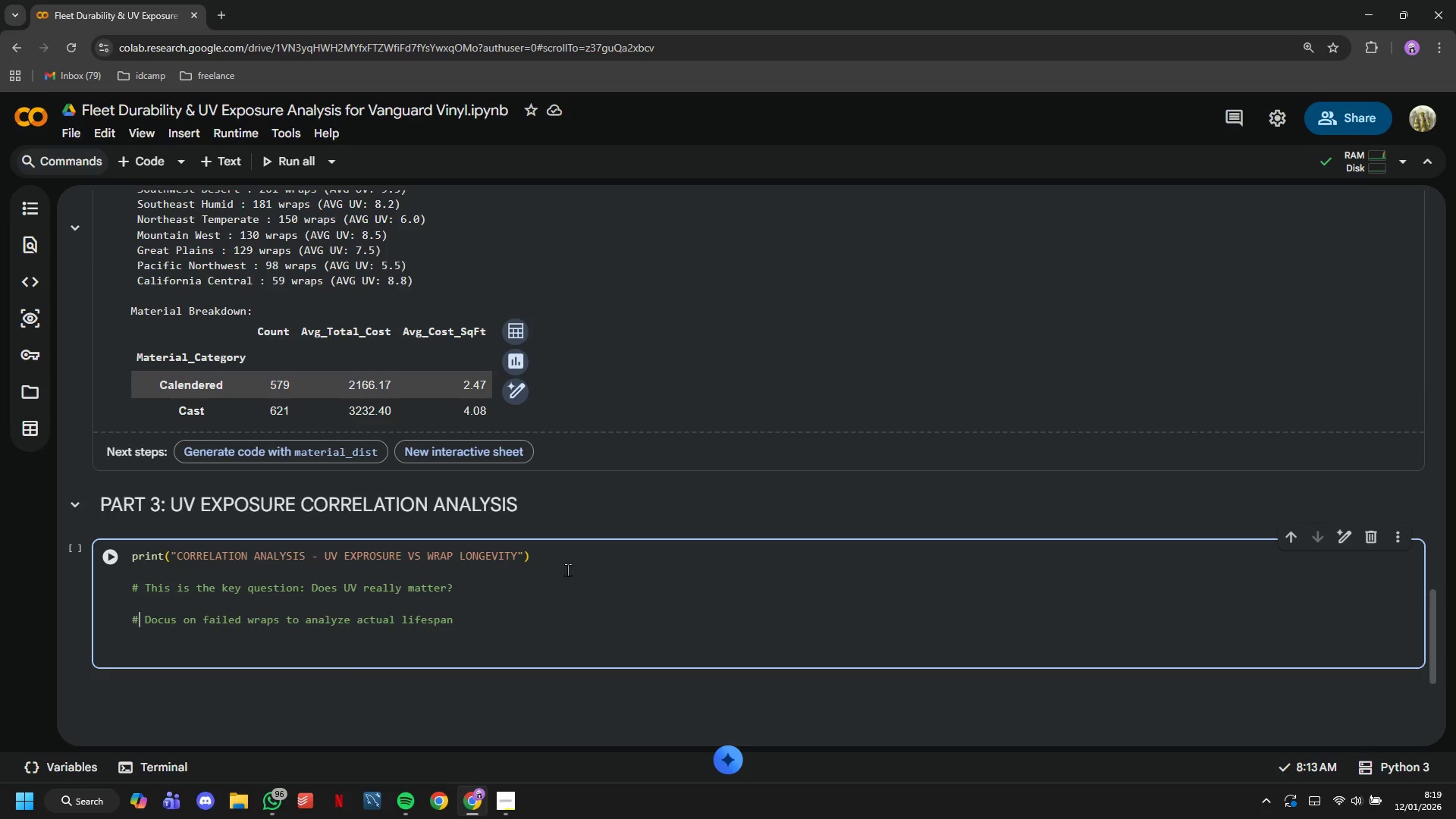 
key(ArrowRight)
 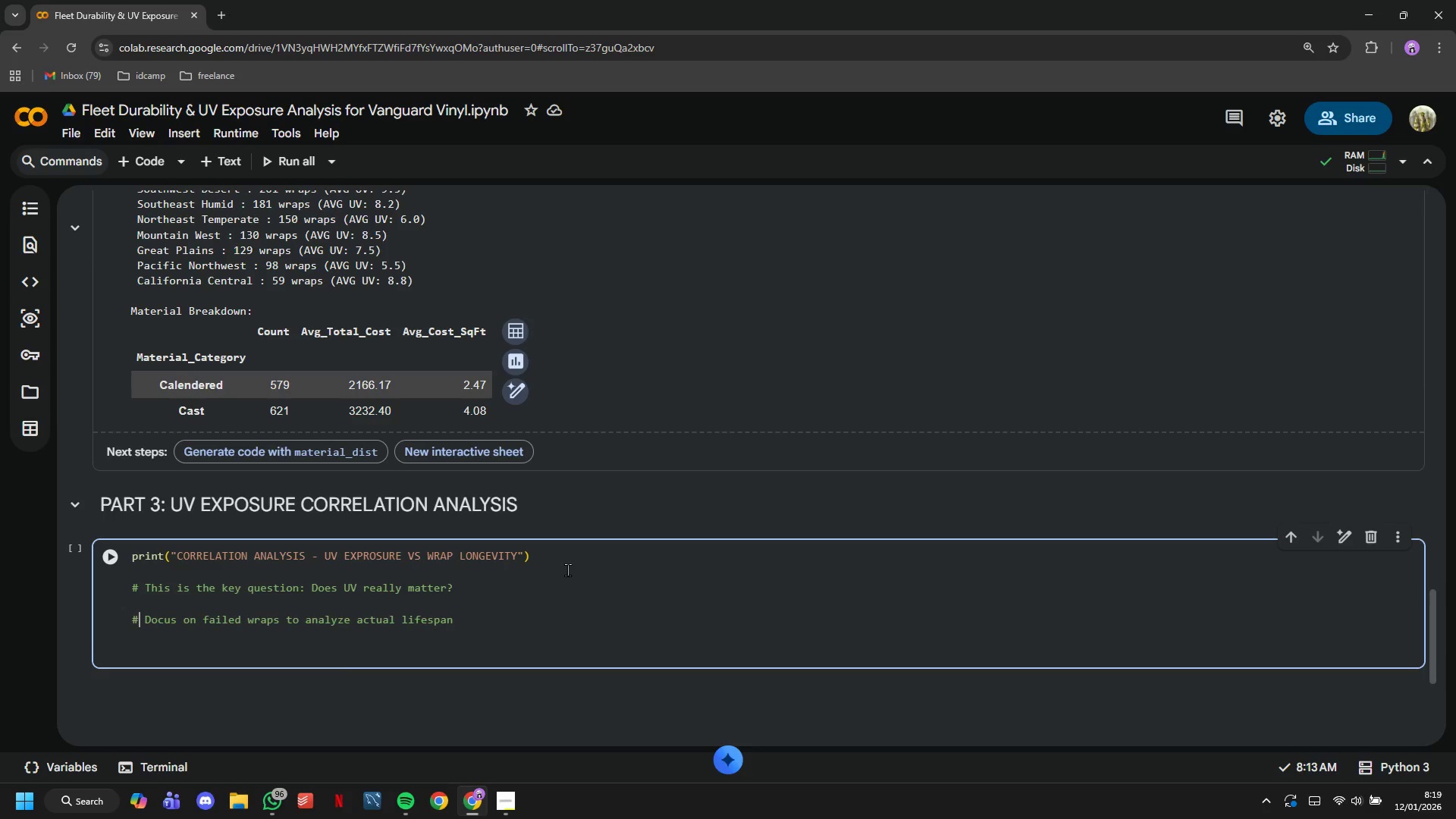 
key(ArrowRight)
 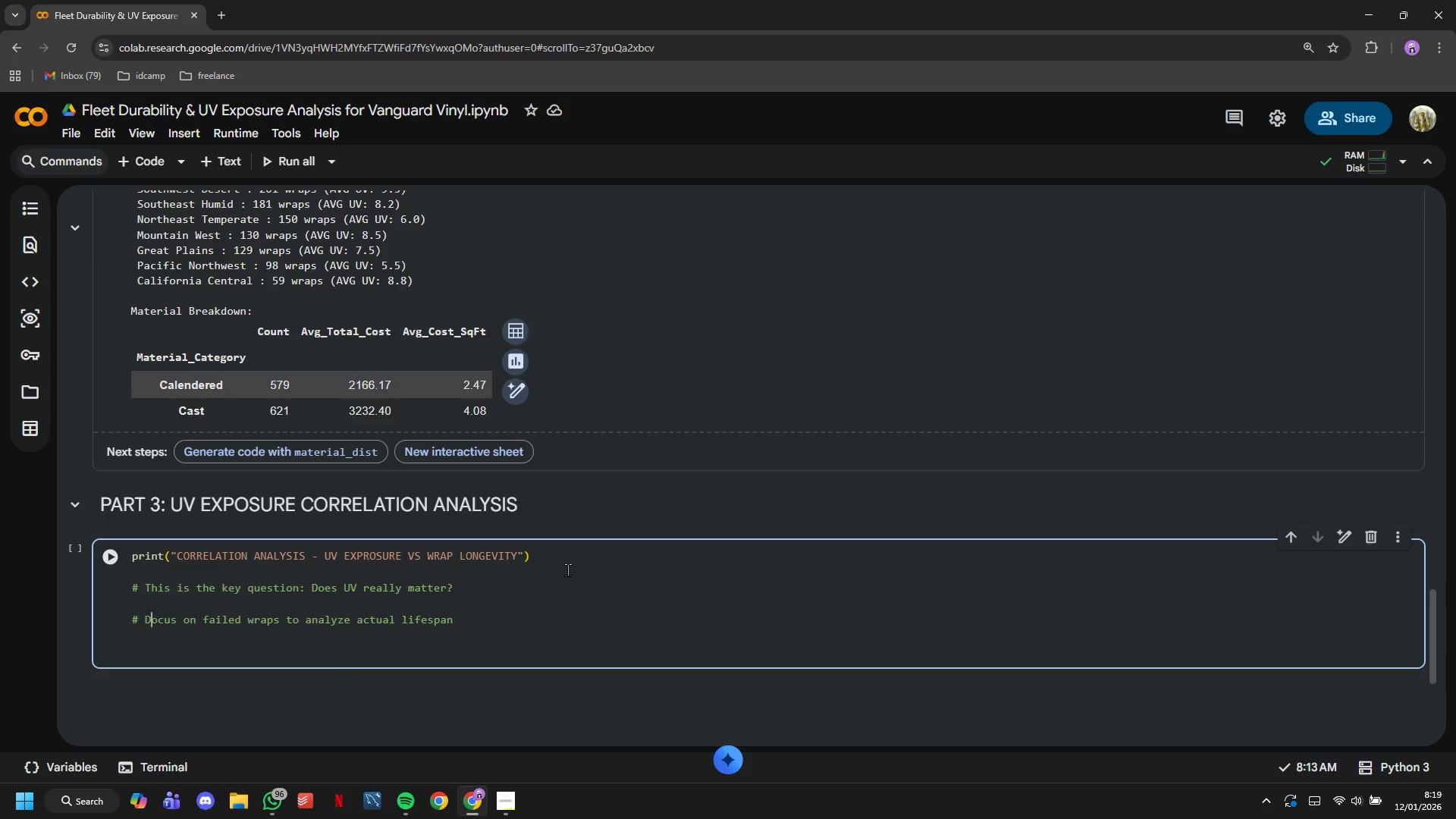 
key(ArrowRight)
 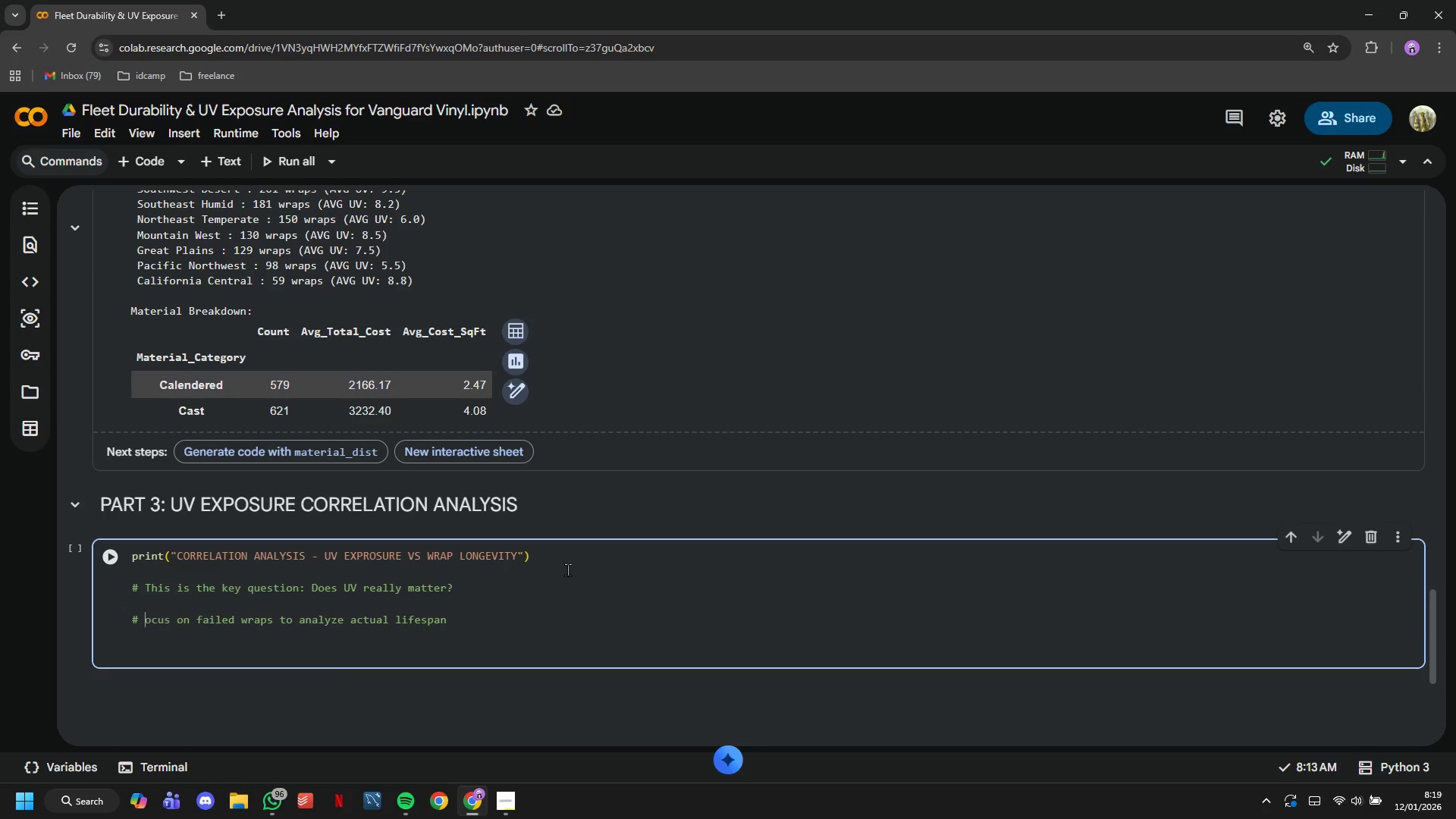 
key(Backspace)
 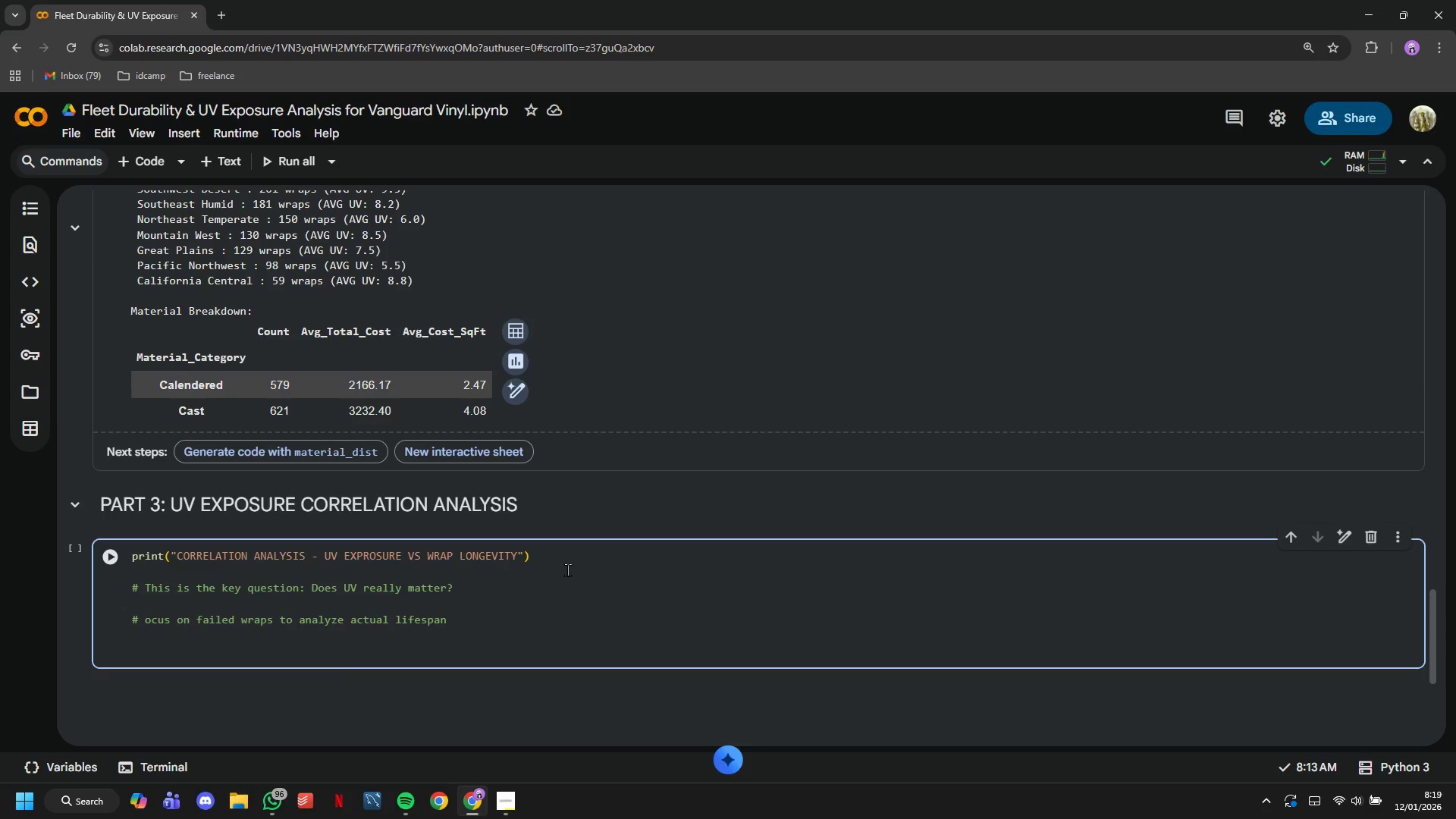 
key(F)
 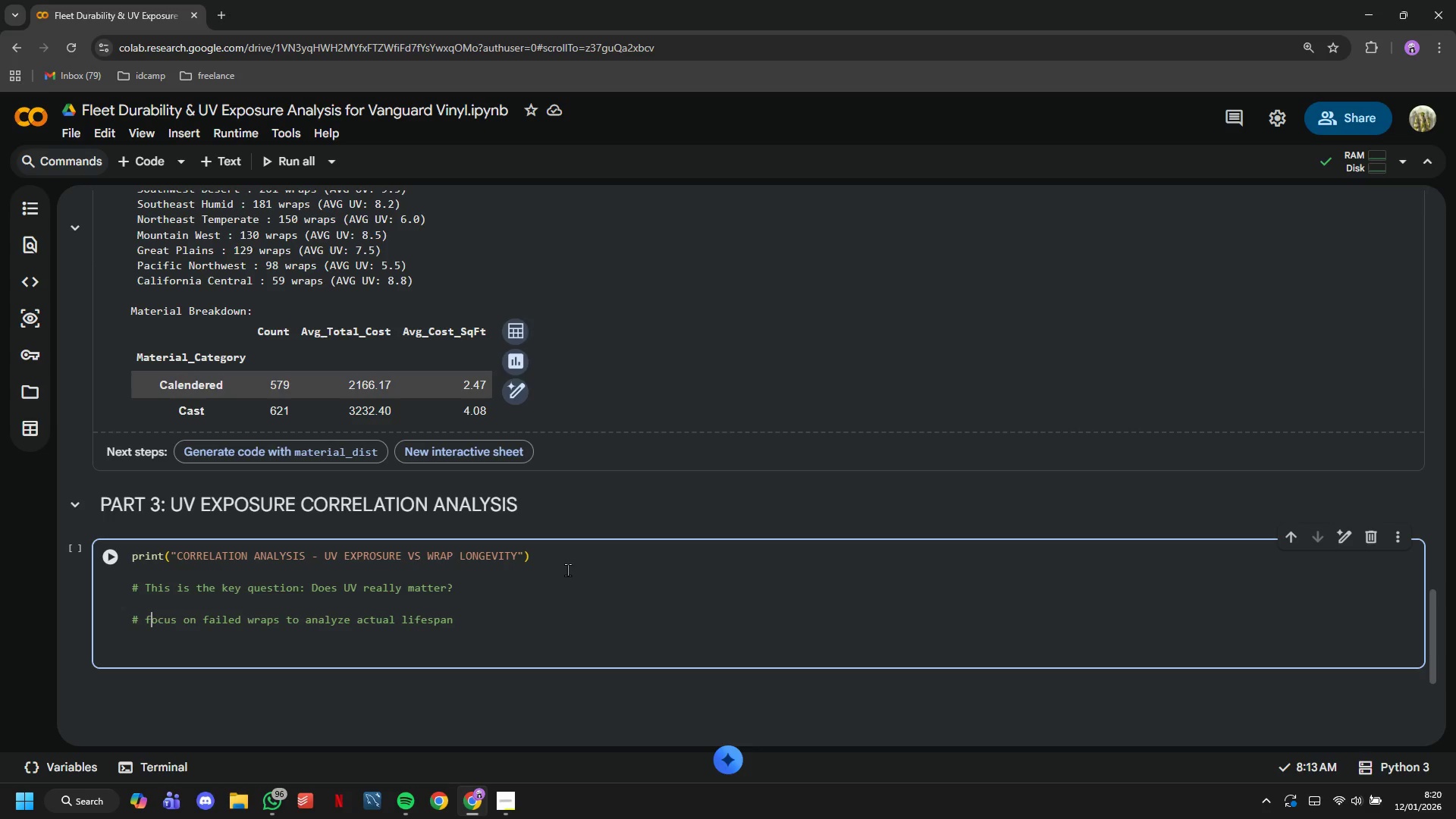 
wait(20.27)
 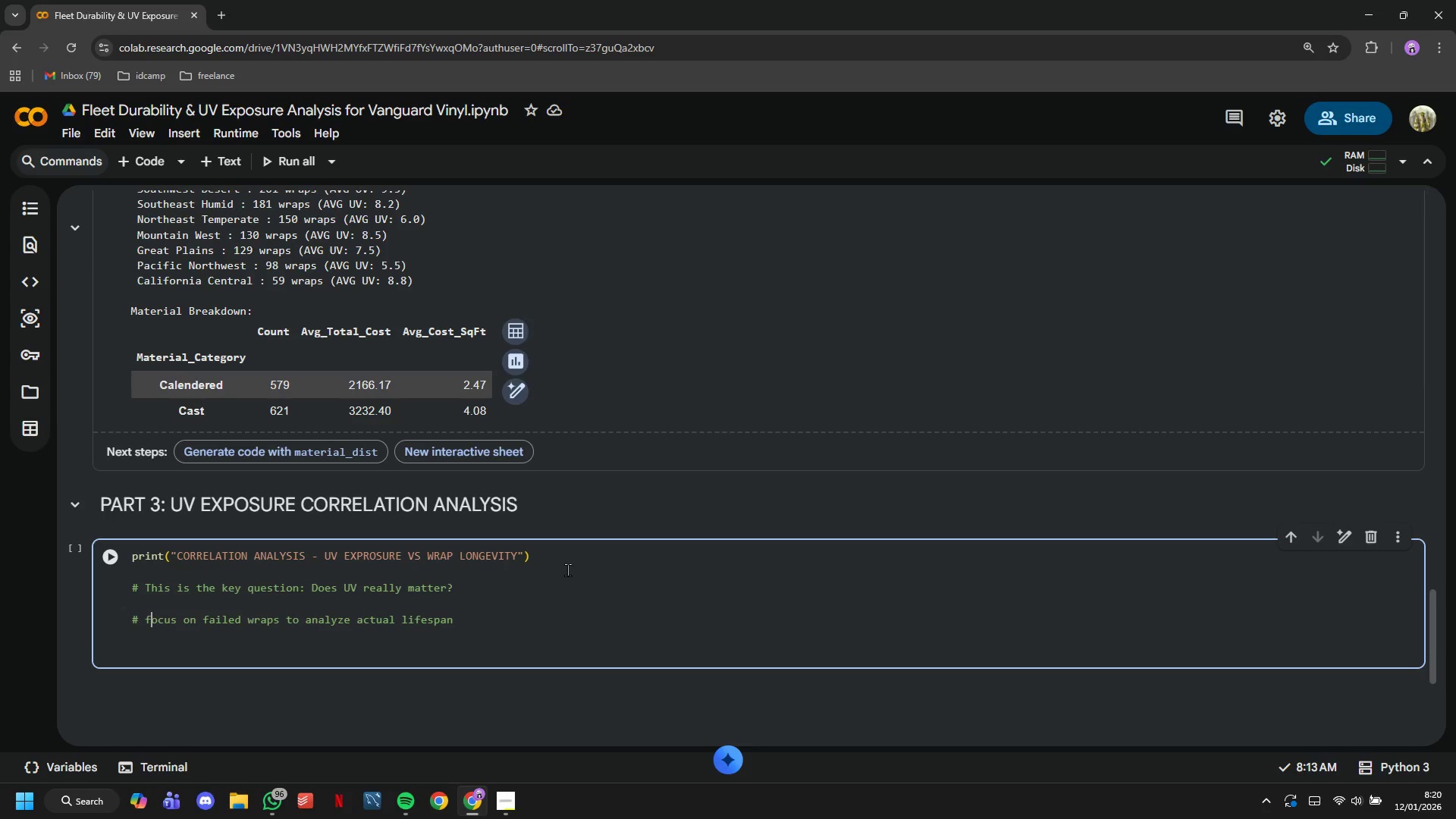 
key(Backspace)
 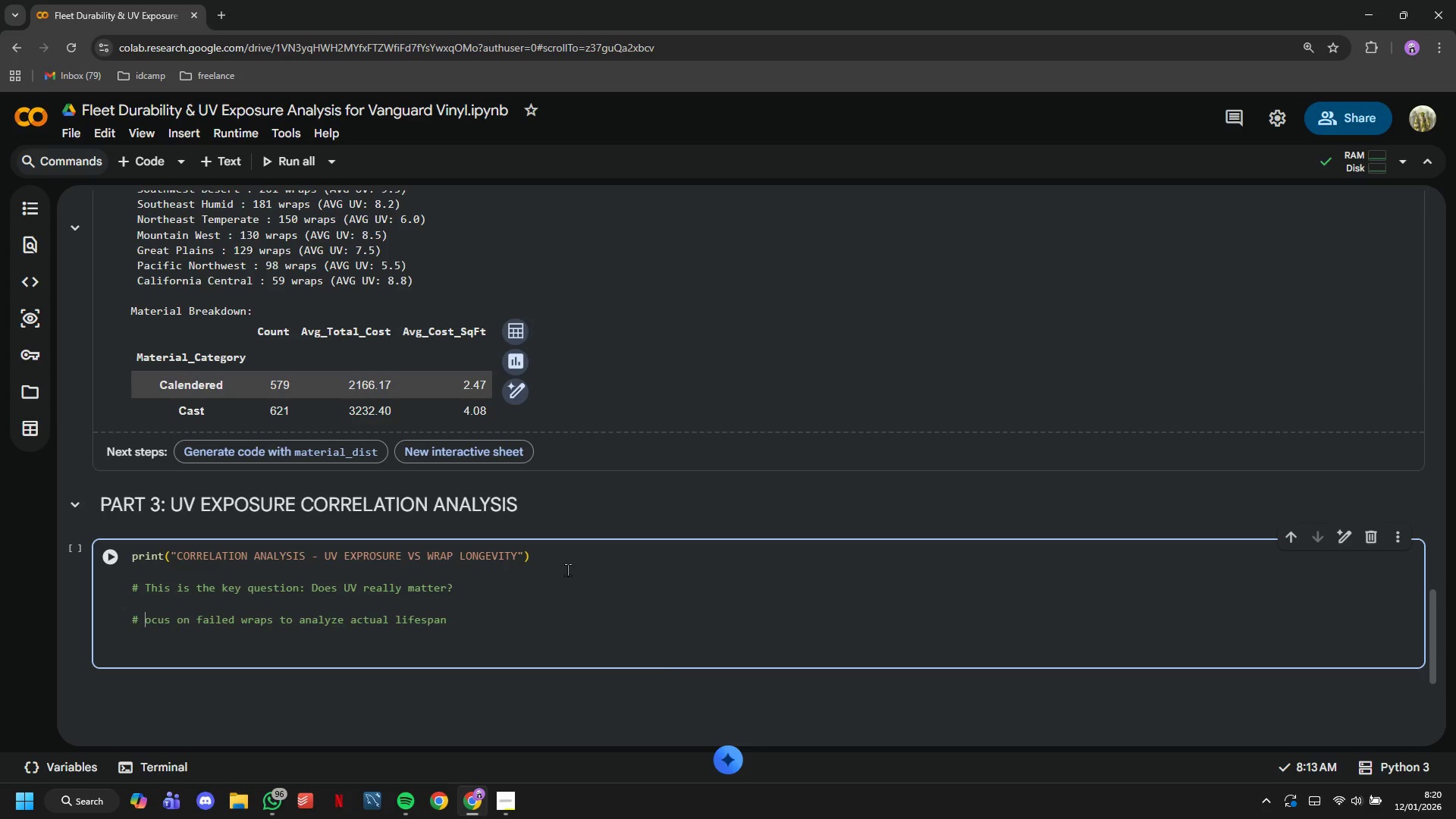 
key(CapsLock)
 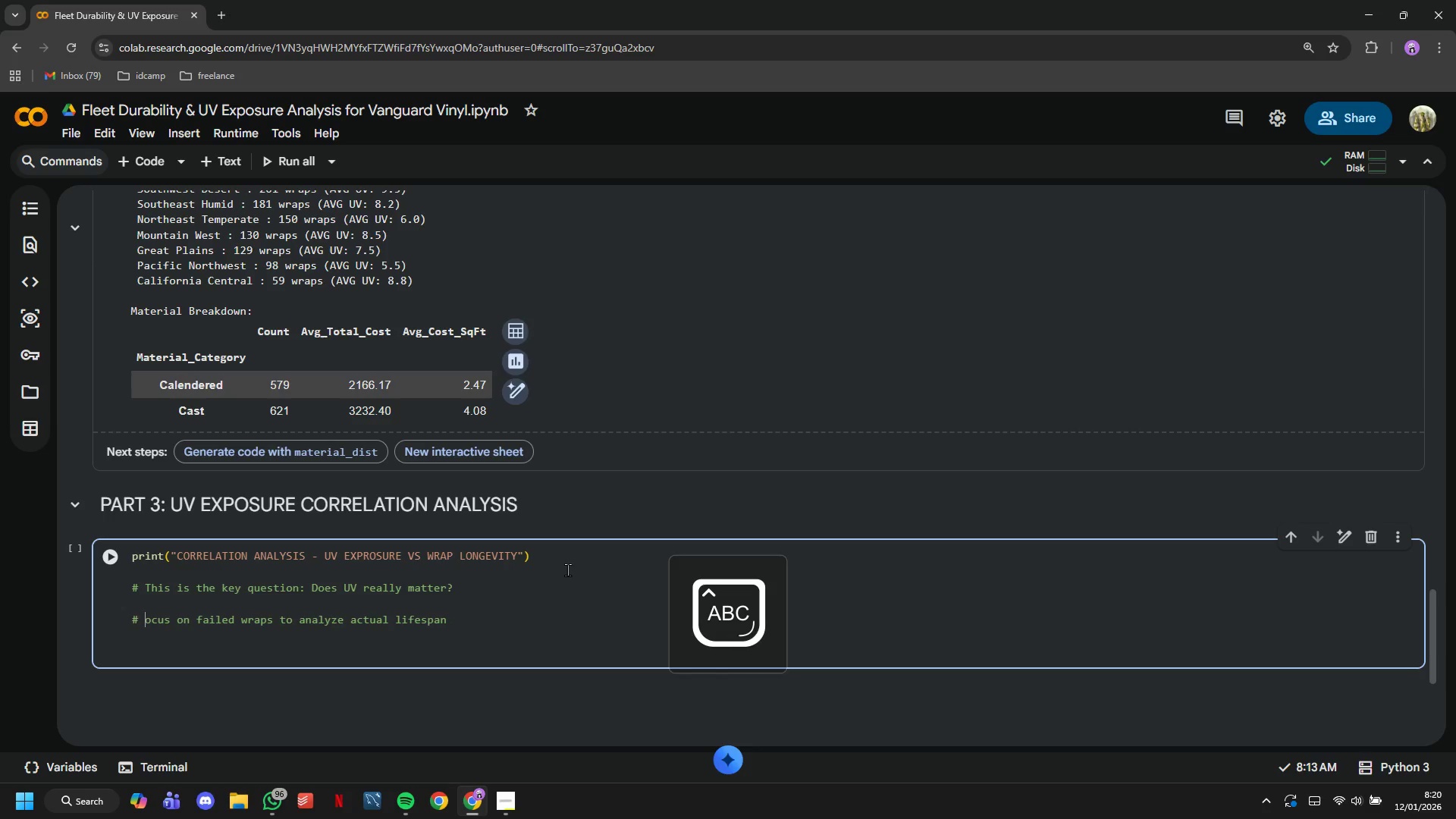 
key(F)
 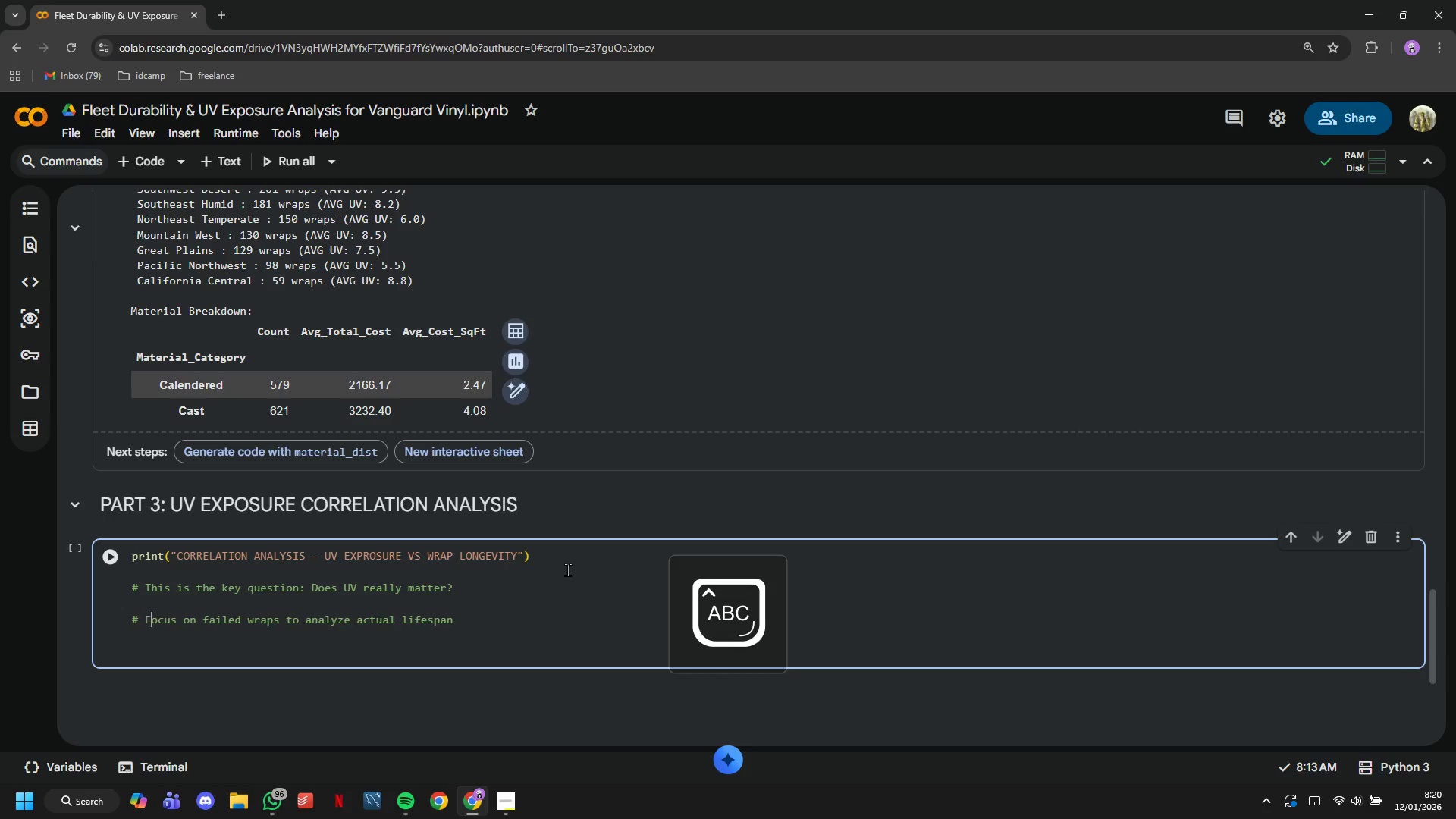 
key(CapsLock)
 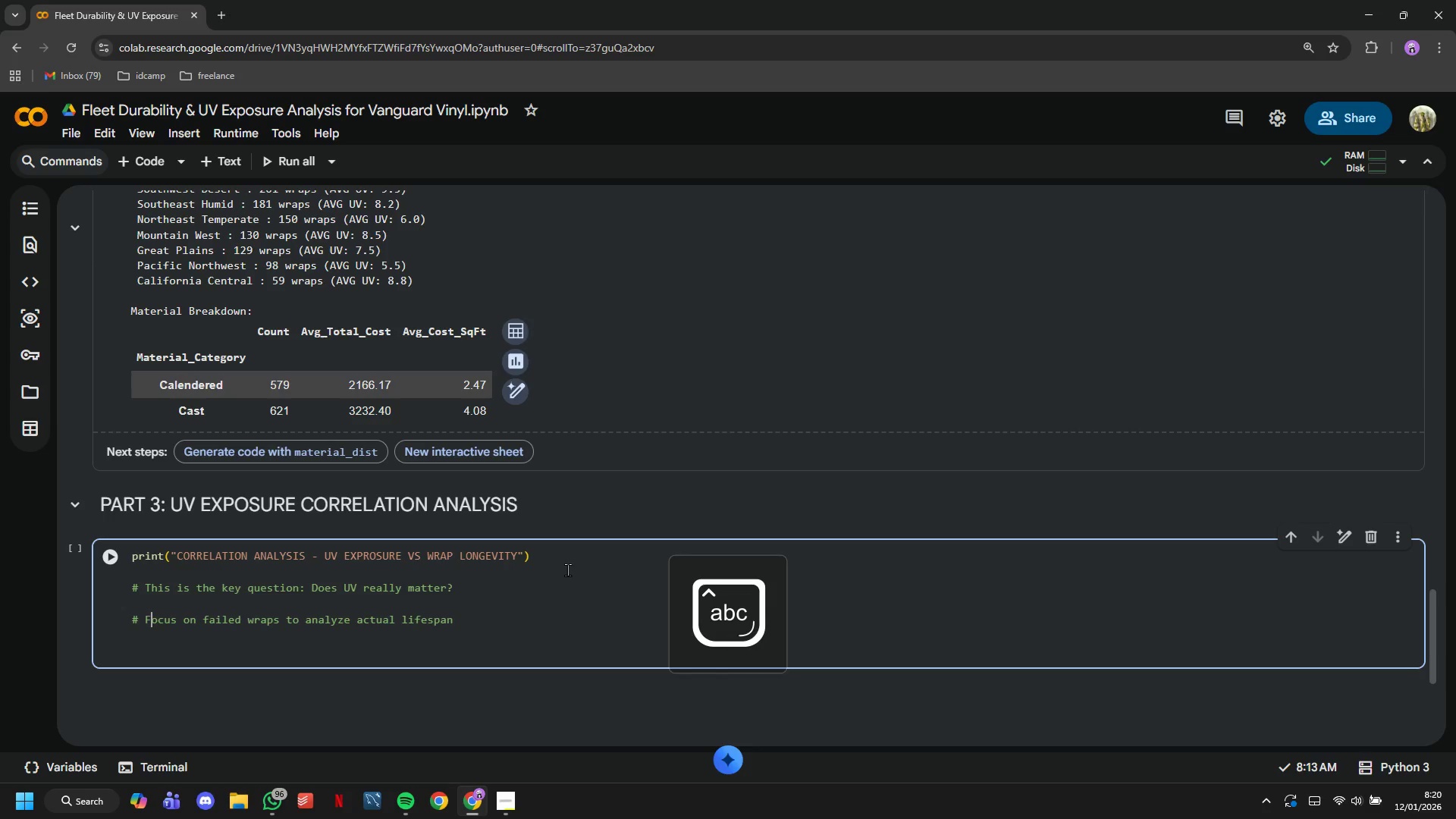 
key(ArrowDown)
 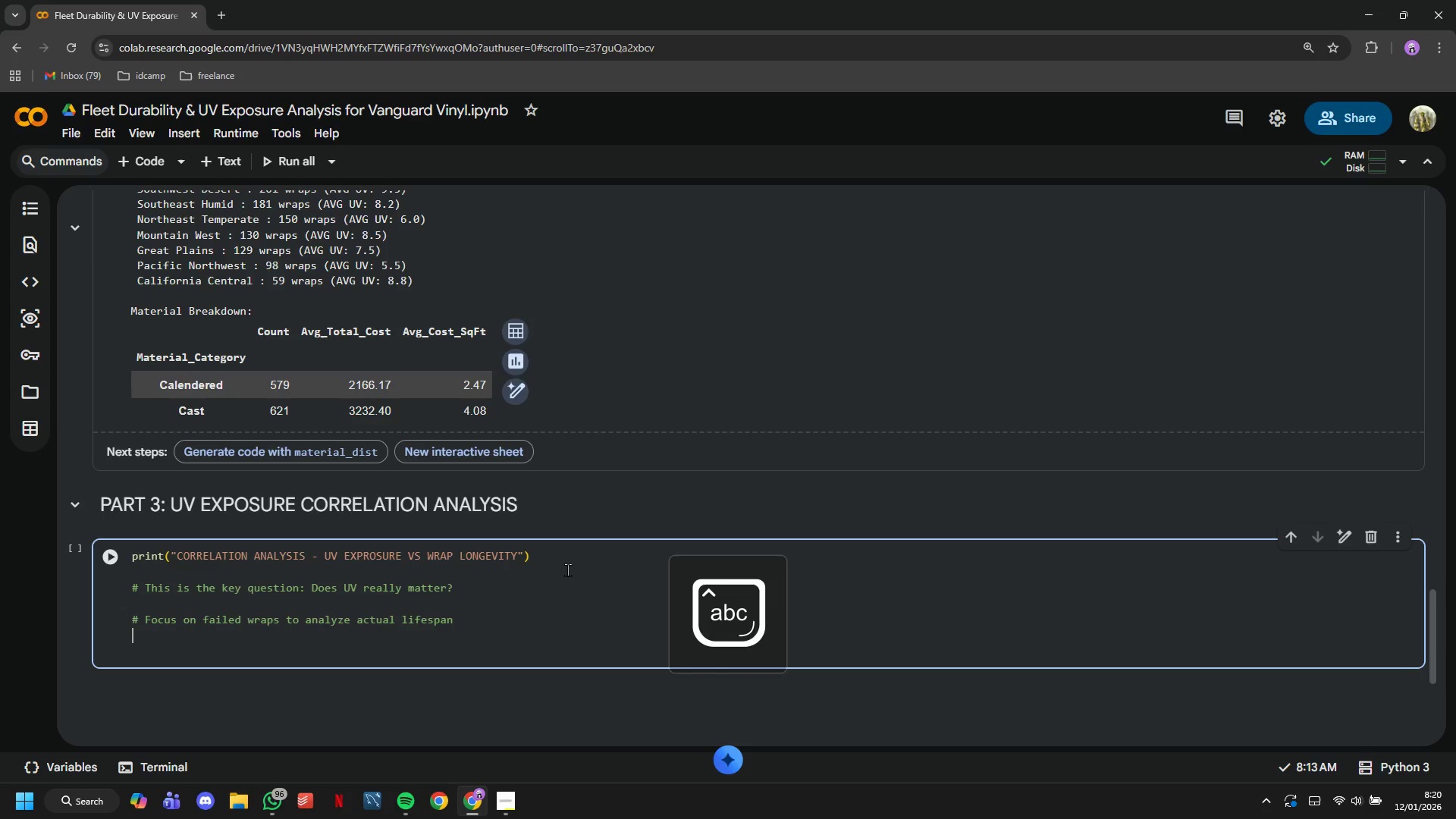 
key(ArrowDown)
 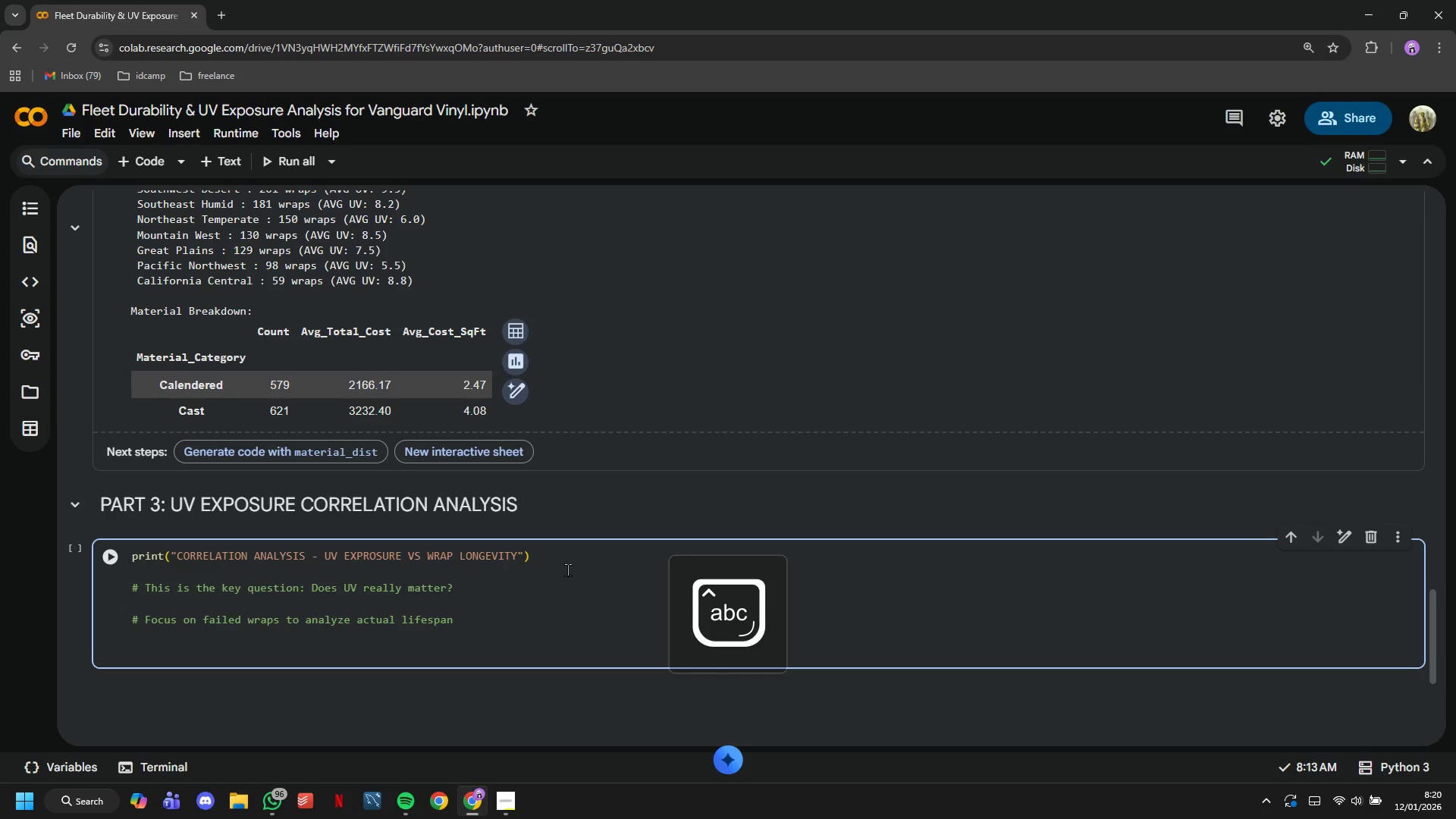 
key(ArrowUp)
 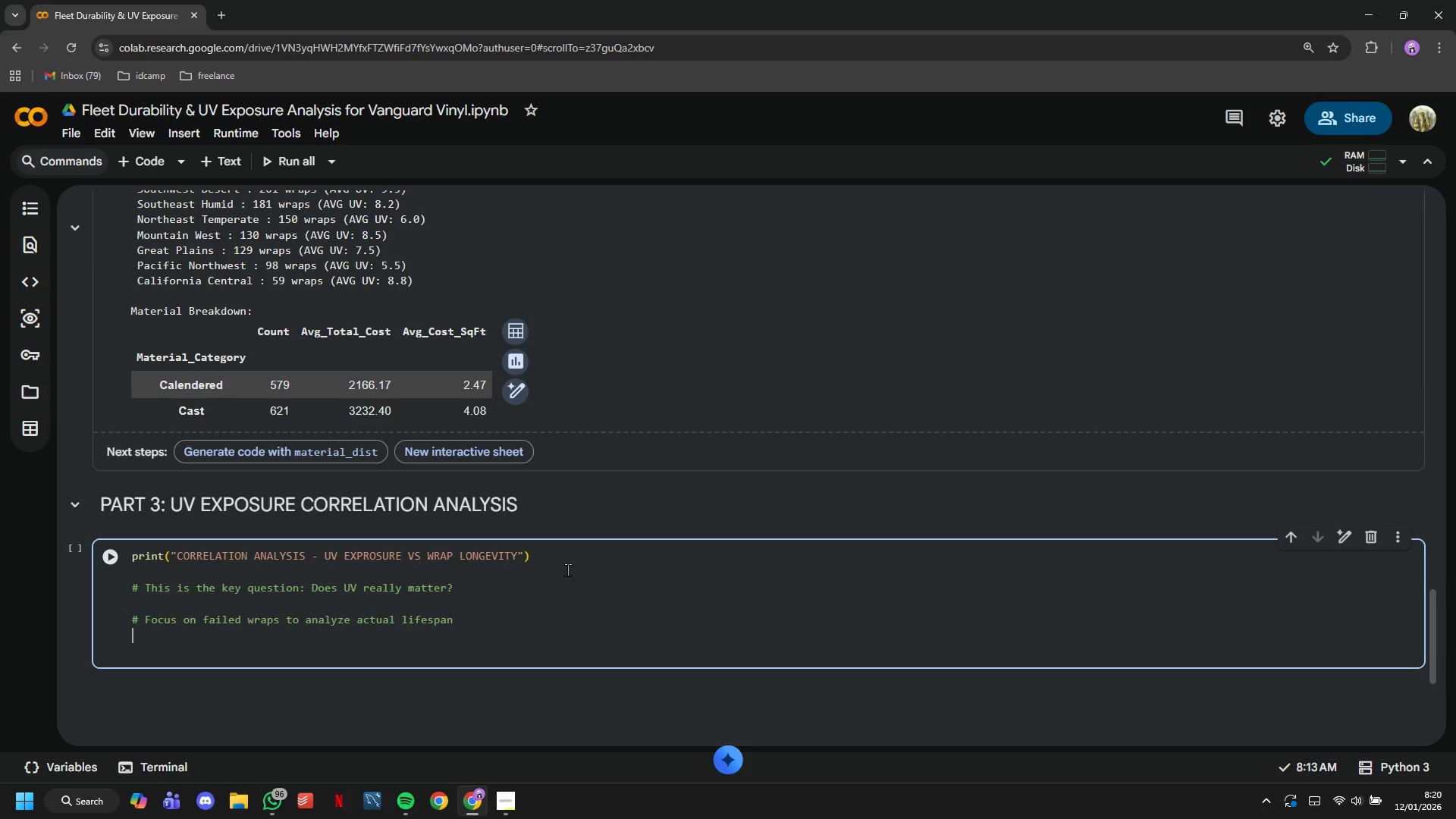 
type(failed = df[df['Statis)
key(Backspace)
key(Backspace)
type(us)
 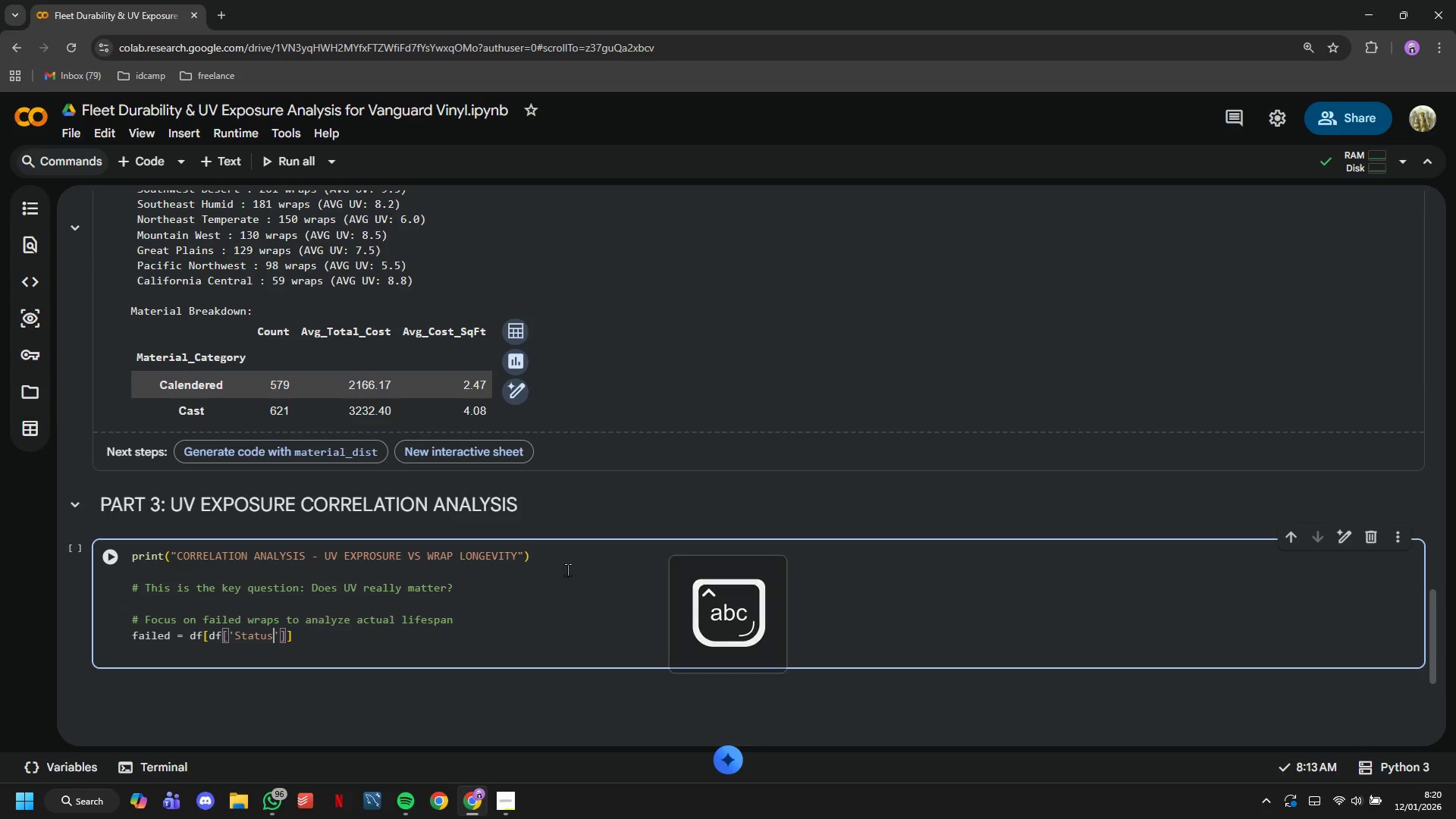 
key(ArrowRight)
 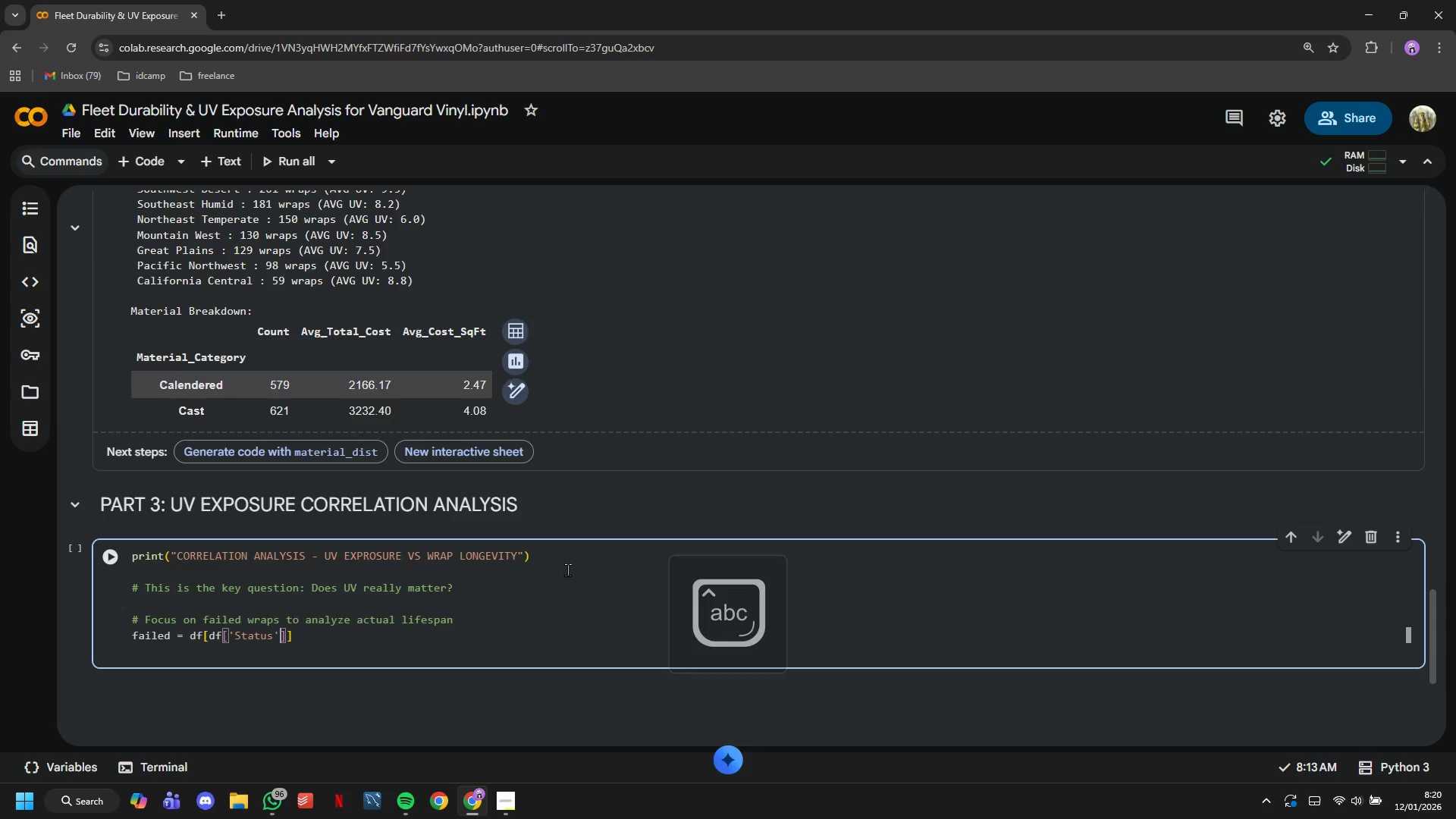 
key(ArrowRight)
 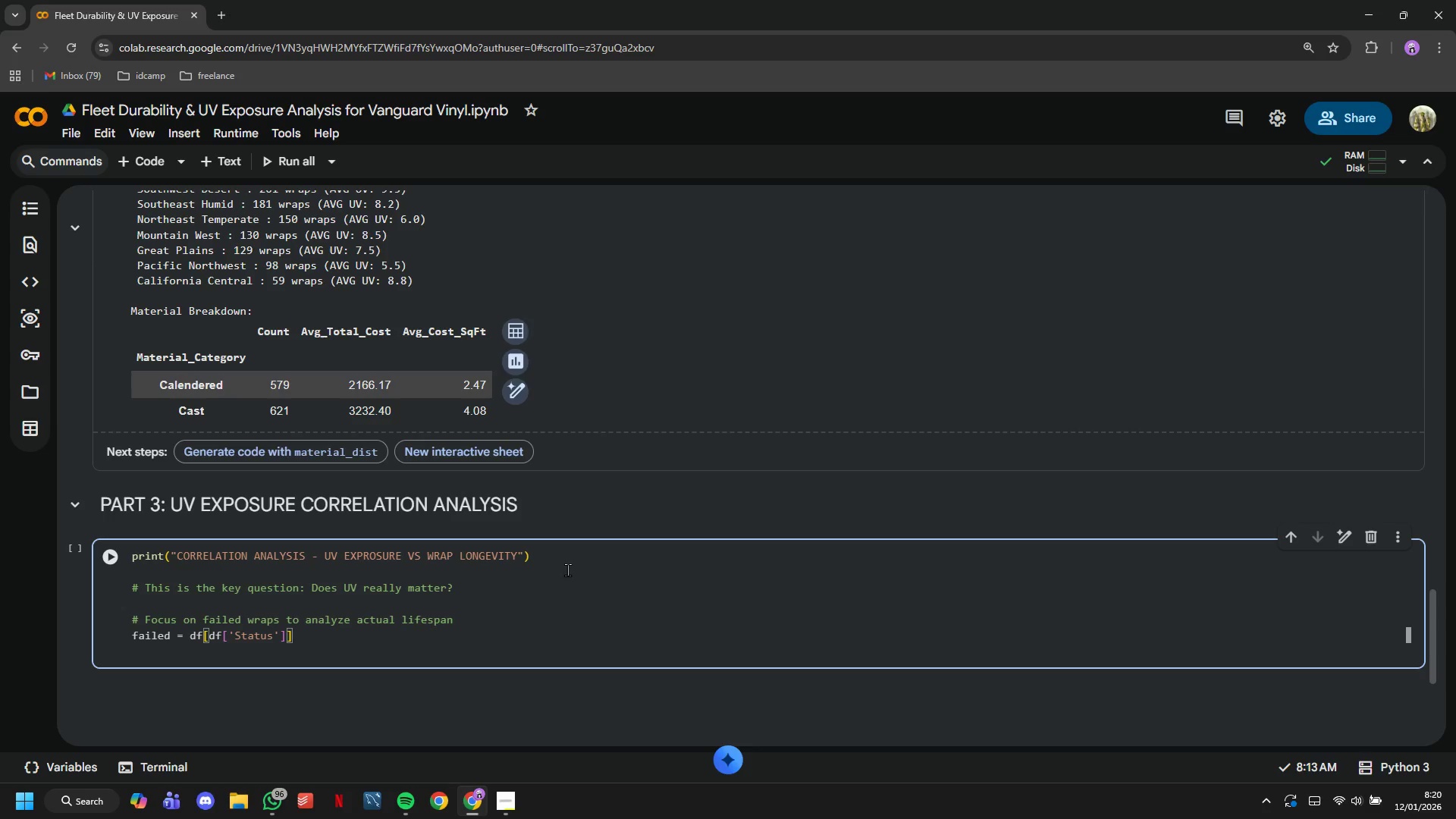 
type( == 'Failed)
 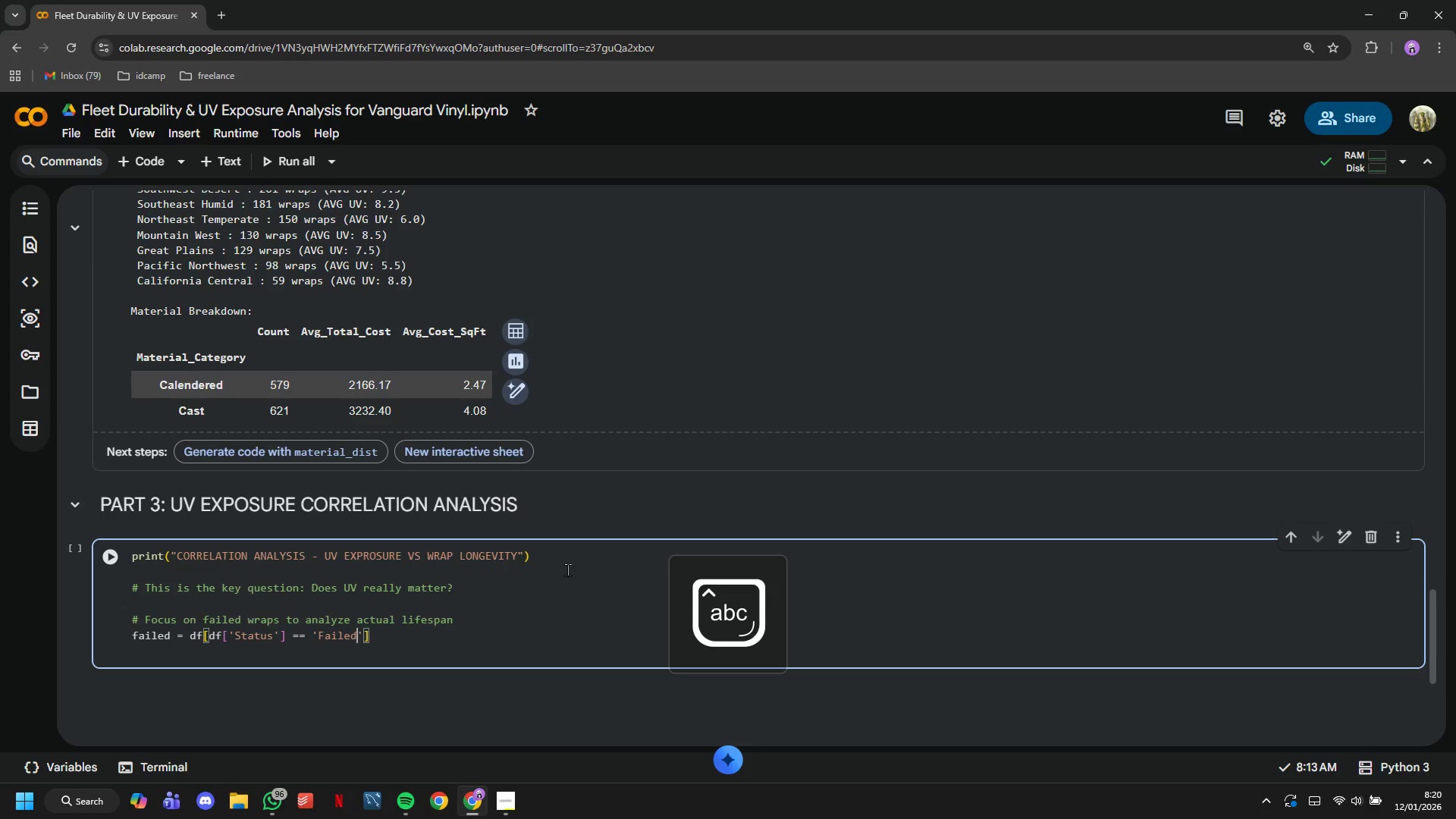 
key(ArrowRight)
 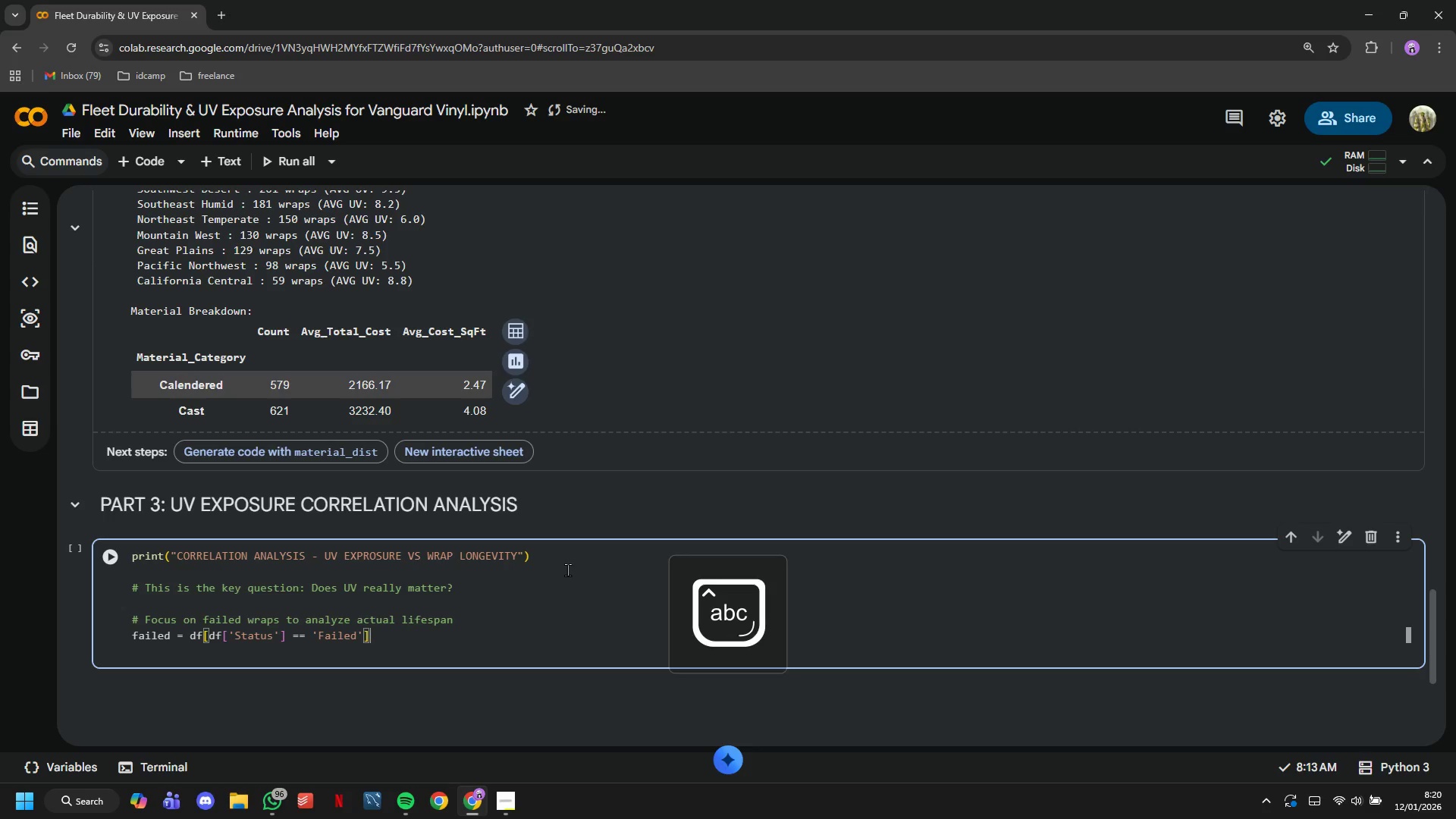 
key(ArrowRight)
 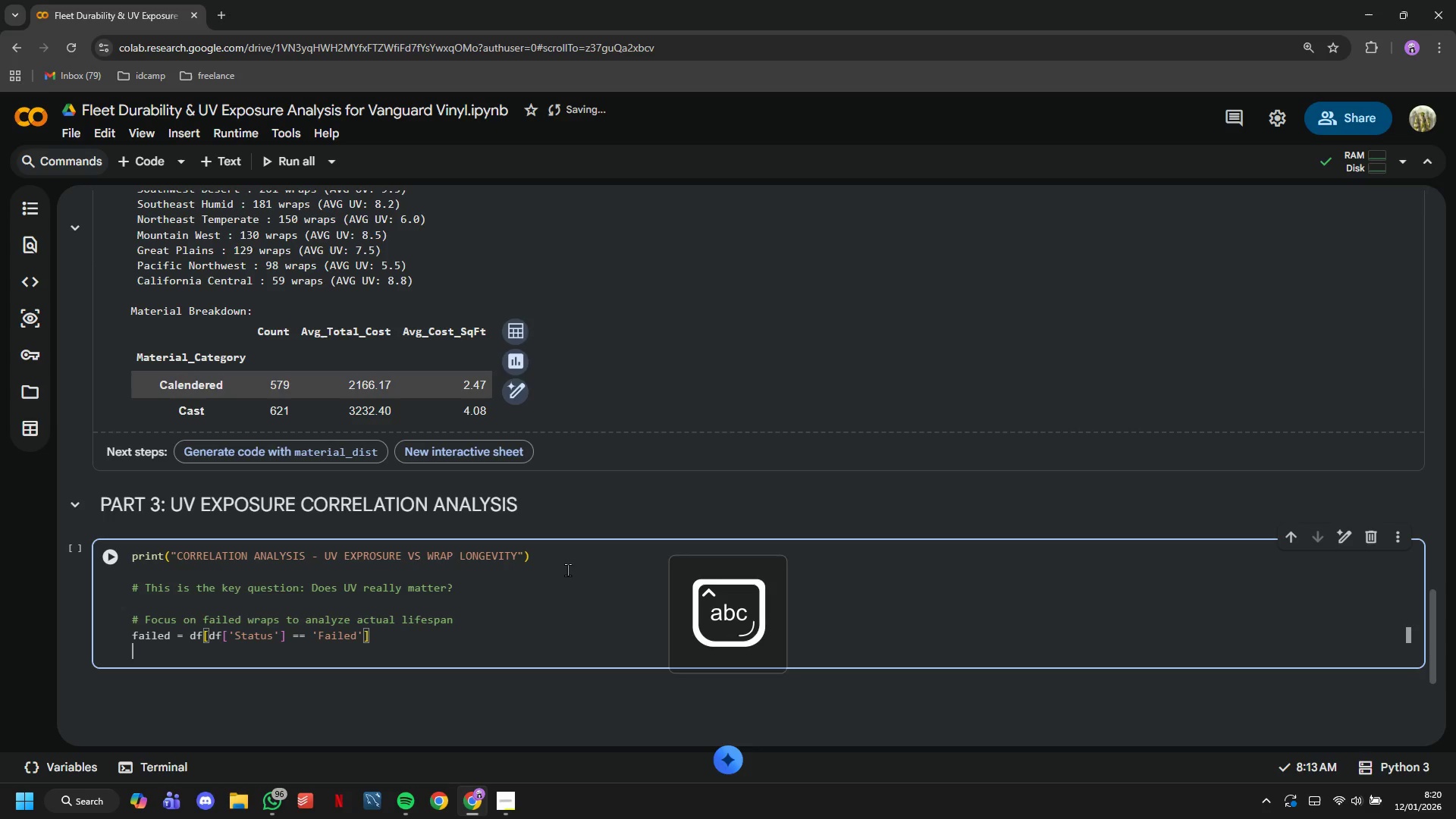 
key(ArrowRight)
 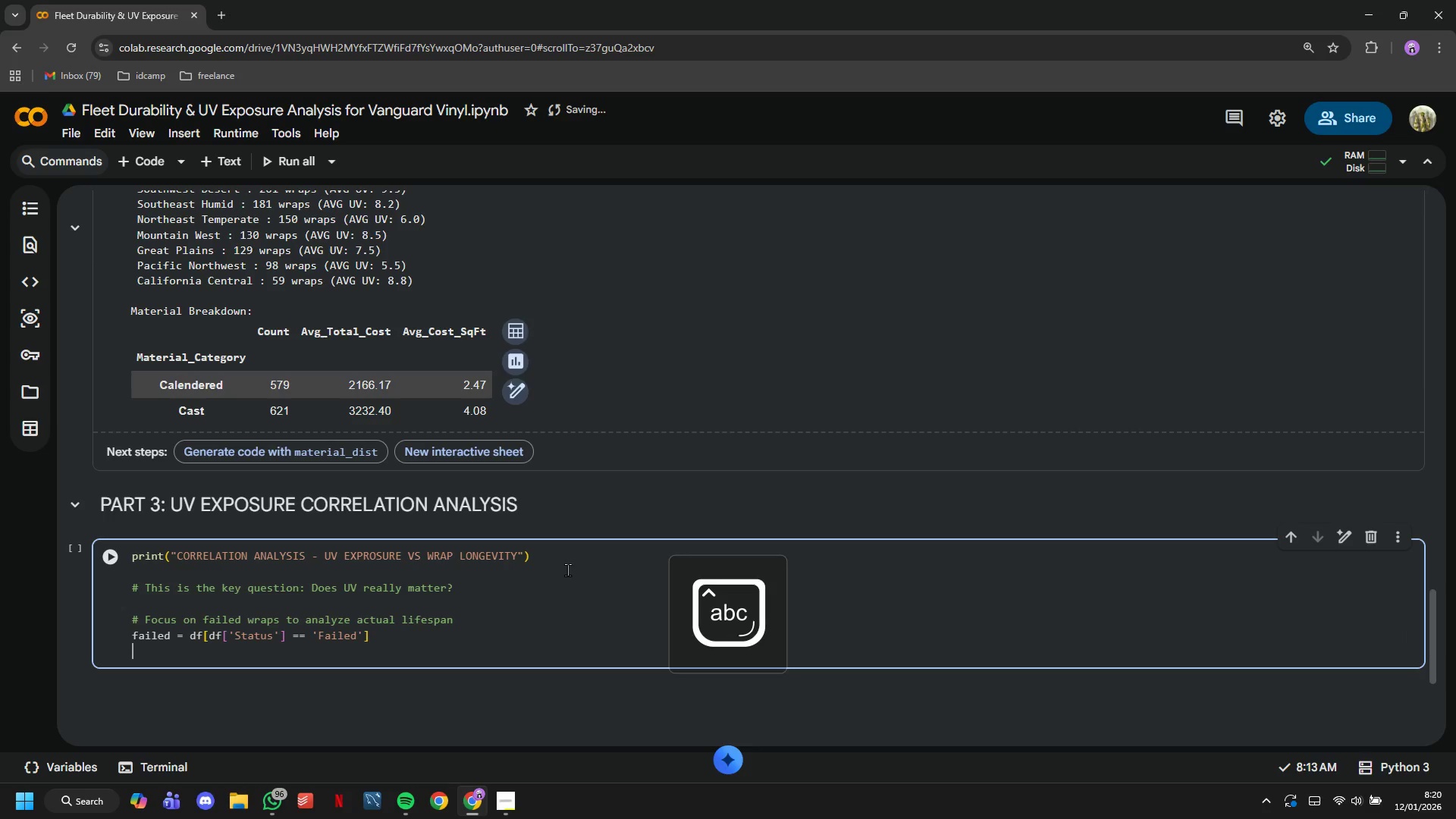 
key(ArrowLeft)
 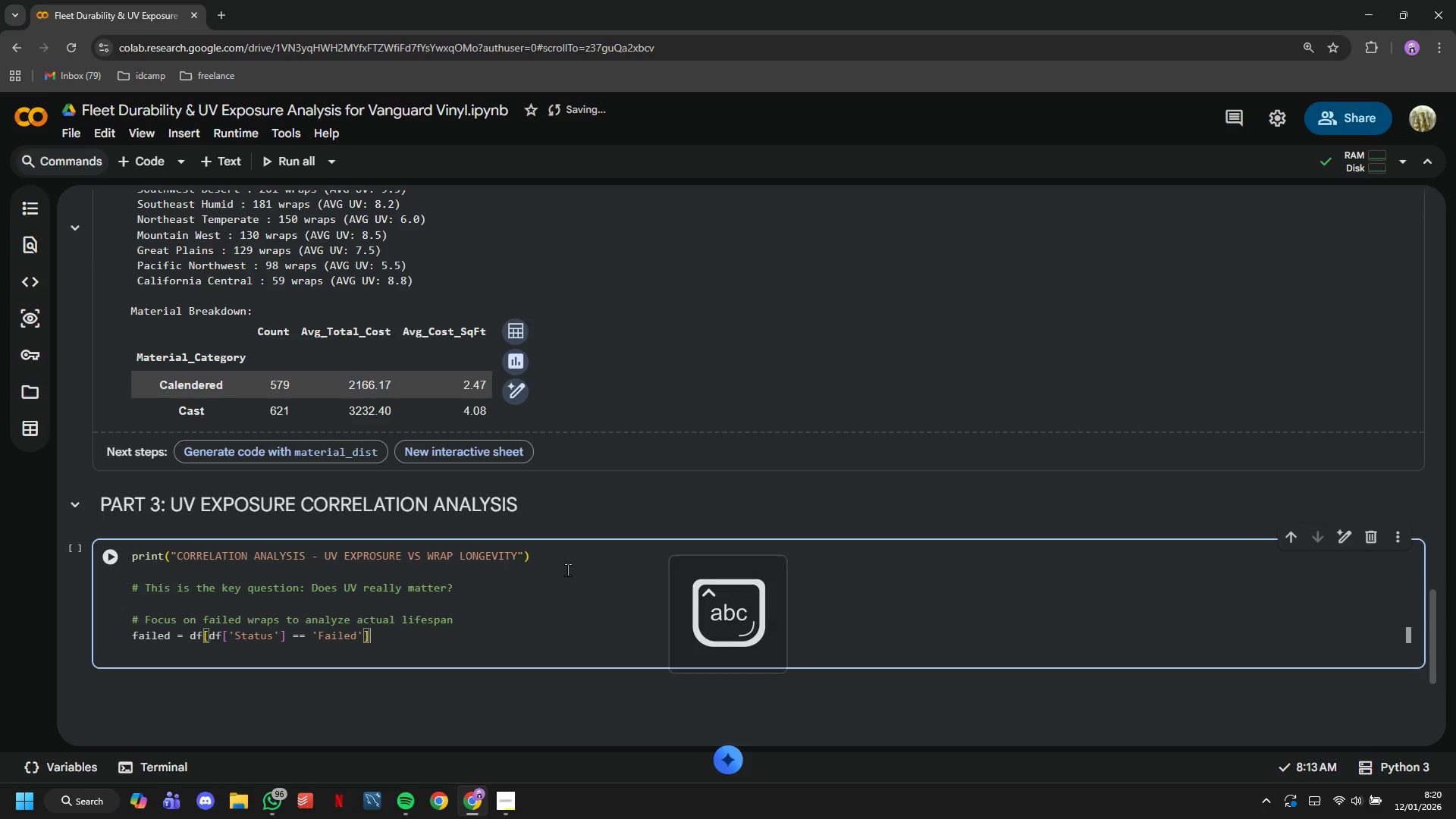 
type(.copy()
 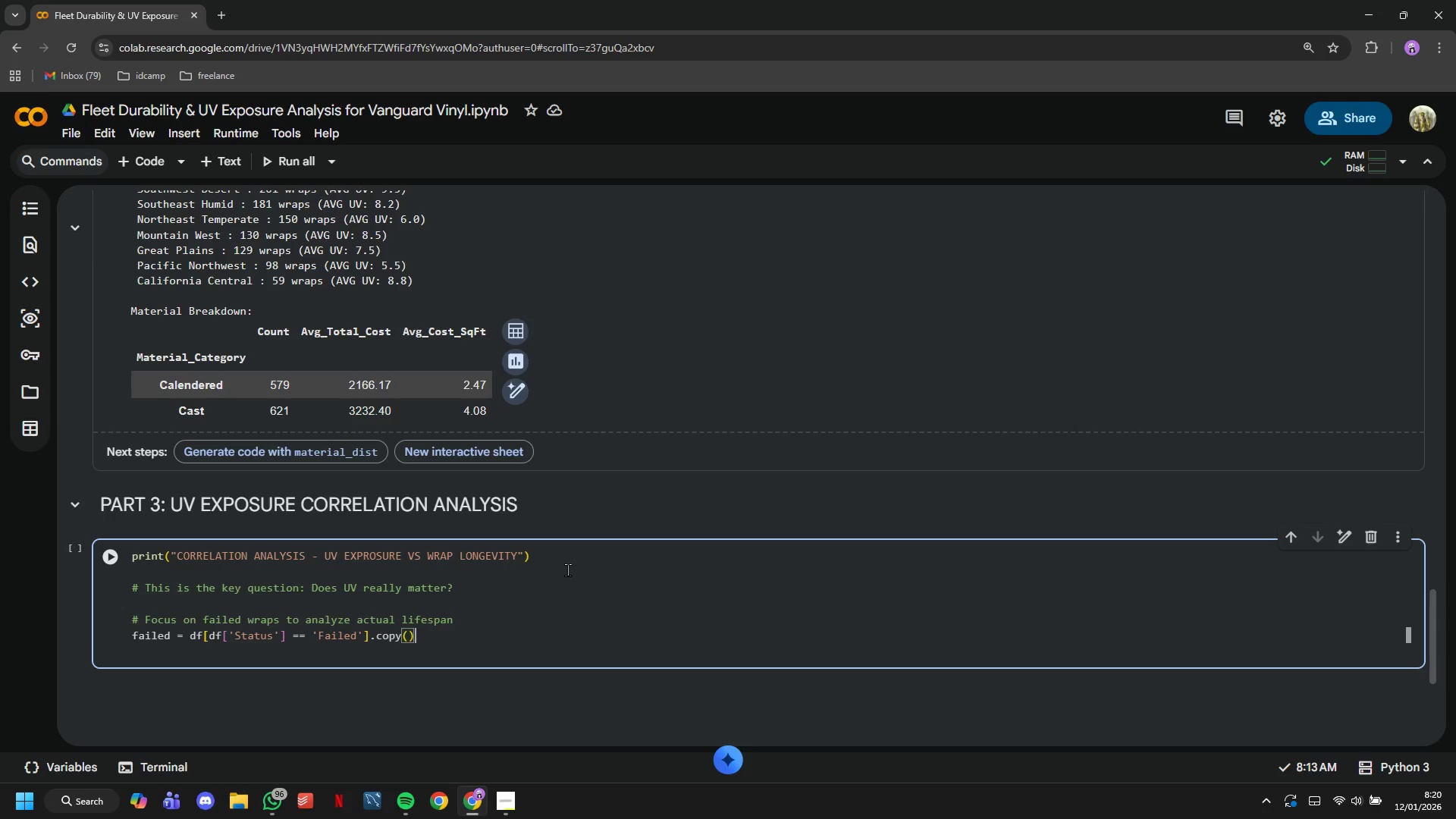 
 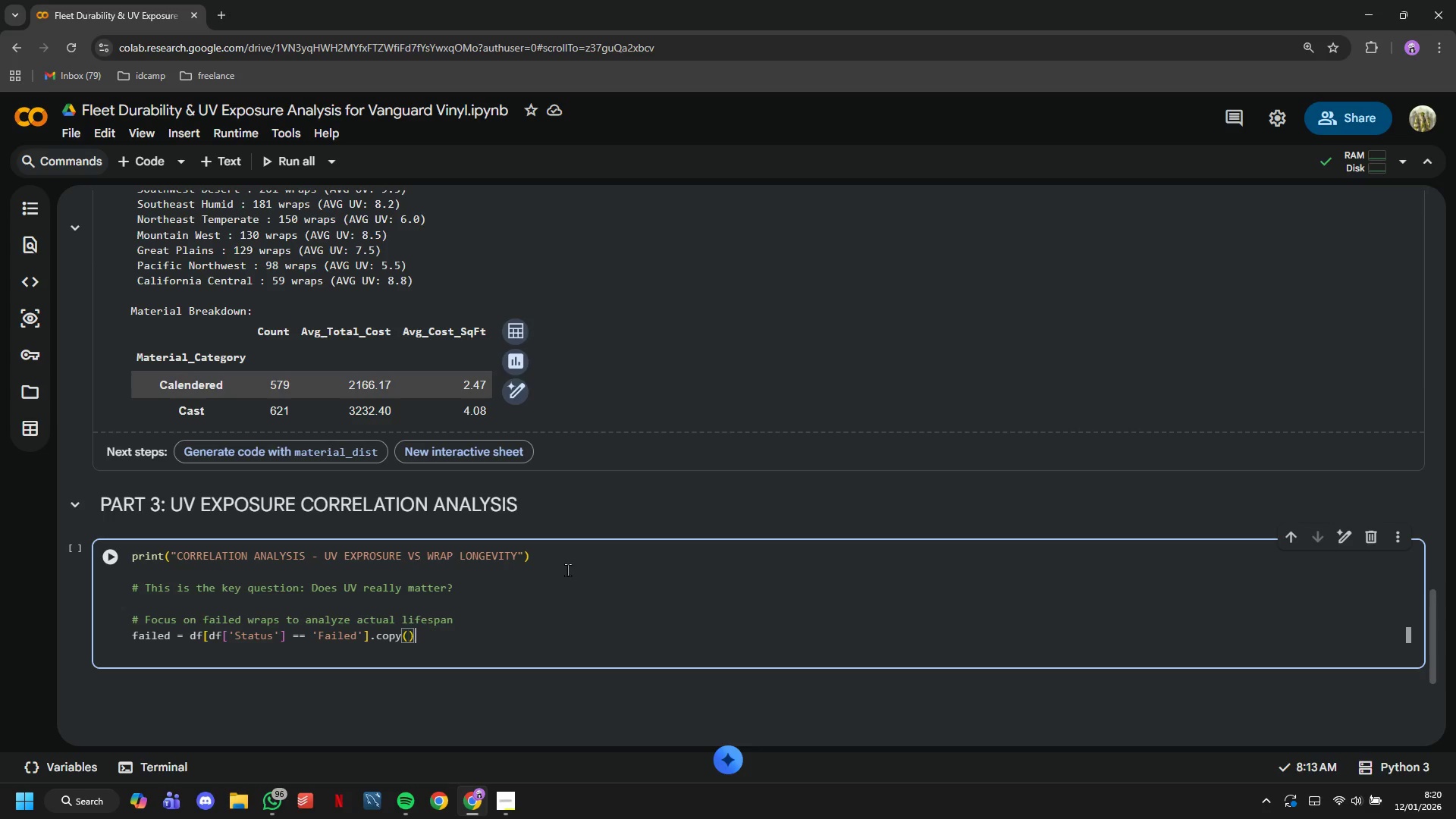 
key(ArrowRight)
 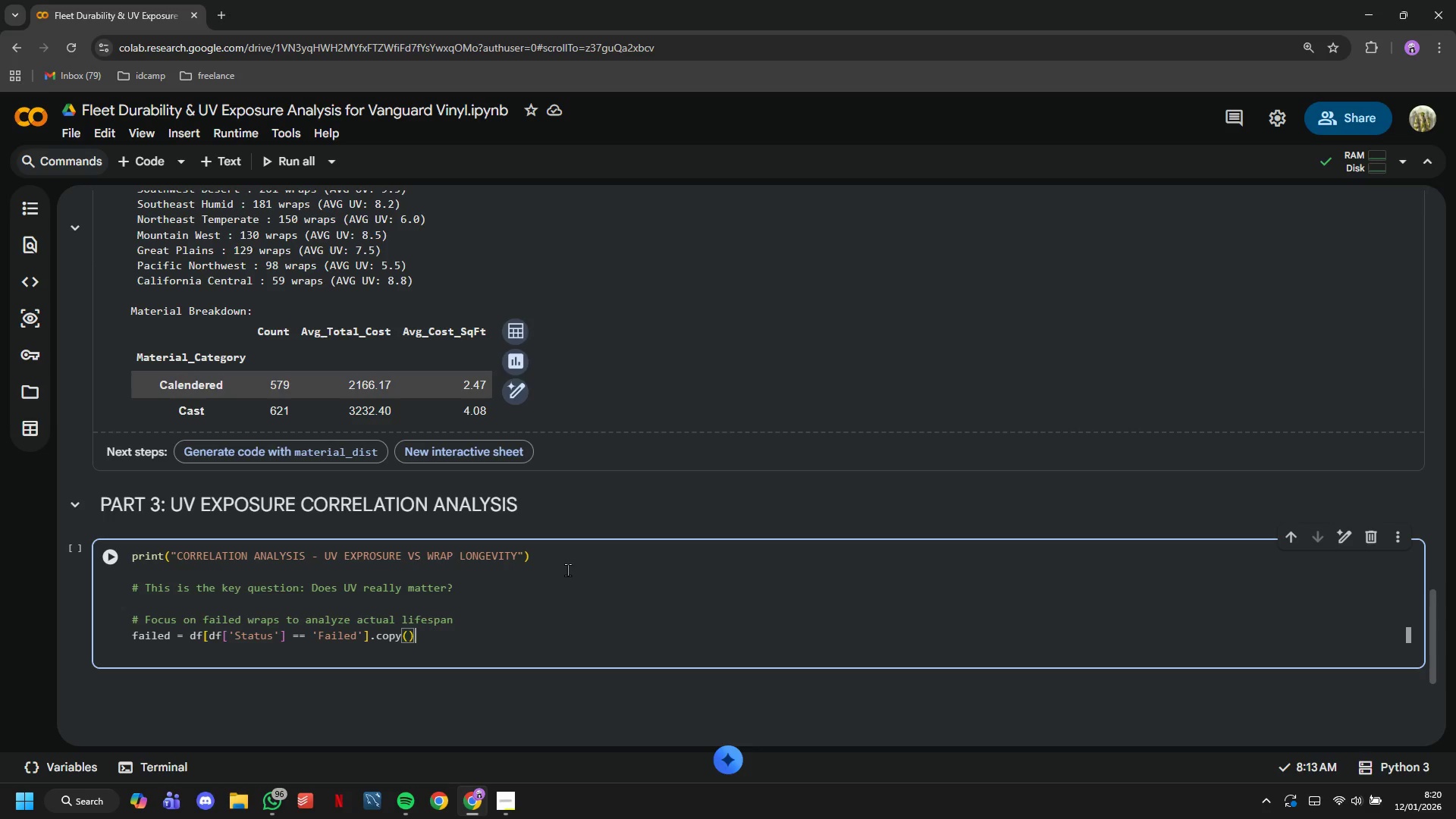 
key(Enter)
 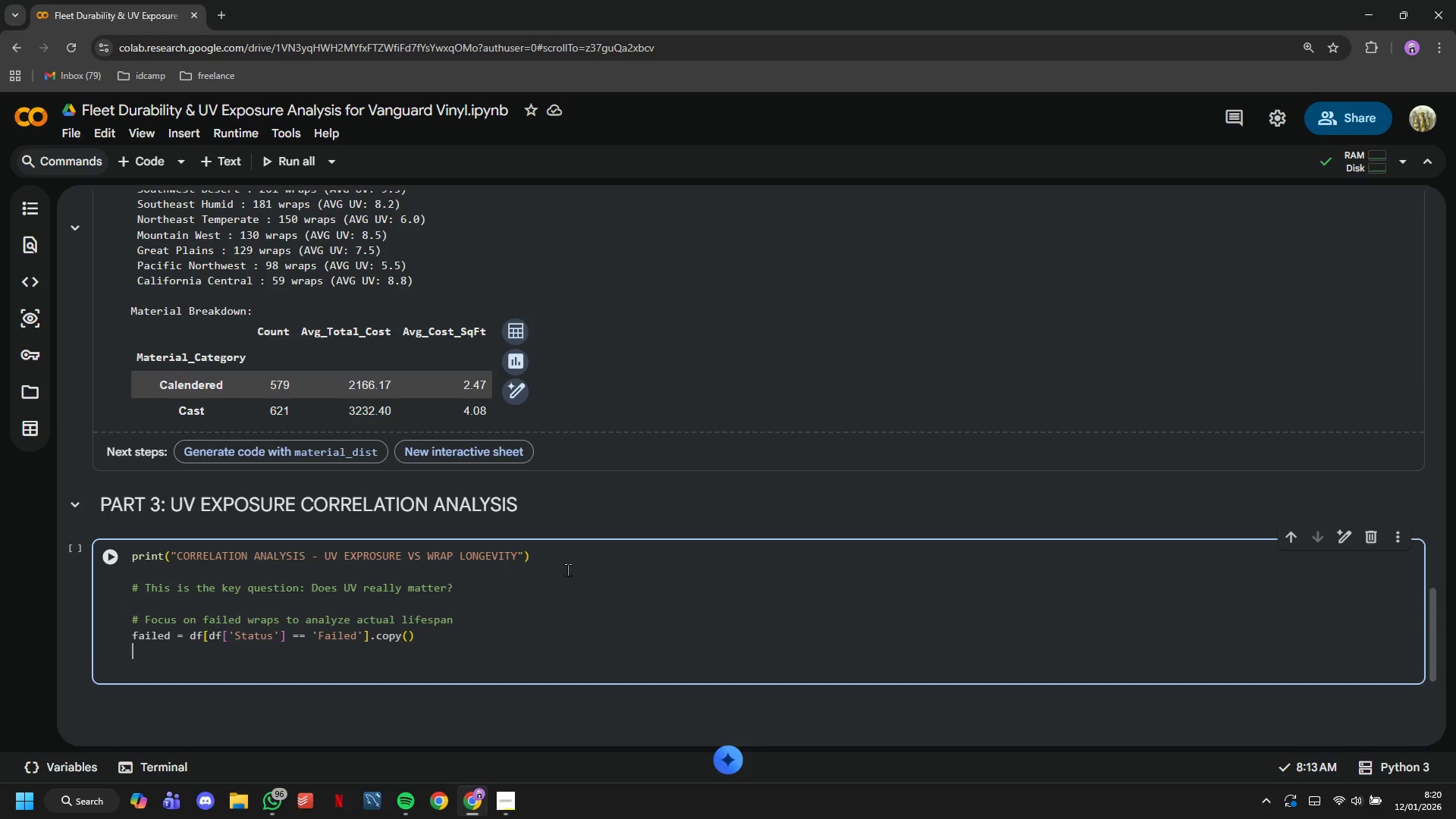 
key(Enter)
 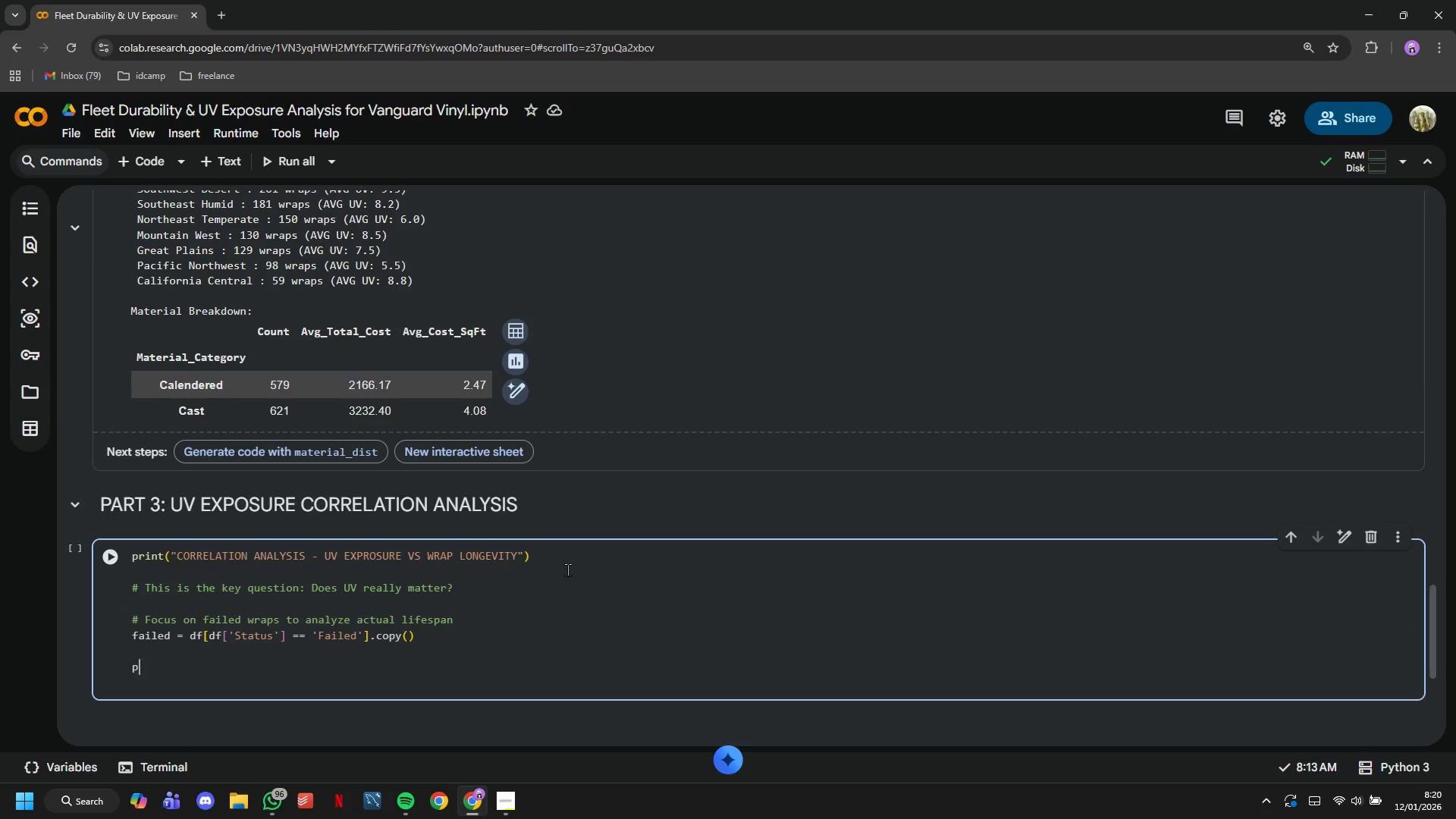 
type(print(f)
key(Backspace)
type("\nAnalyzing)
 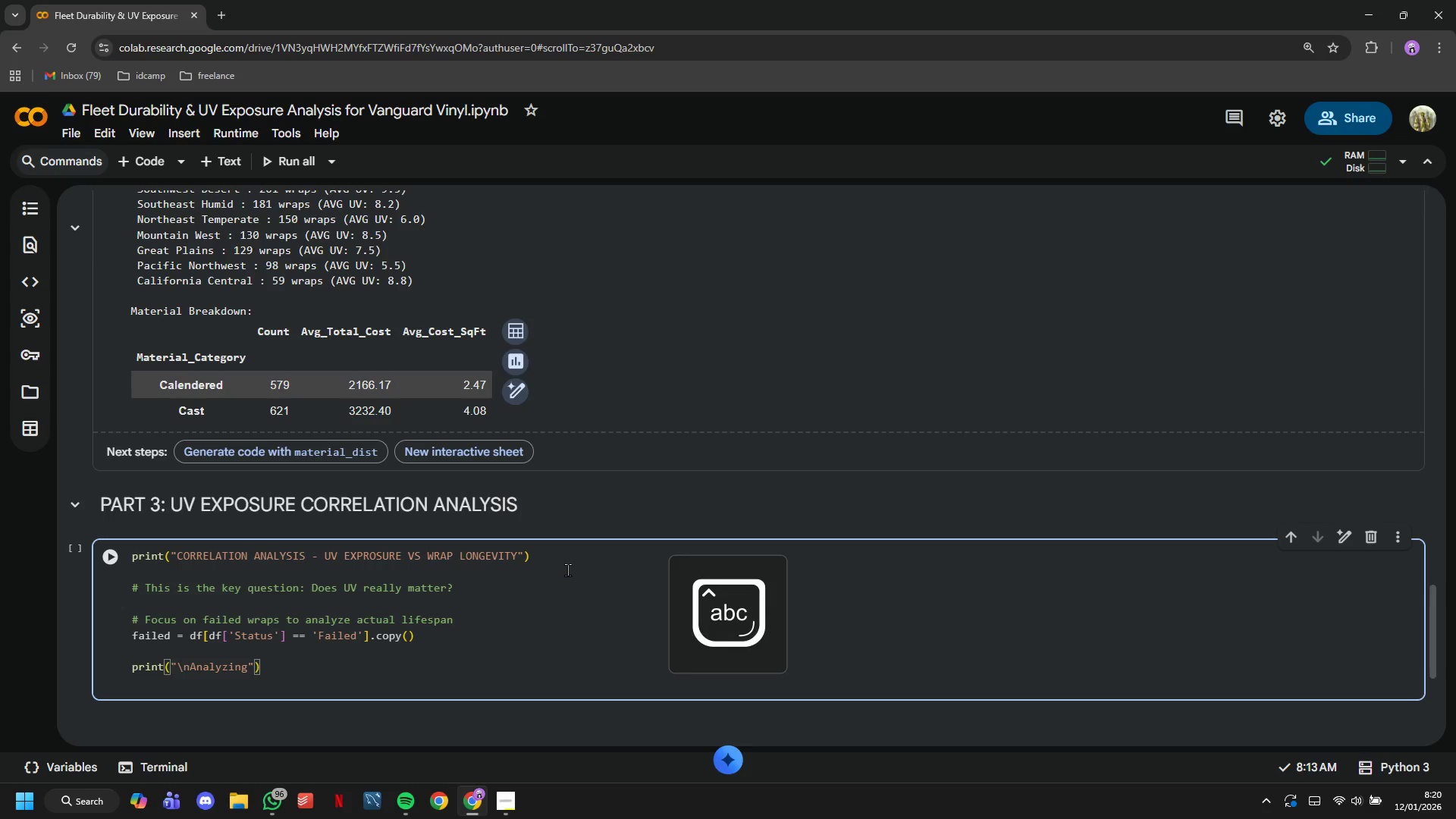 
hold_key(key=ArrowLeft, duration=0.8)
 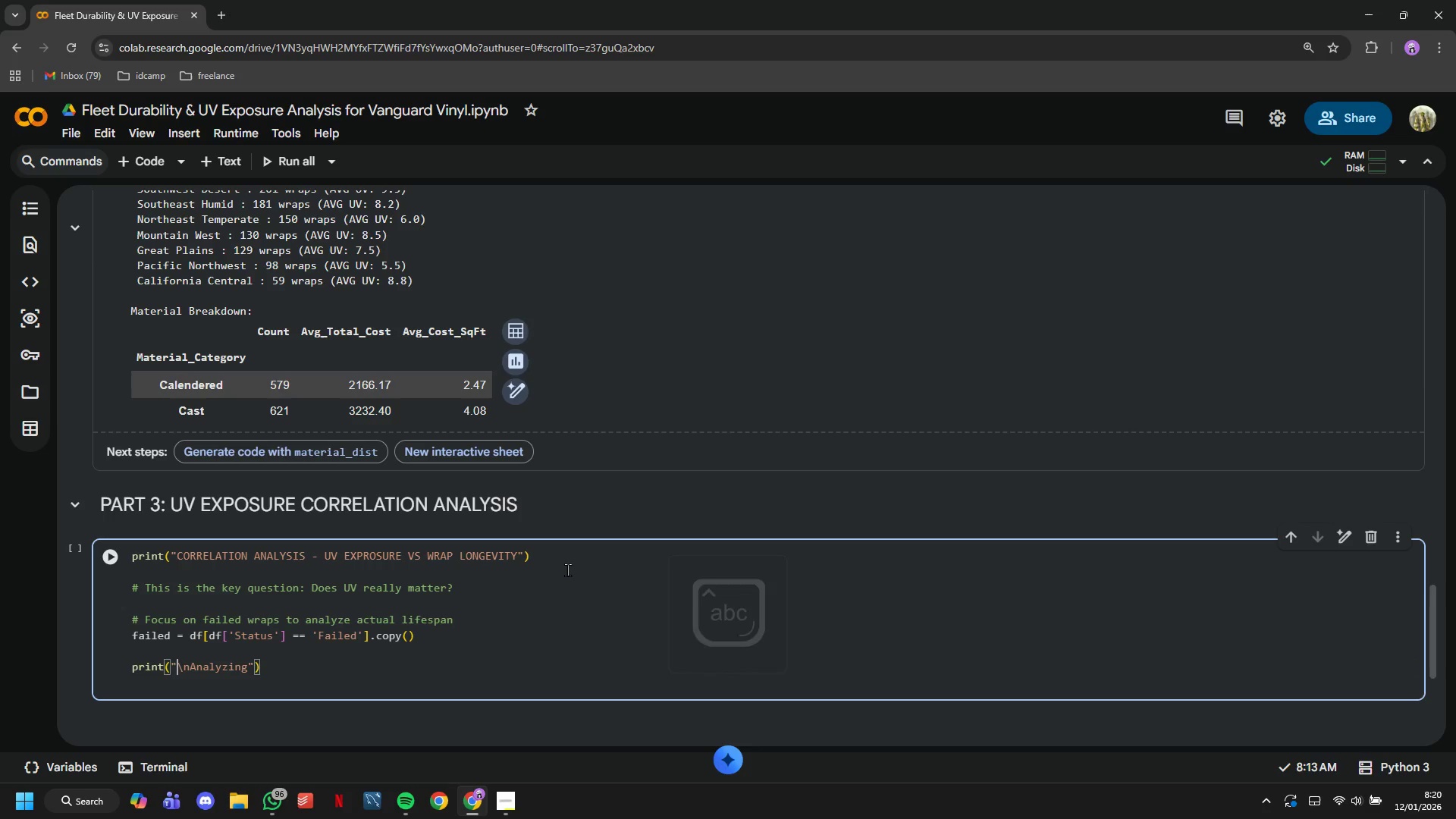 
key(ArrowLeft)
 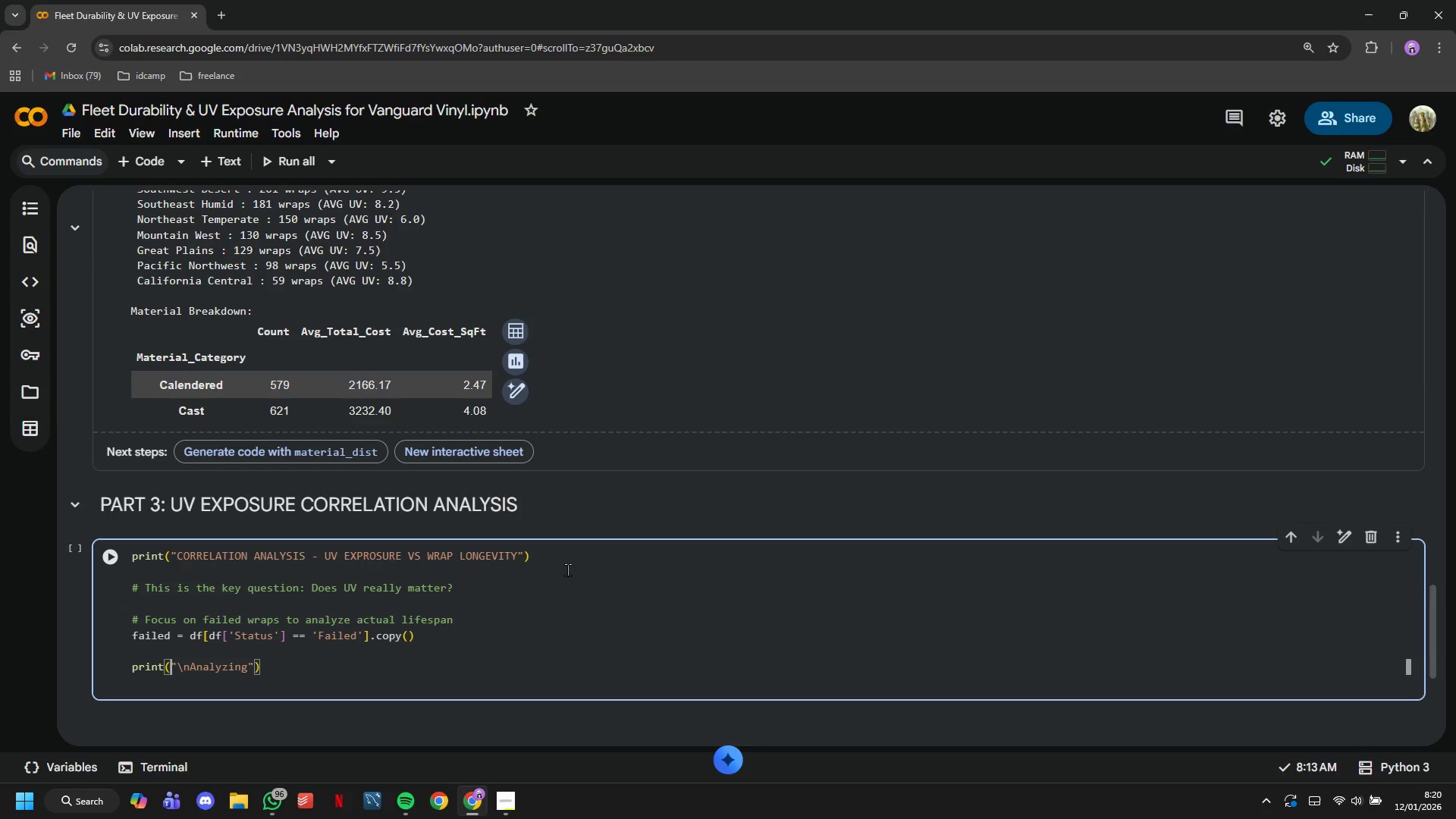 
key(F)
 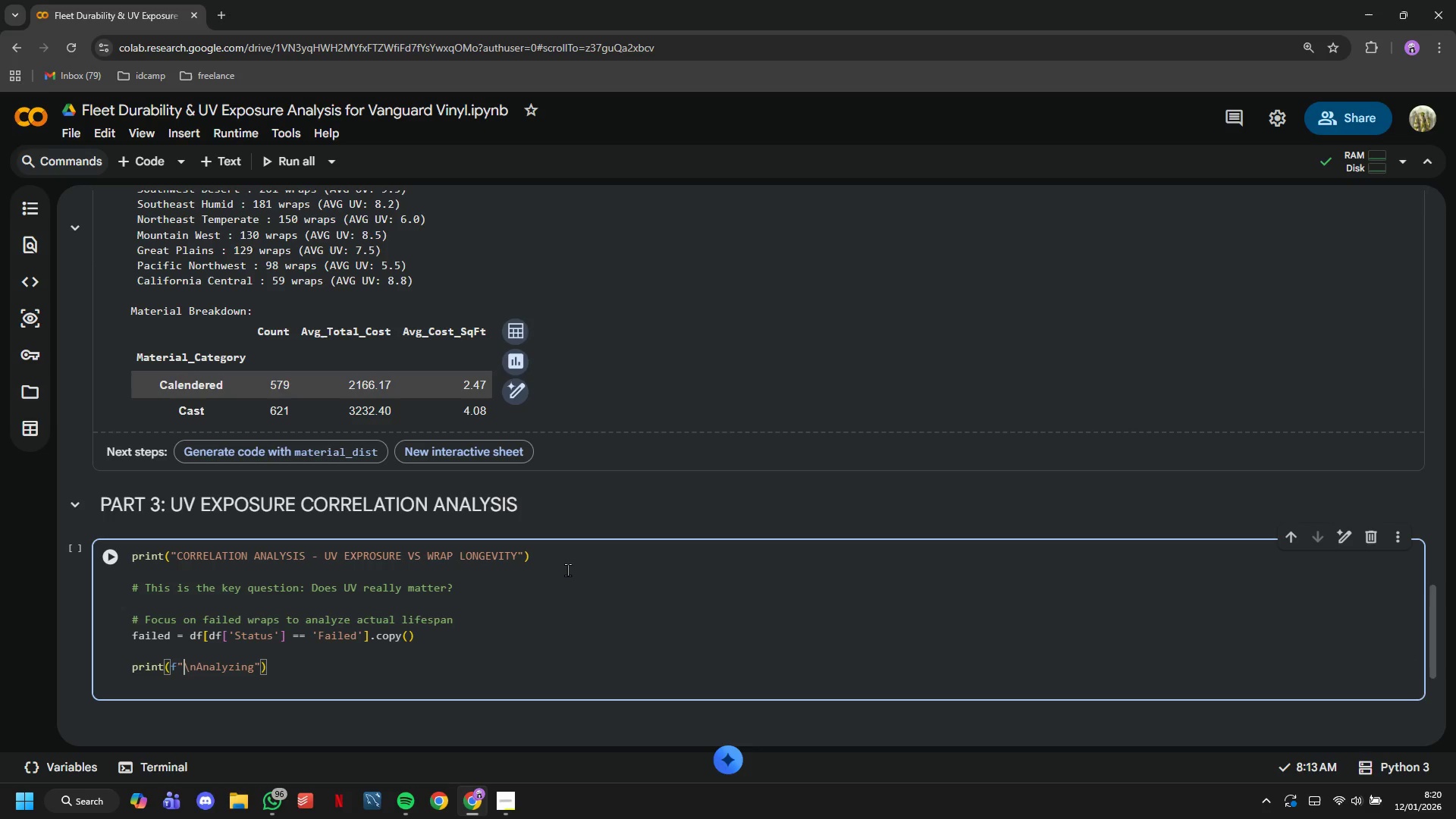 
hold_key(key=ArrowRight, duration=0.8)
 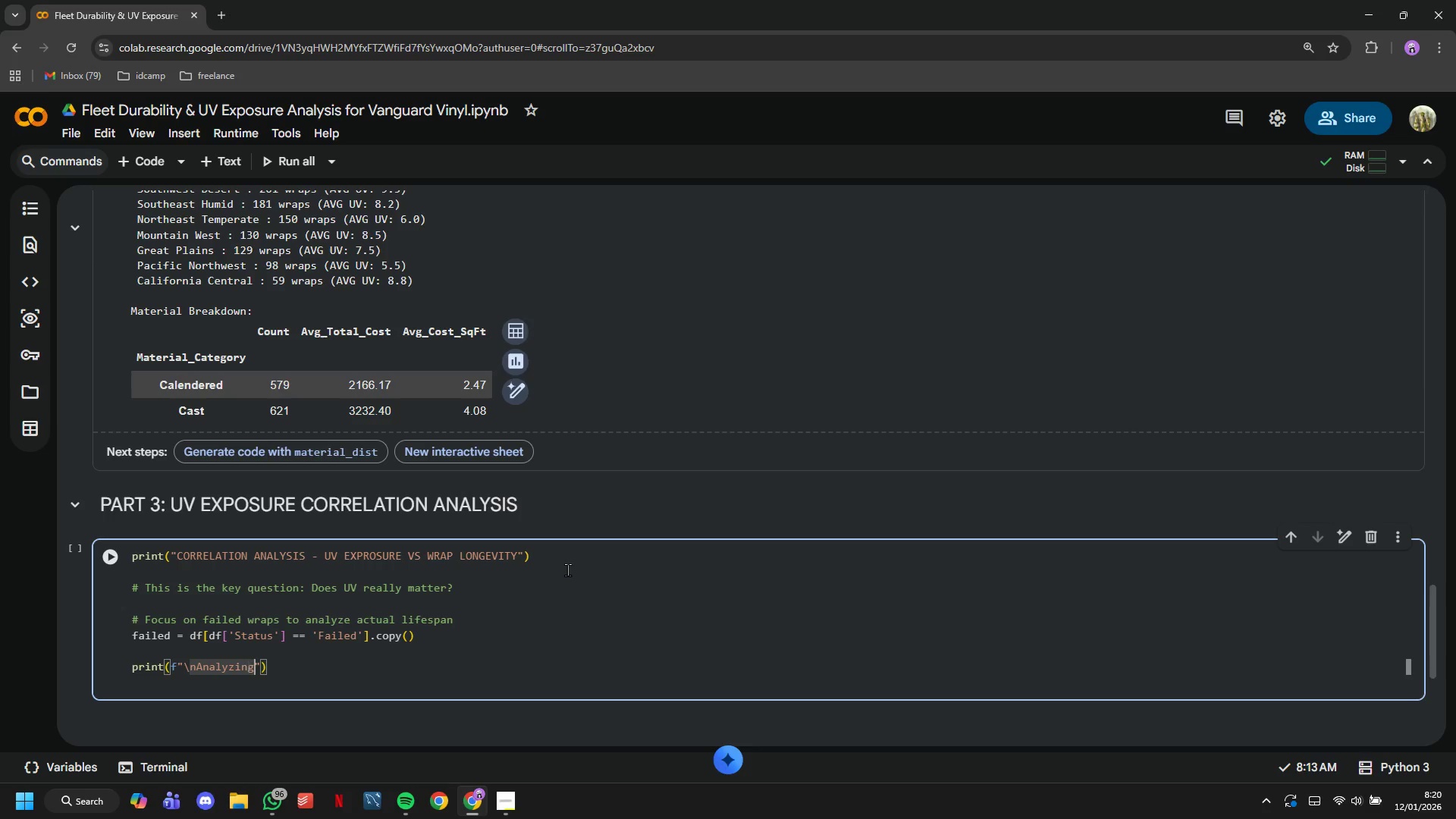 
key(ArrowRight)
 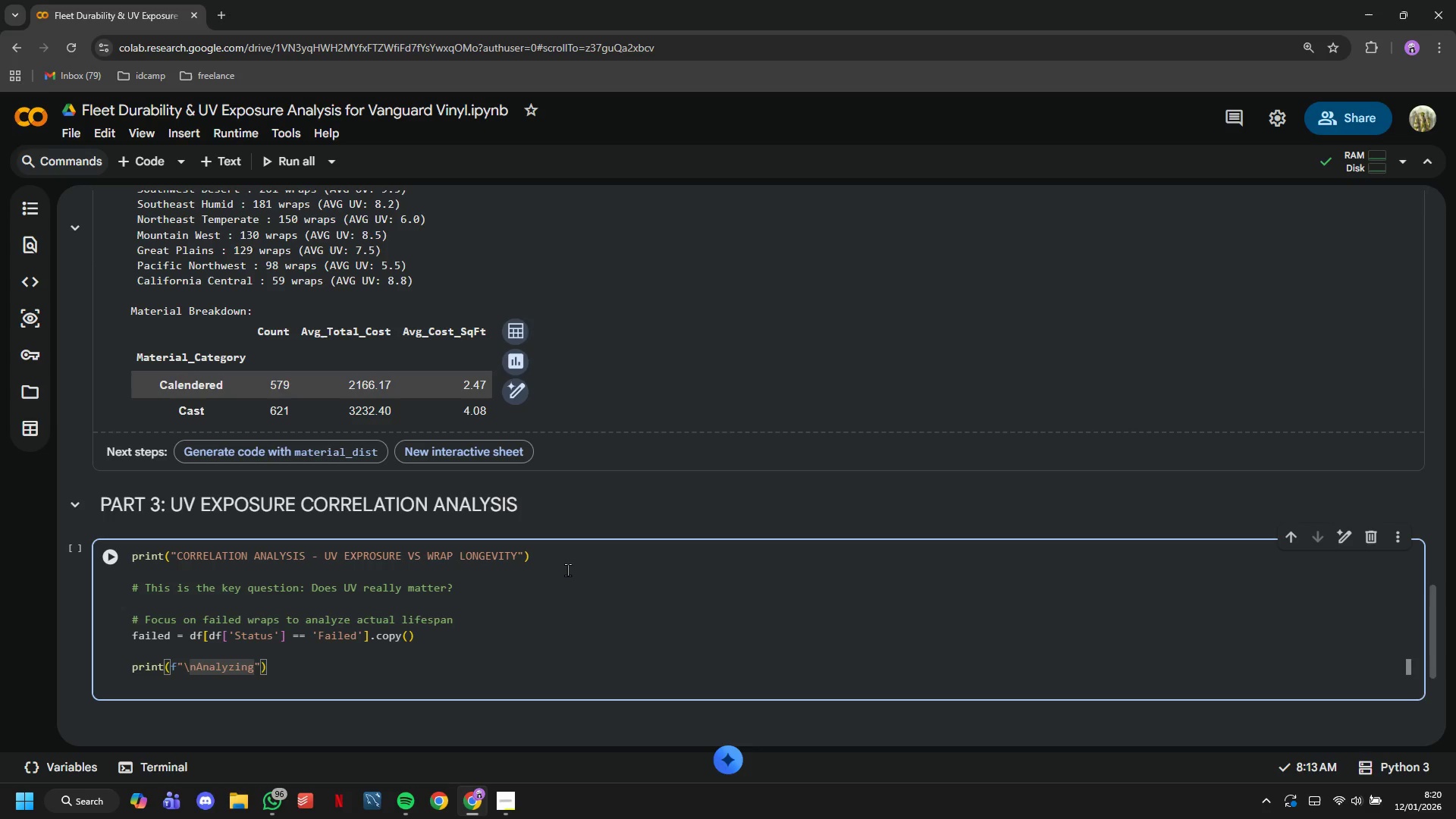 
type( {len(failed)
 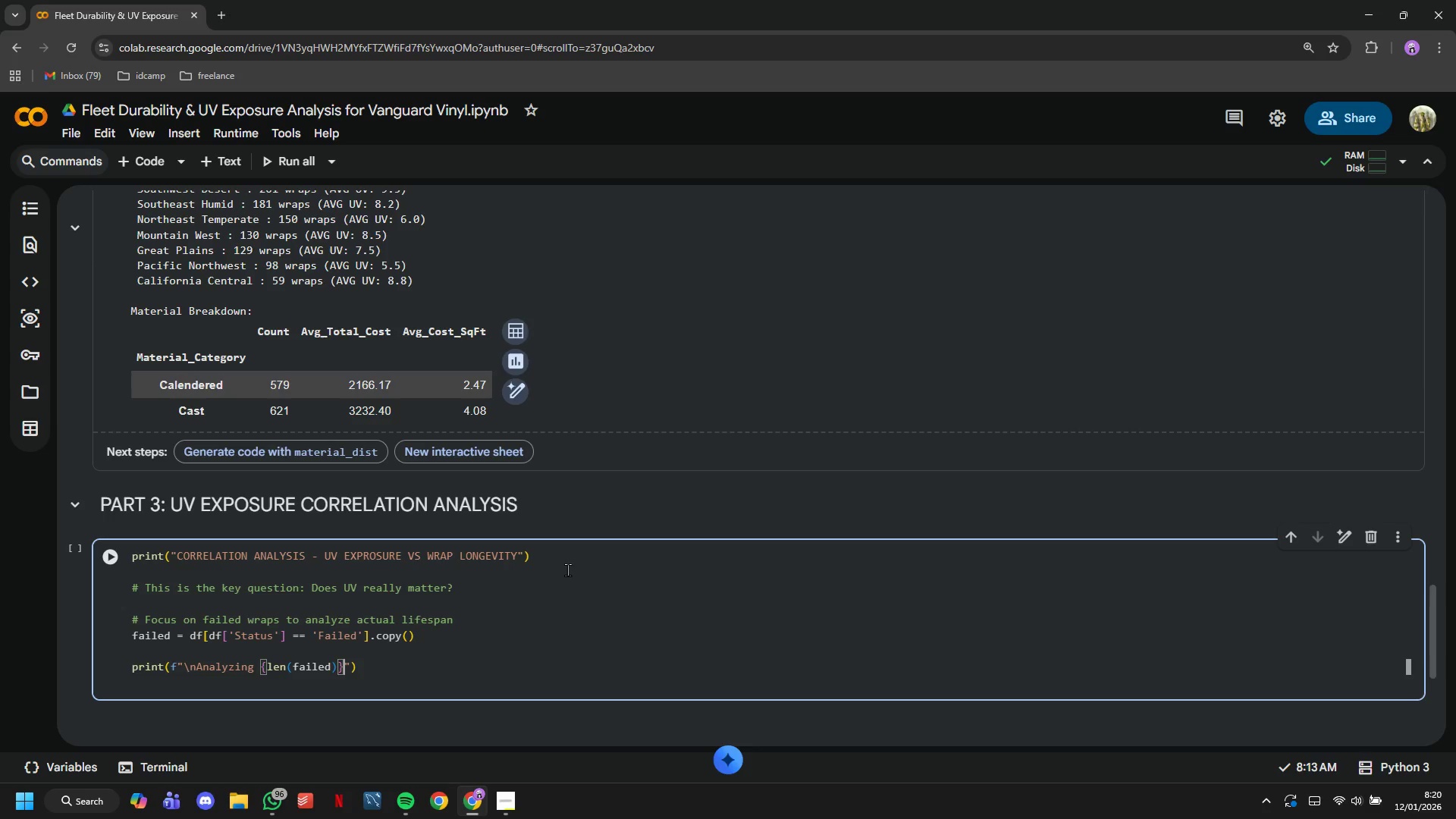 
 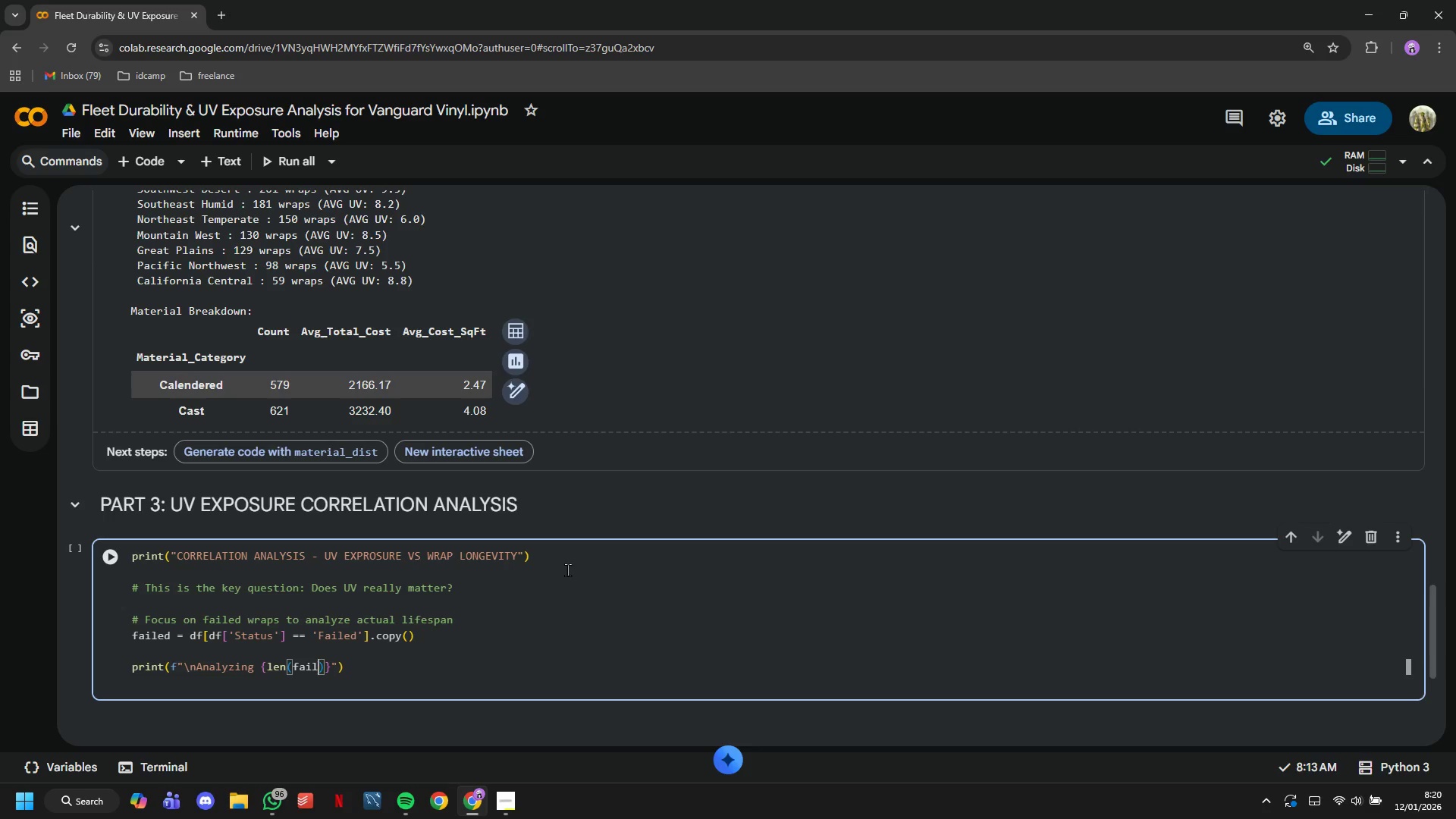 
key(ArrowRight)
 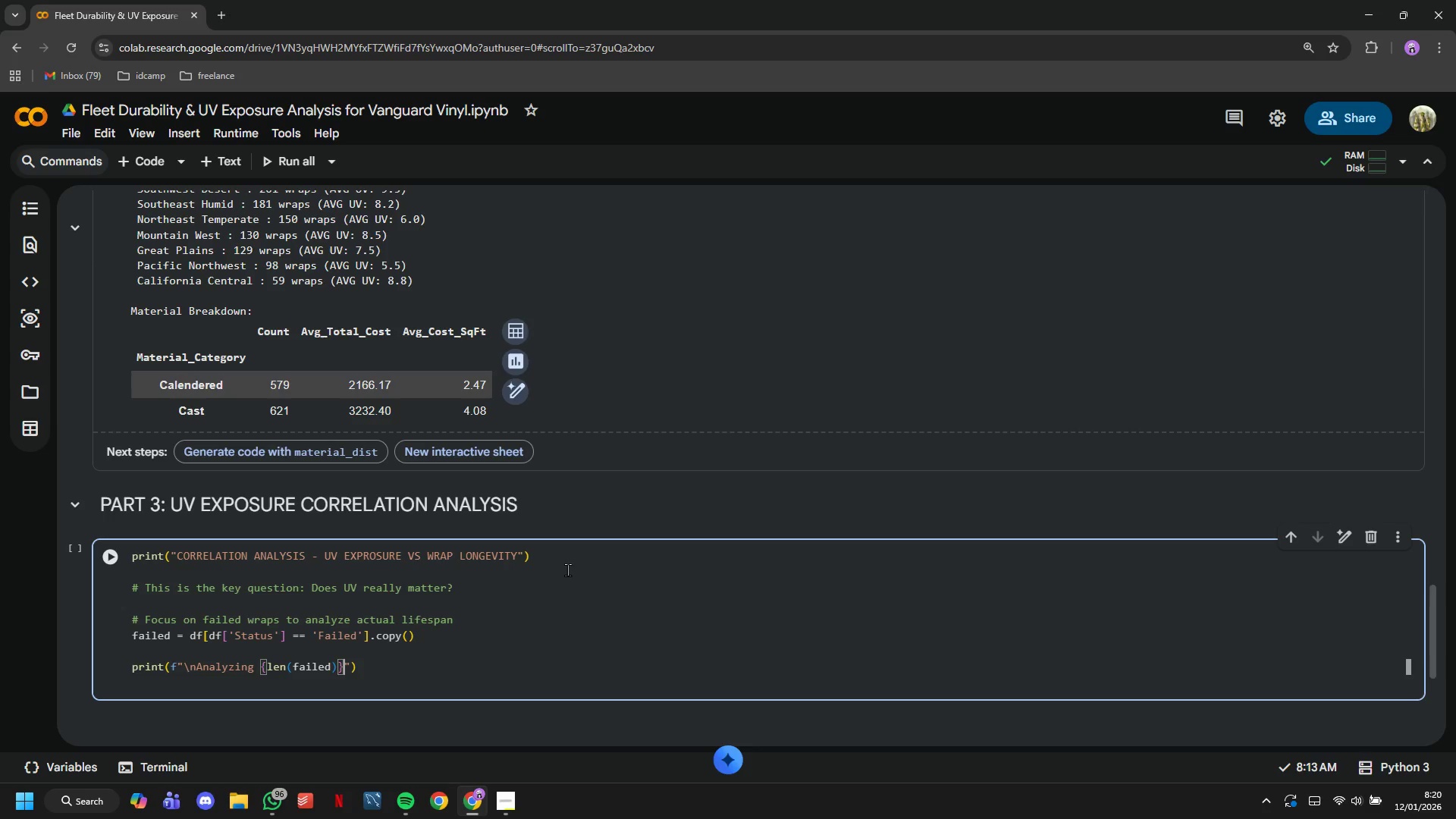 
key(ArrowRight)
 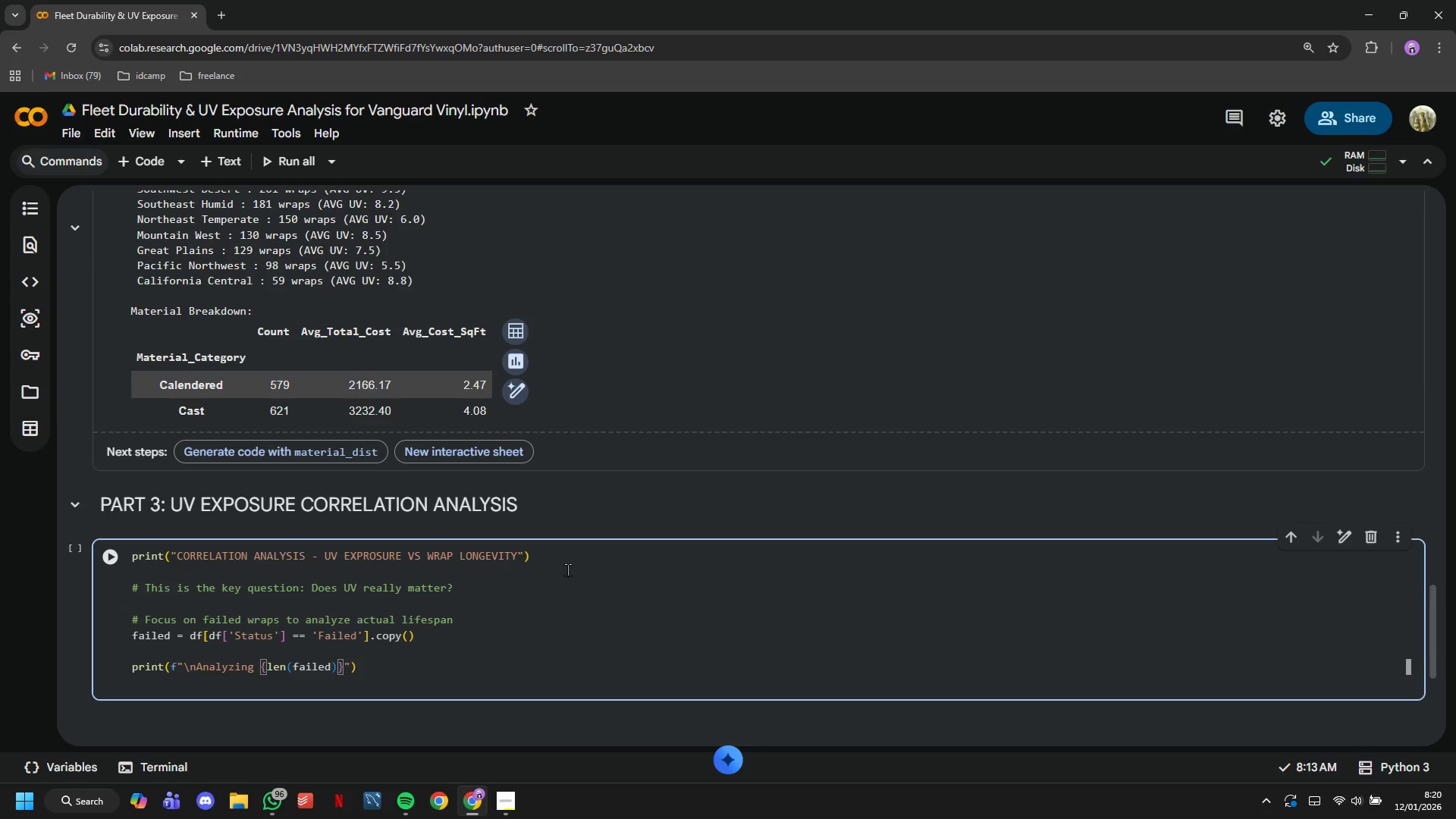 
type( failed wraps to find patterns)
key(Backspace)
key(Backspace)
key(Backspace)
key(Backspace)
type(.)
 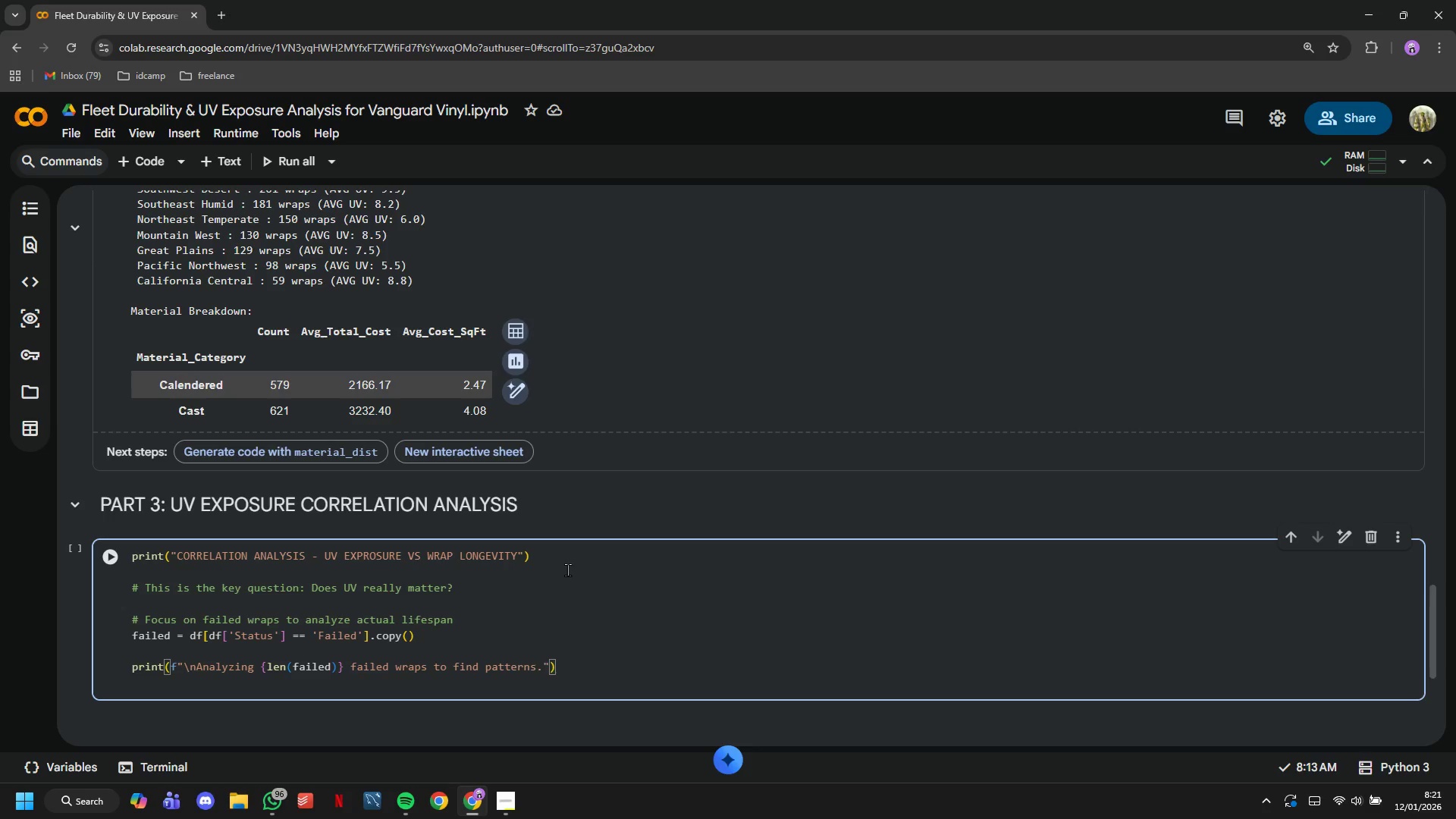 
hold_key(key=Slash, duration=0.59)
 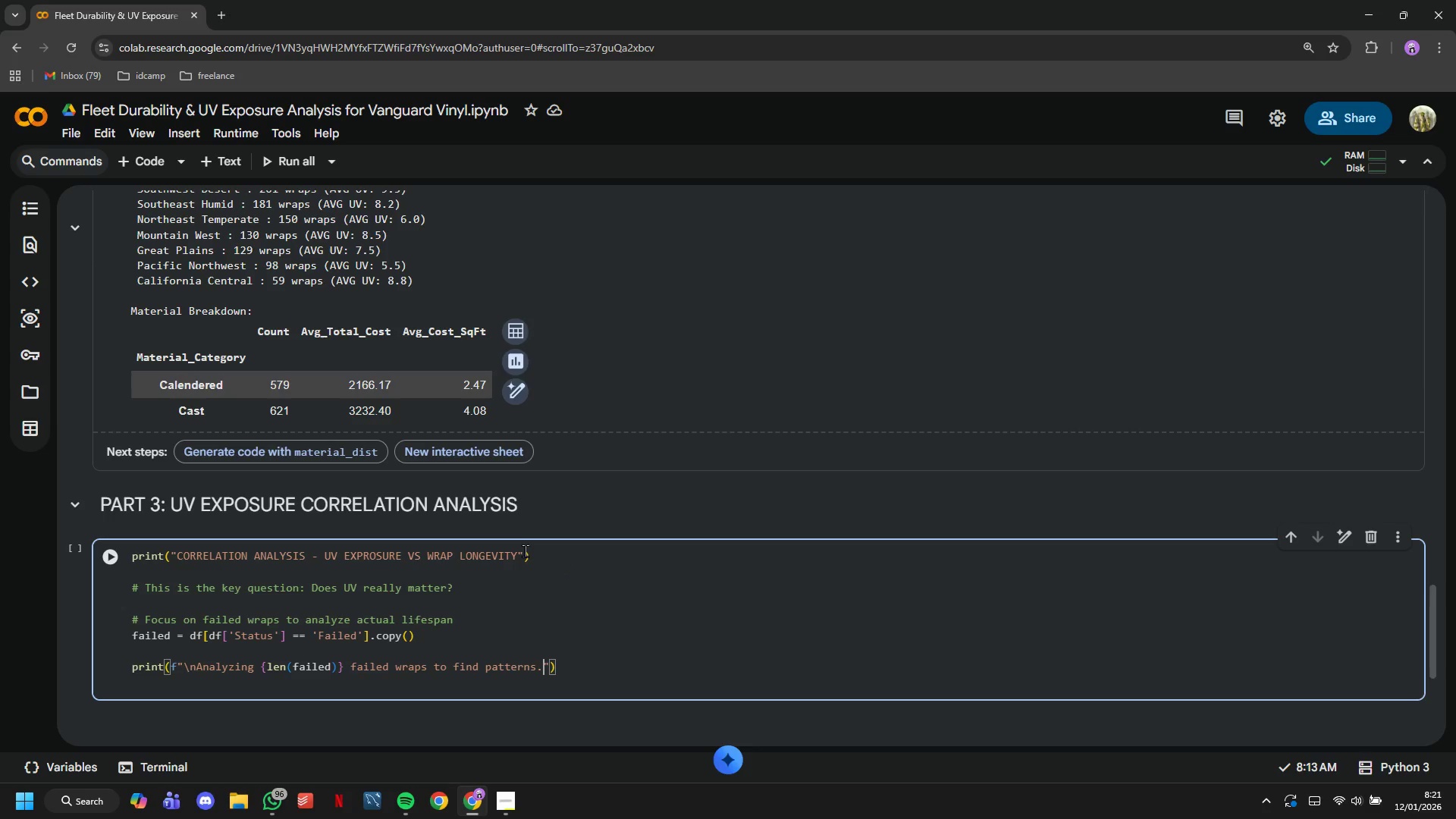 
key(Period)
 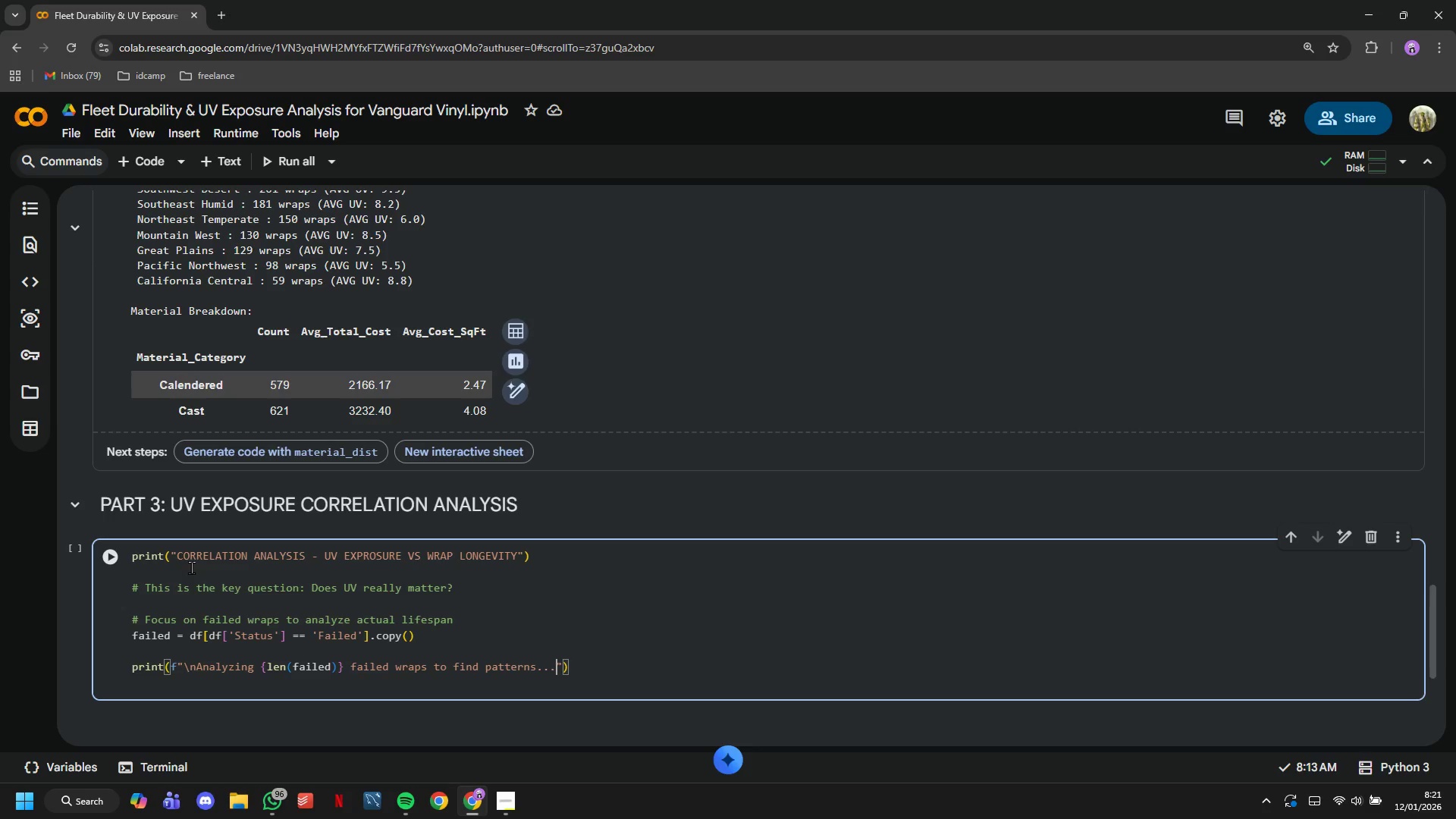 
key(Period)
 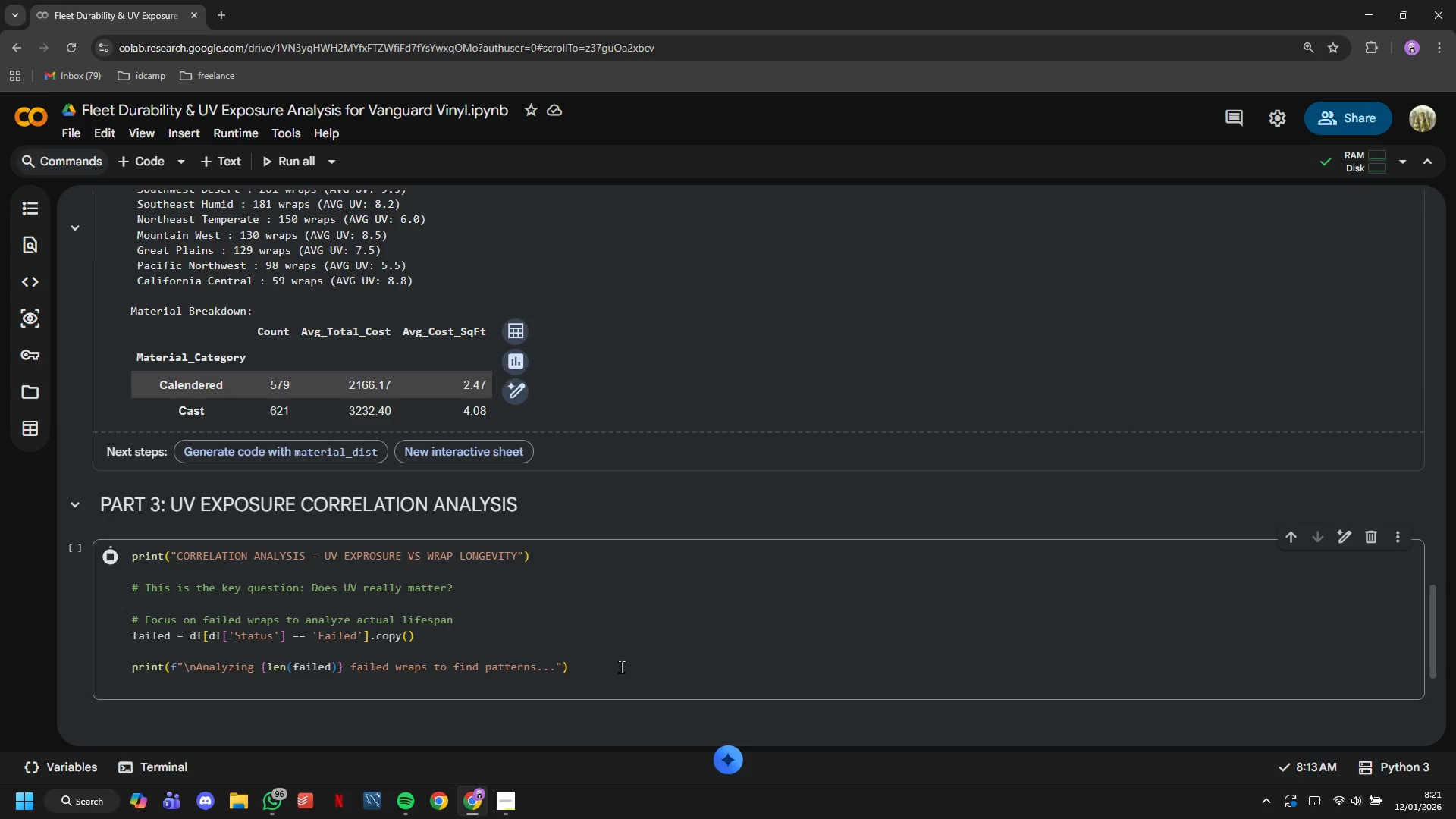 
scroll: coordinate [558, 542], scroll_direction: down, amount: 4.0
 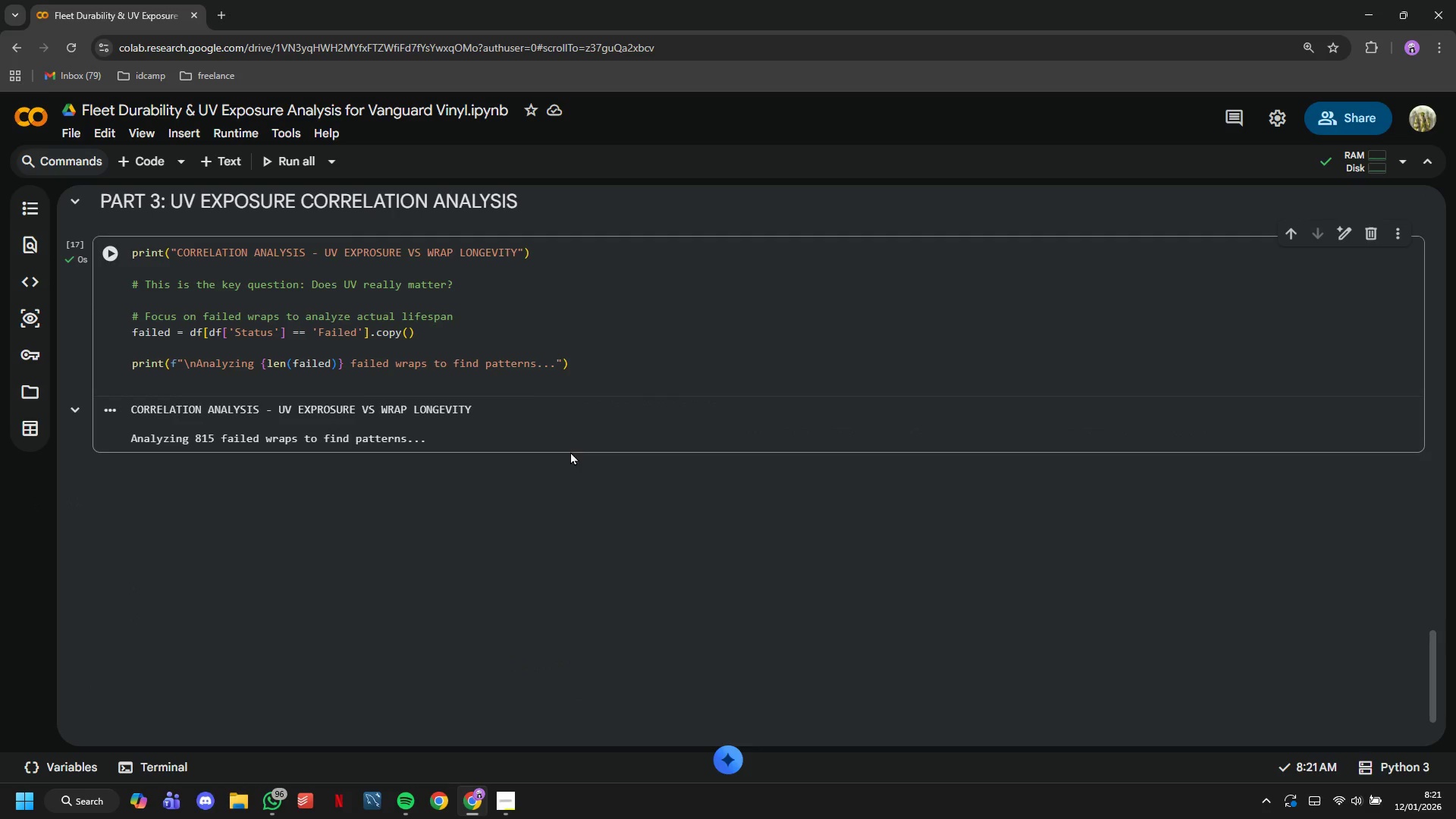 
left_click([570, 383])
 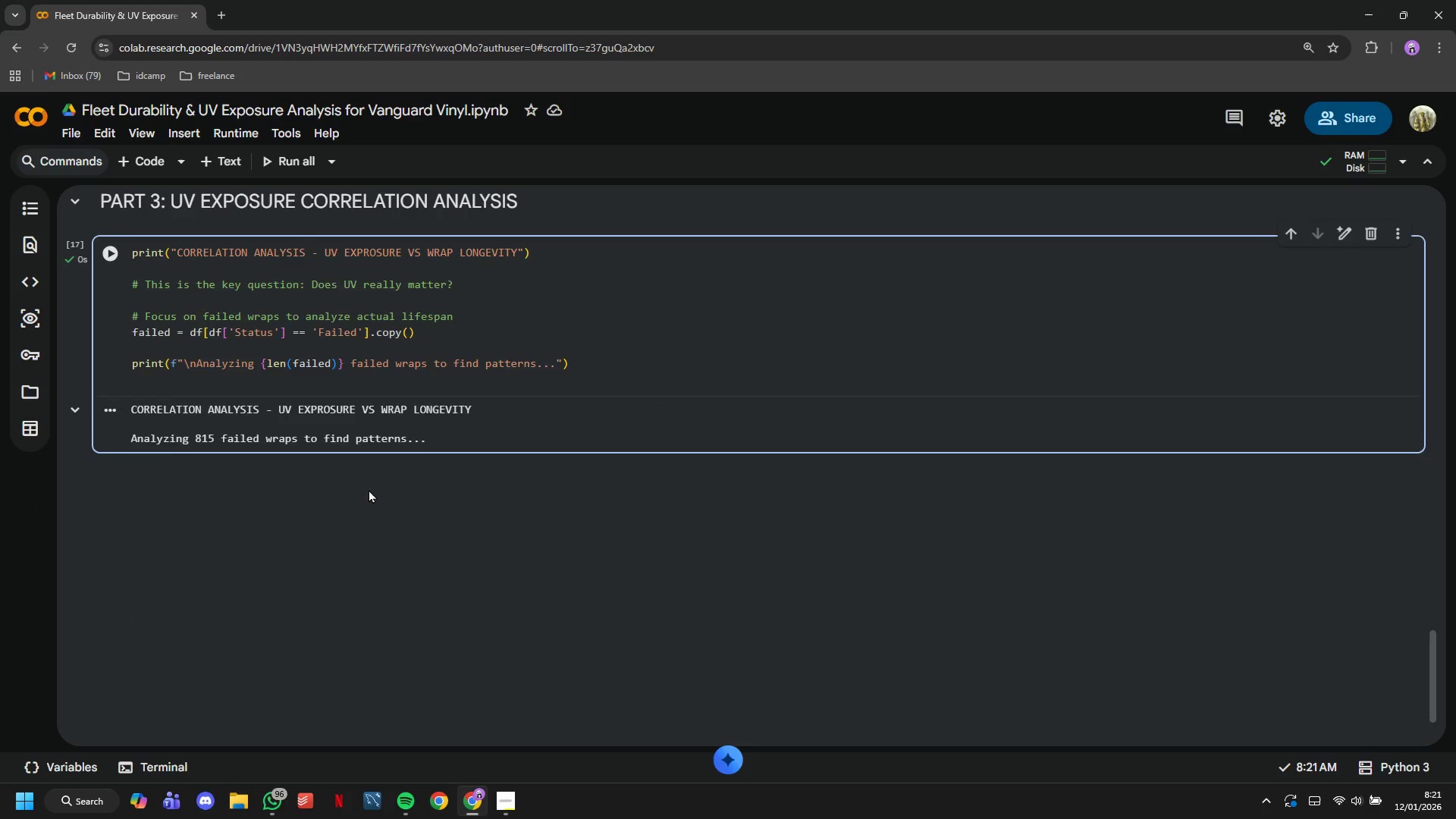 
scroll: coordinate [369, 489], scroll_direction: up, amount: 8.0
 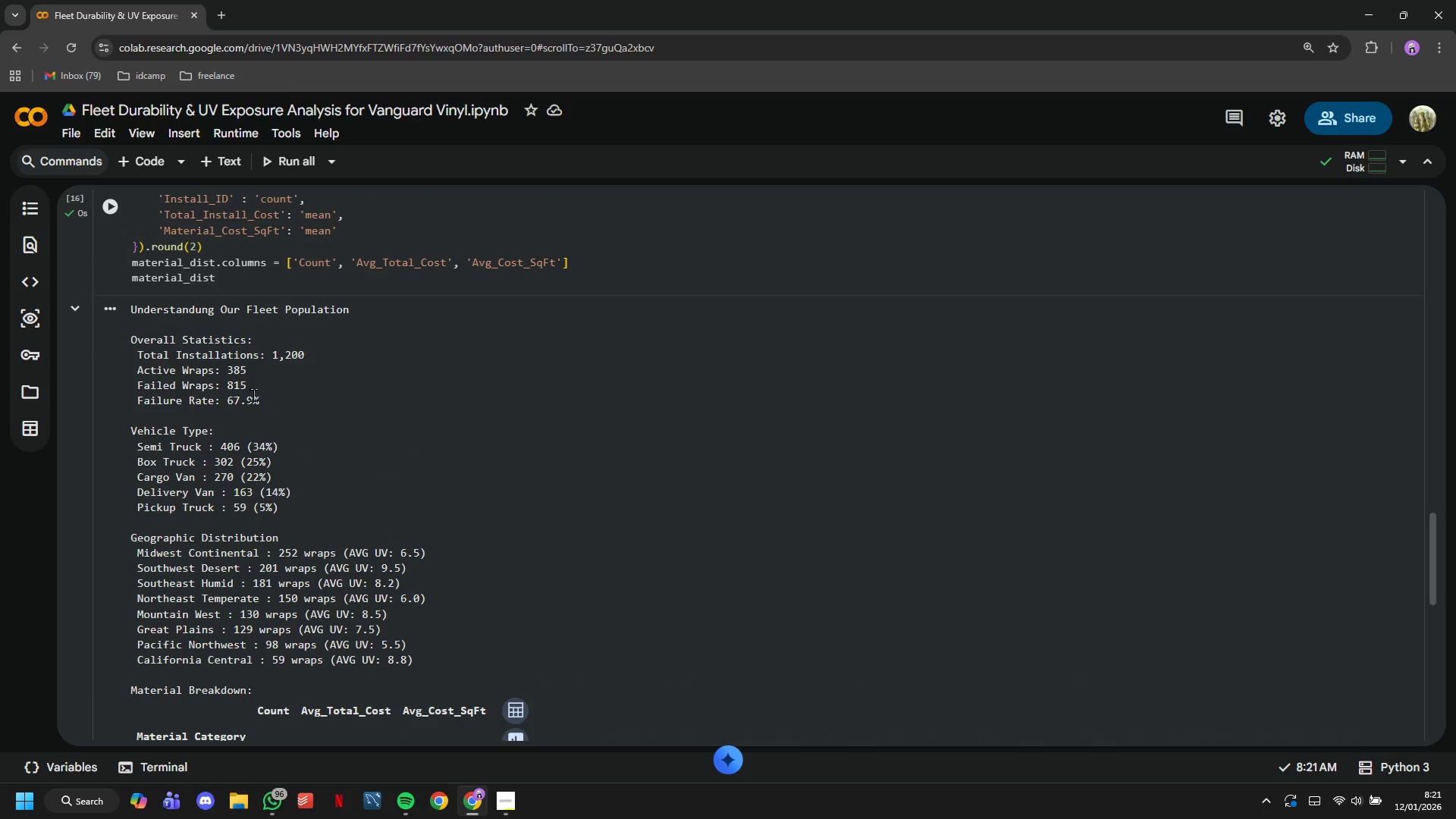 
scroll: coordinate [250, 391], scroll_direction: down, amount: 5.0
 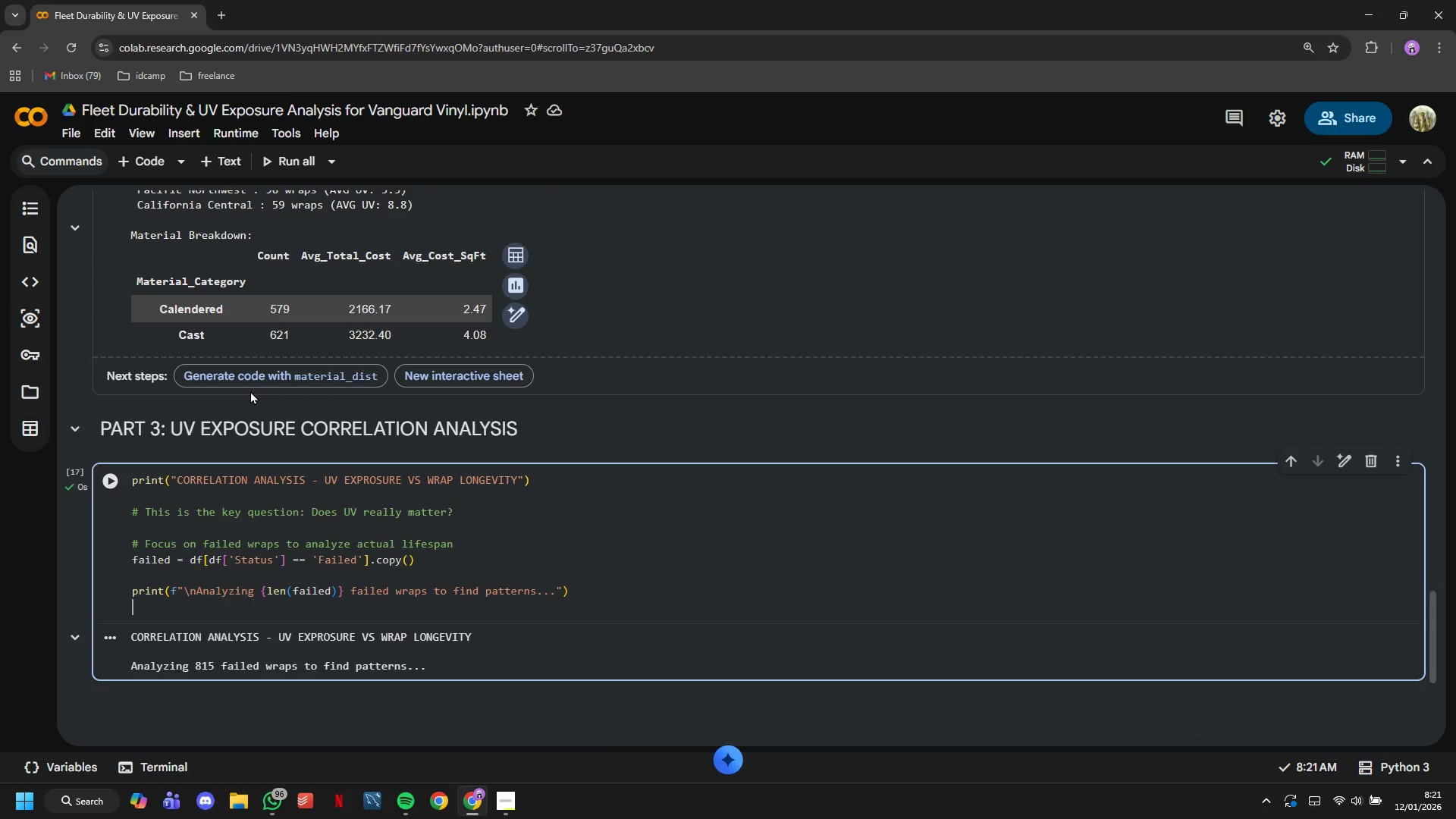 
key(Enter)
 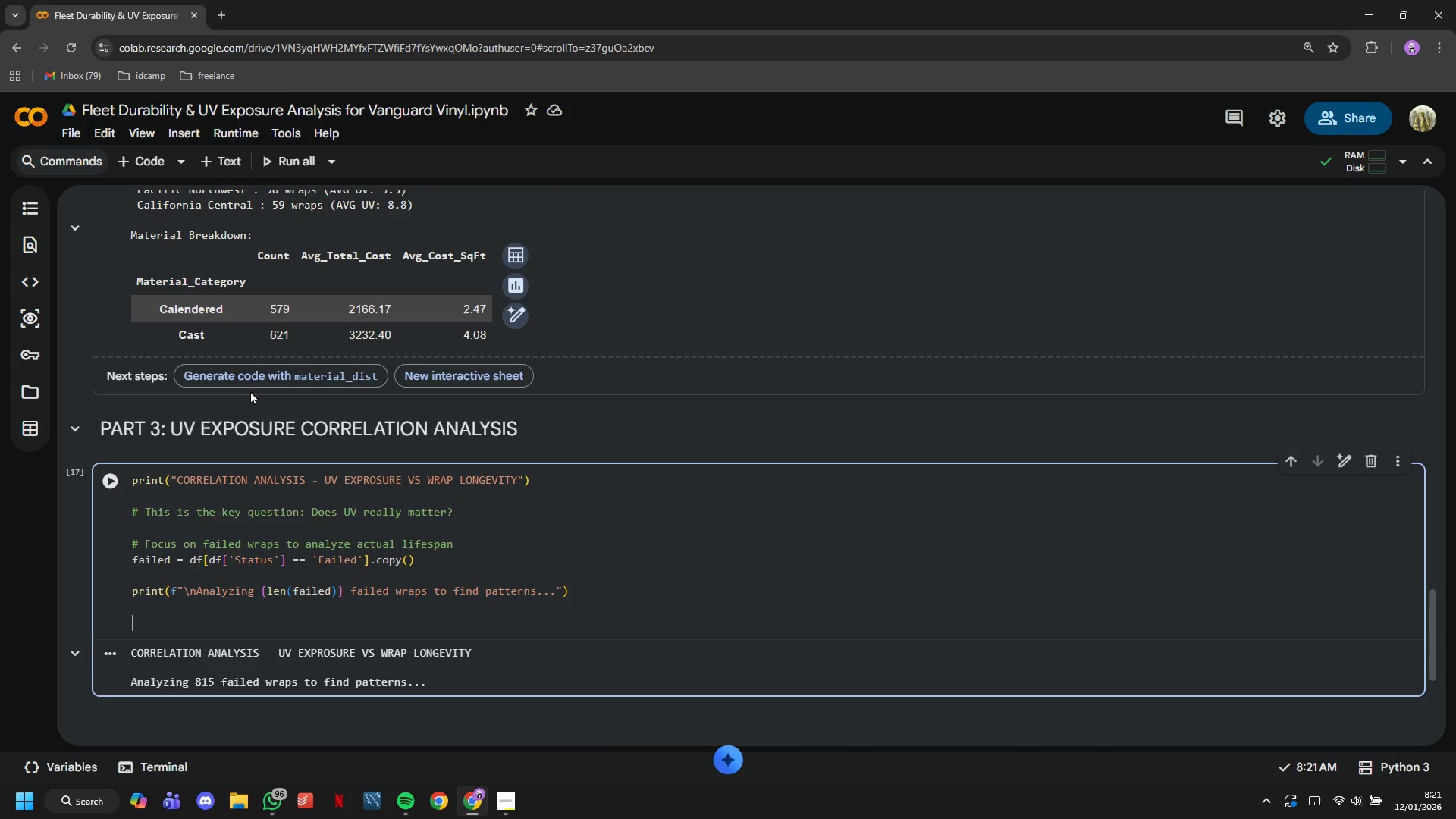 
type(# Calculate correlation between UV and lifespan)
 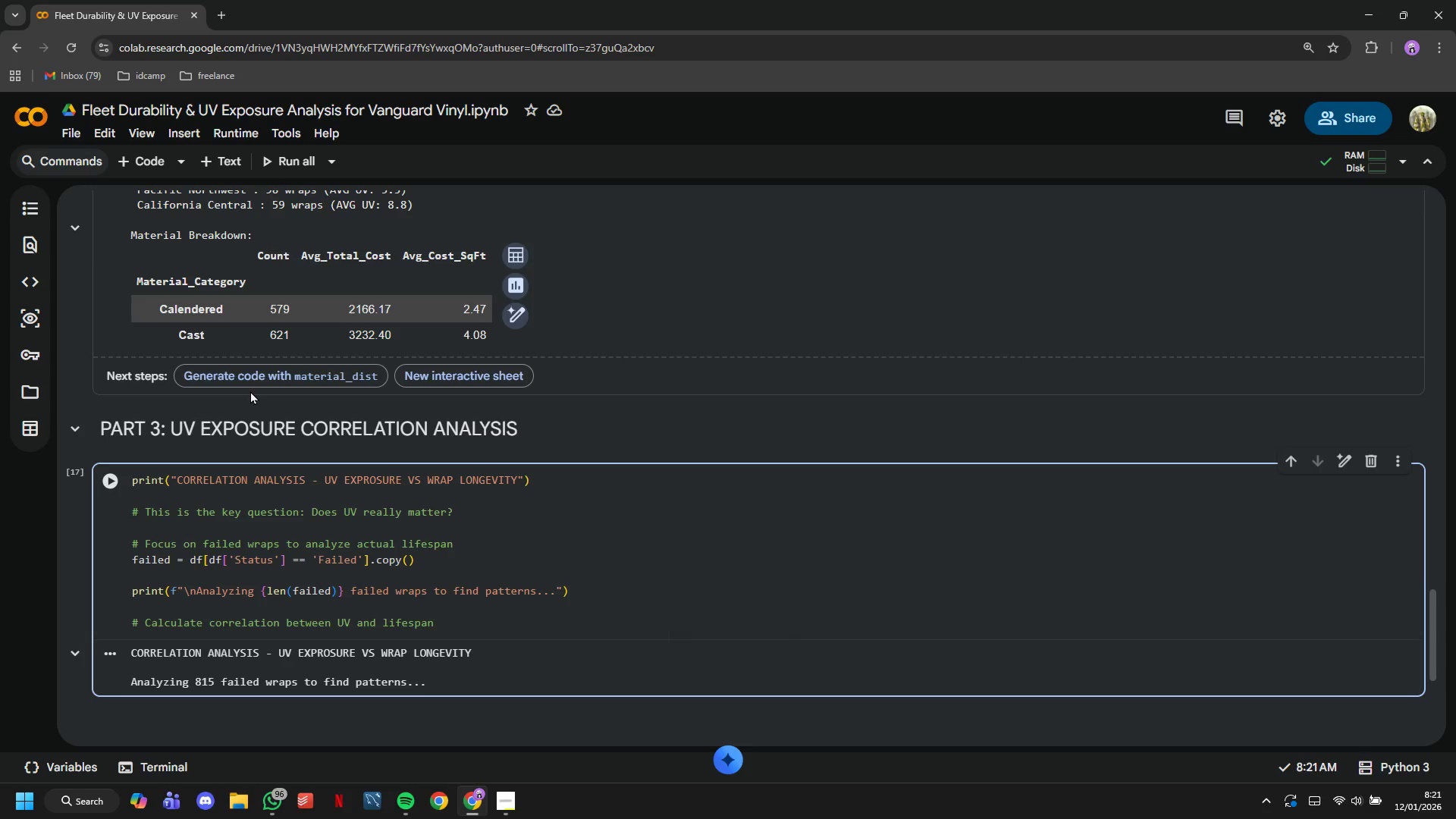 
key(Enter)
 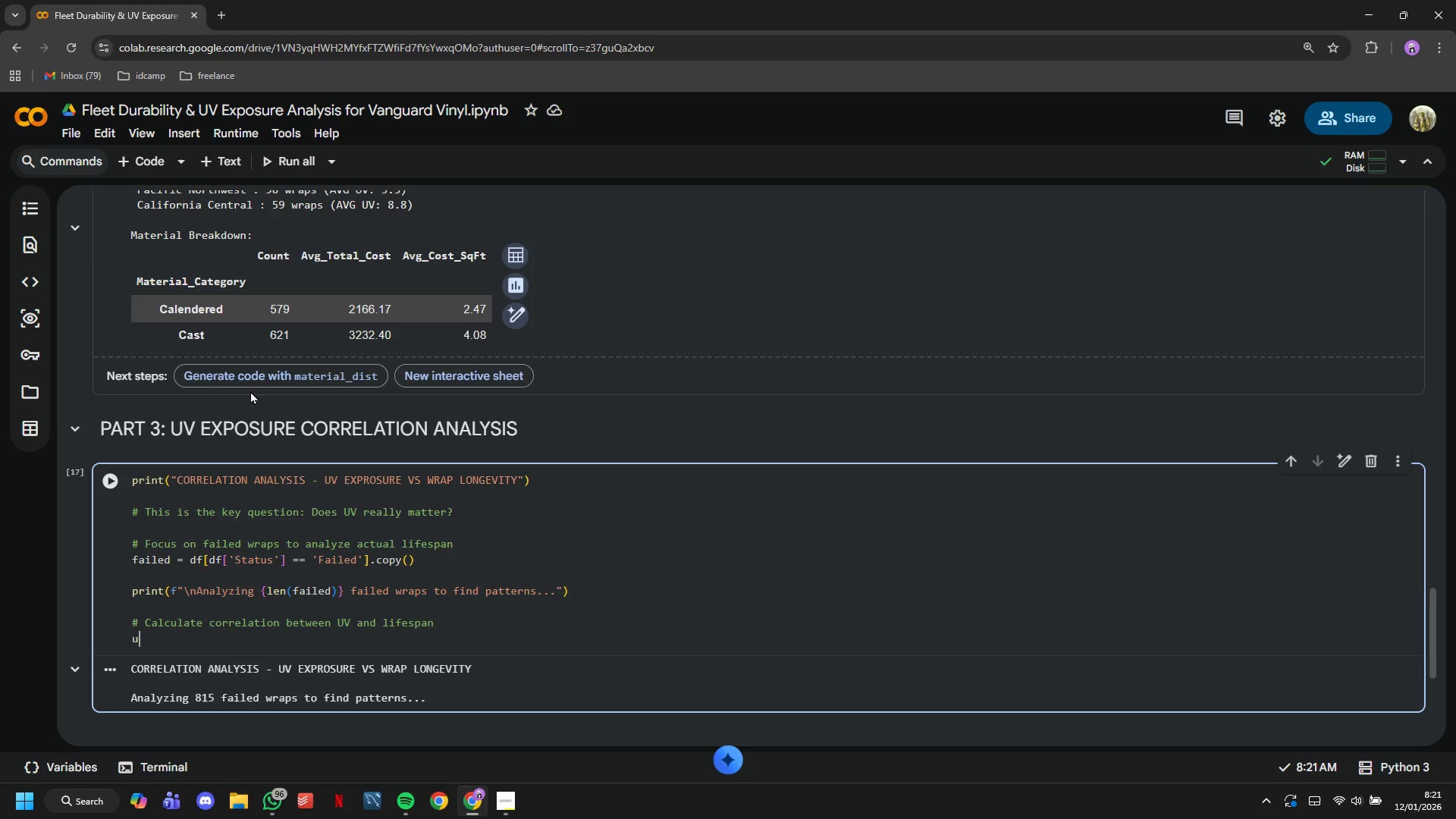 
type(uv_correlation = failed['Avg_UV_Index)
 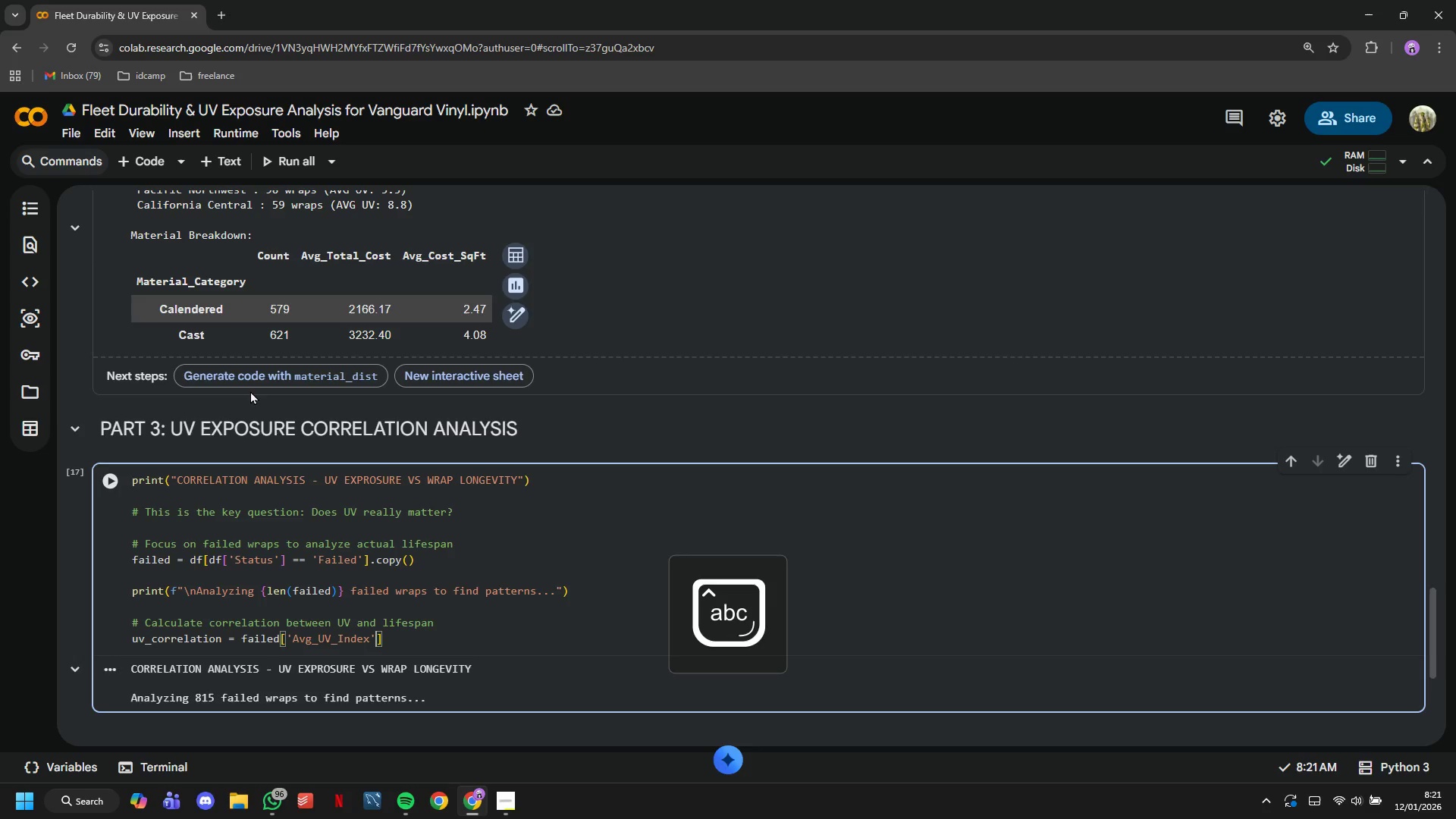 
 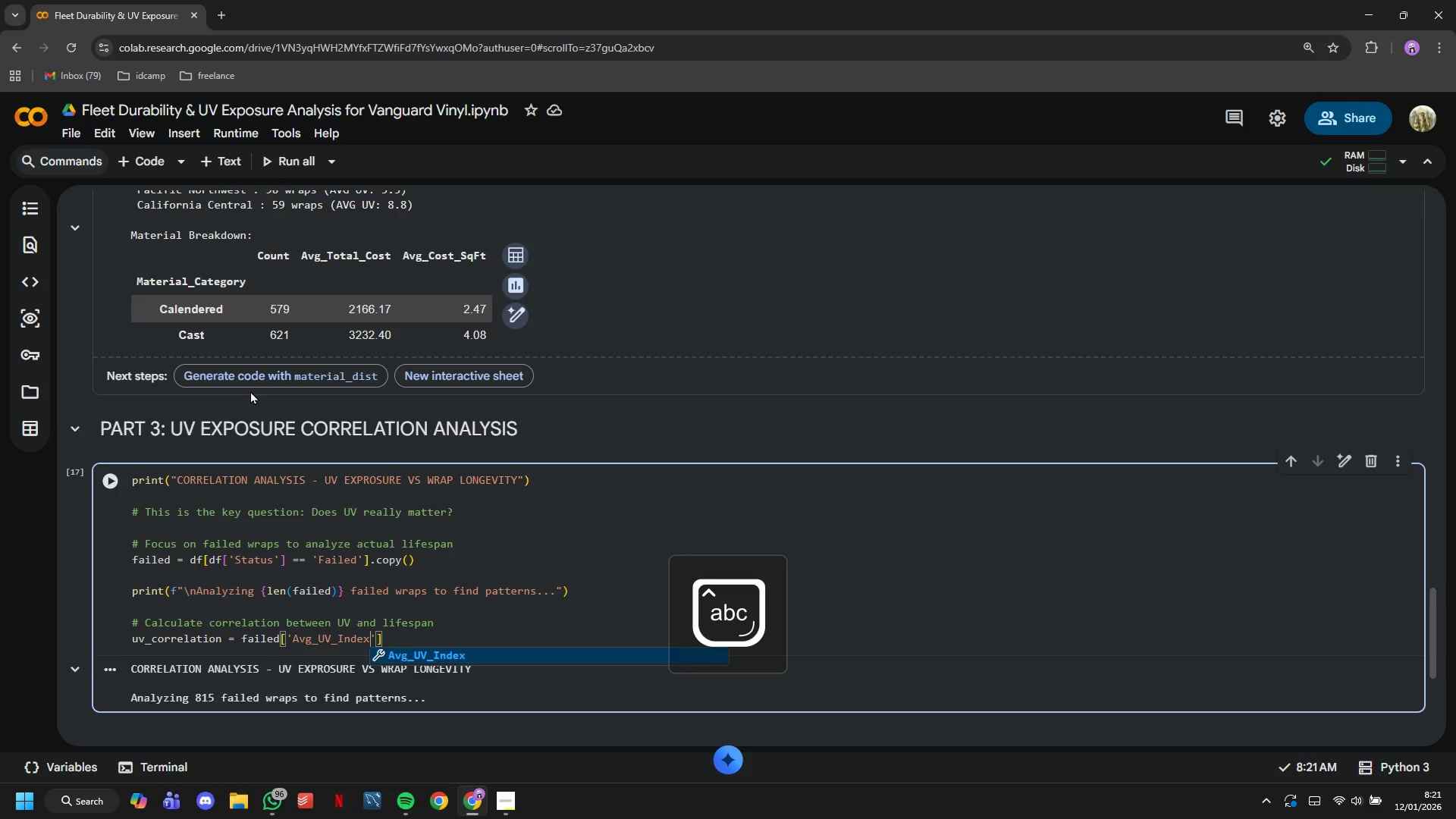 
key(ArrowRight)
 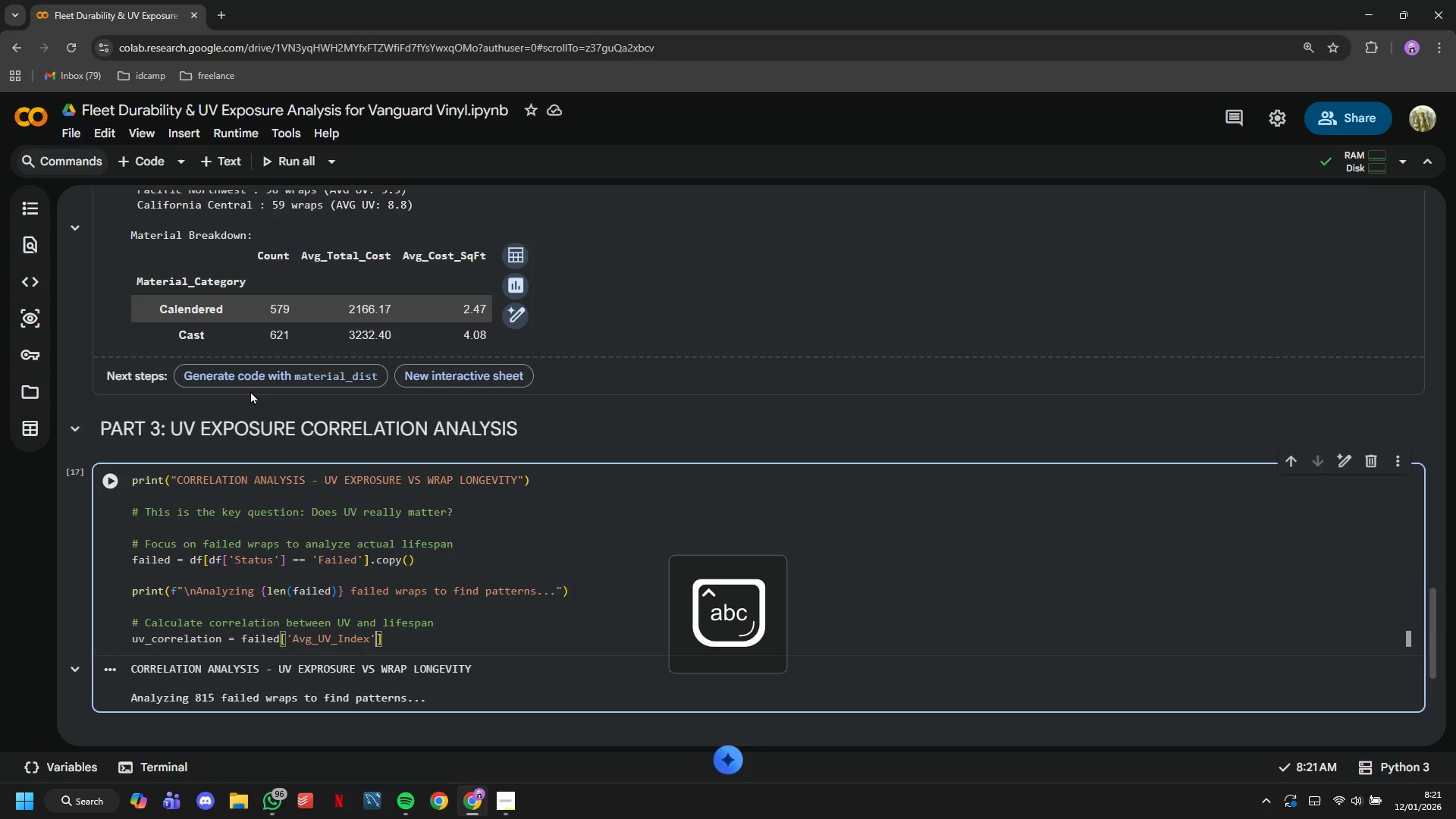 
key(ArrowRight)
 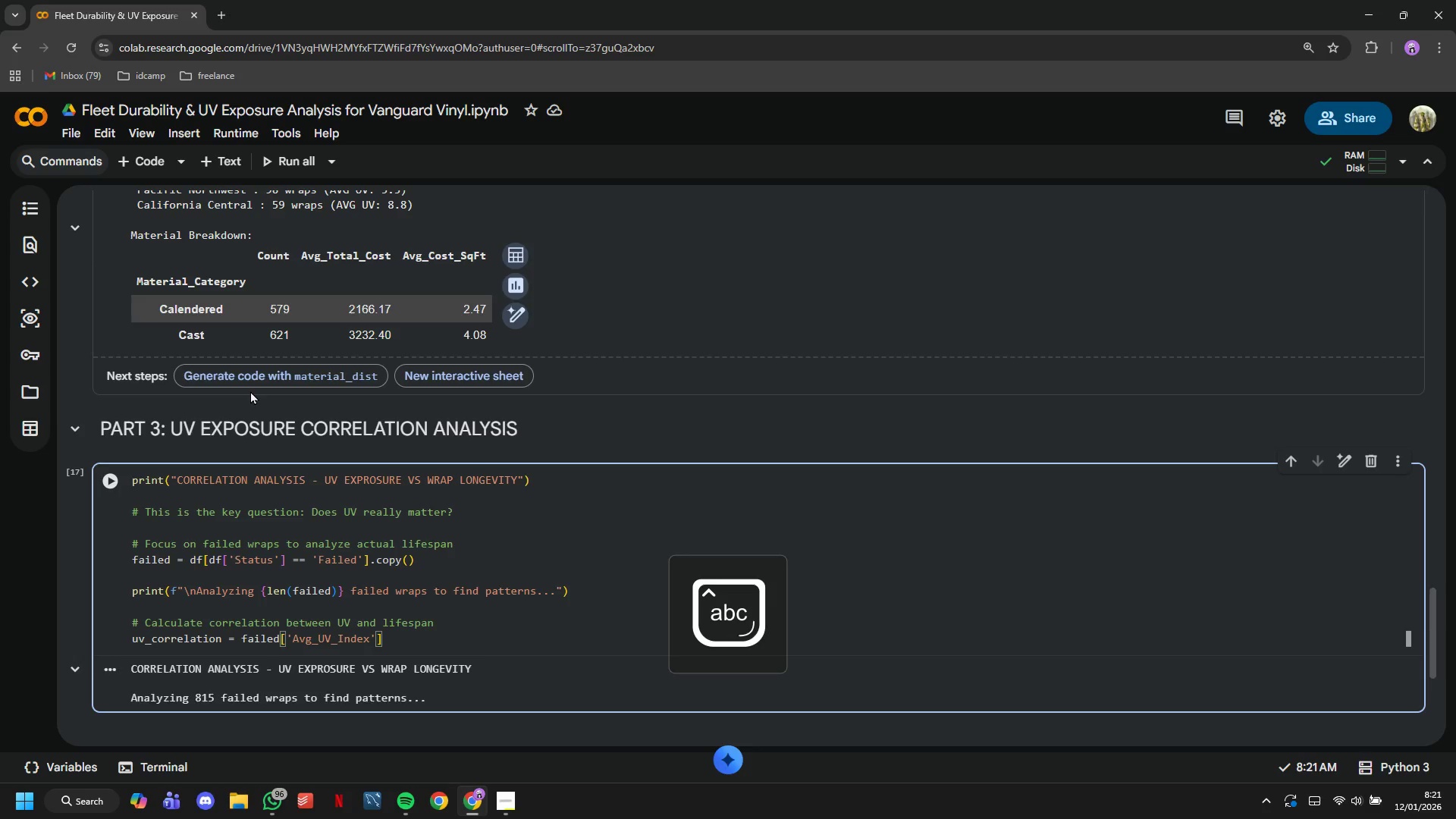 
type(.corr(d)
key(Backspace)
type(failed['Mp)
key(Backspace)
type(on)
key(Backspace)
type(nths_In_Servoc)
key(Backspace)
key(Backspace)
type(ice)
 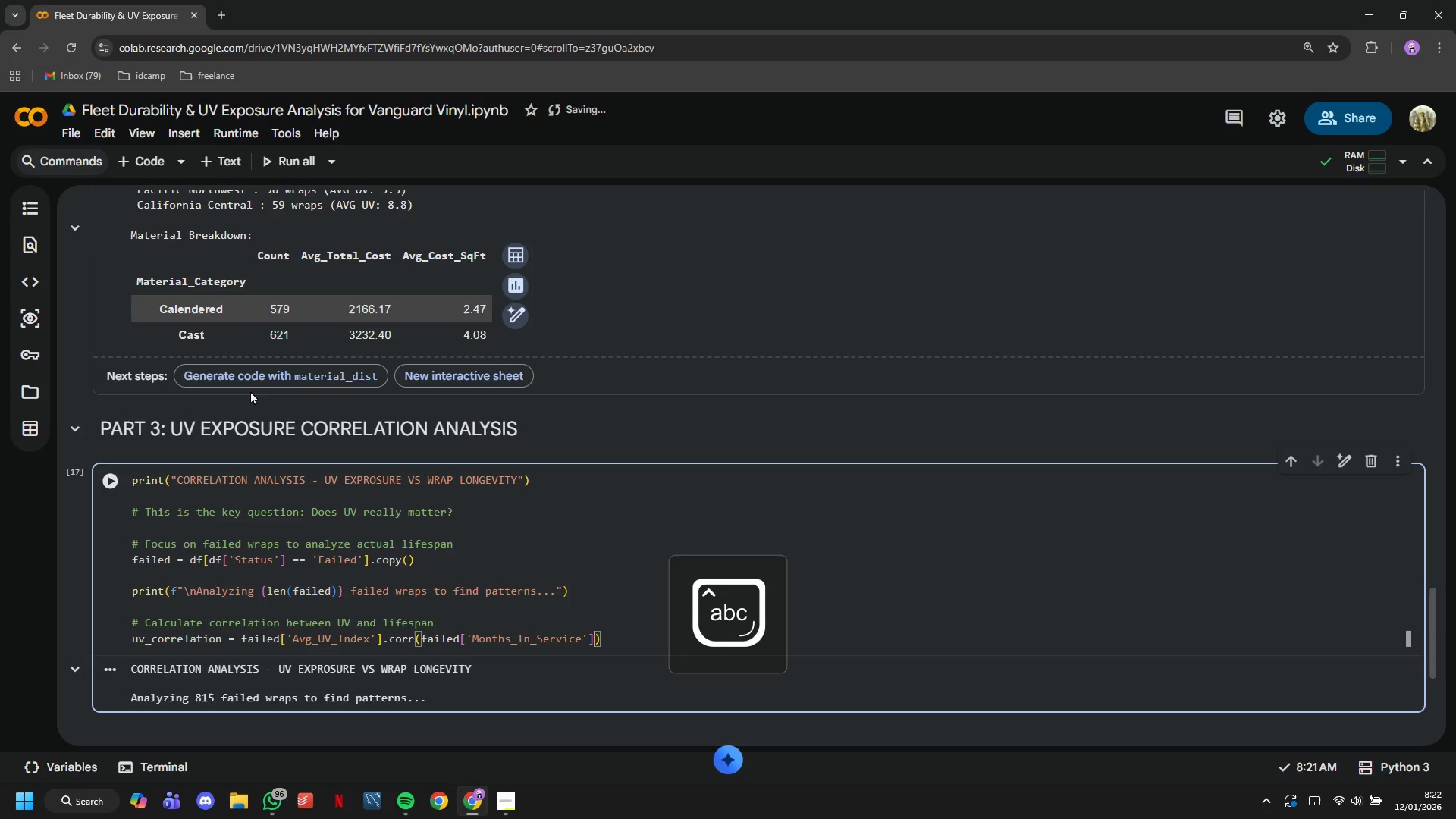 
 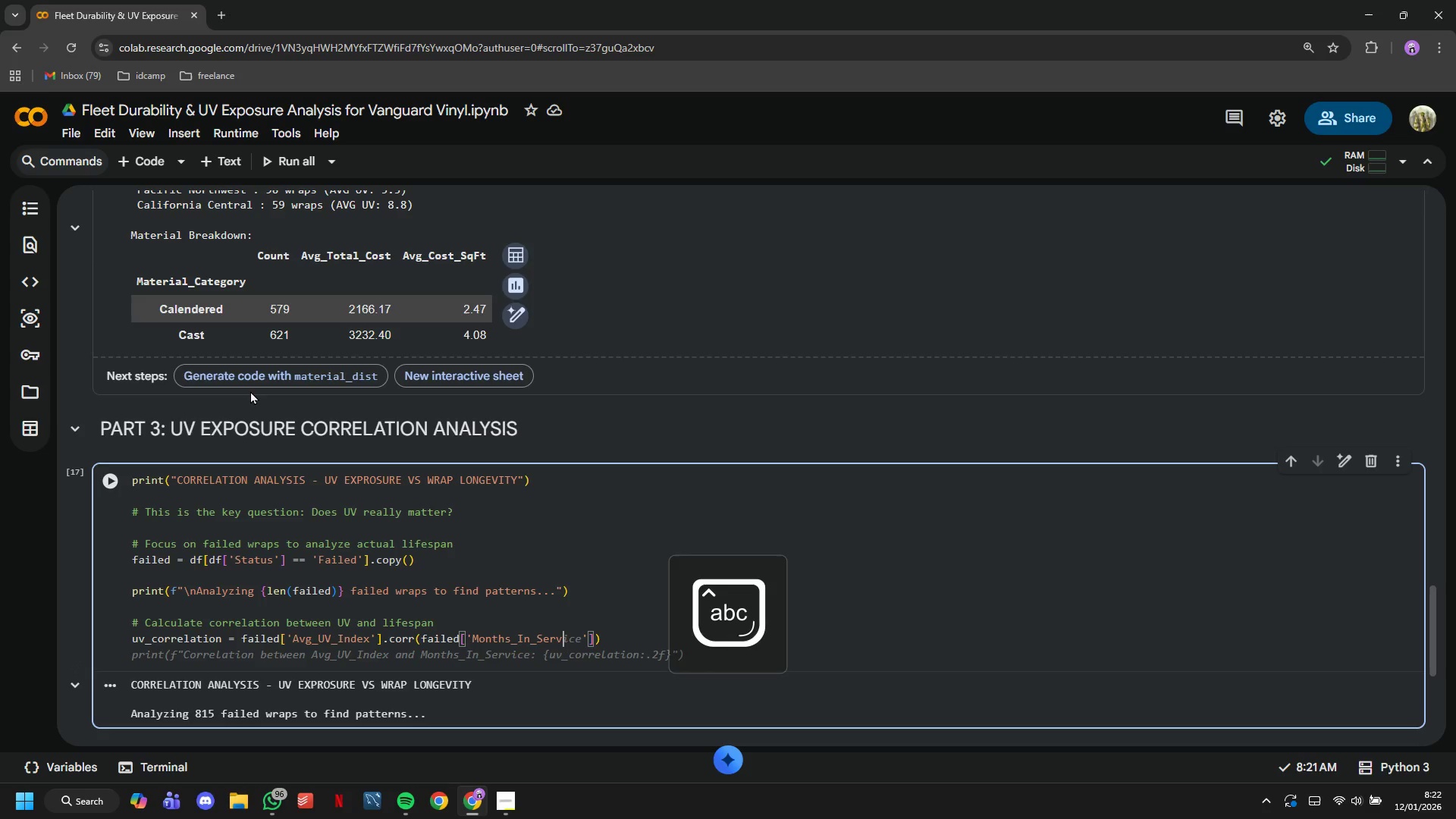 
key(ArrowRight)
 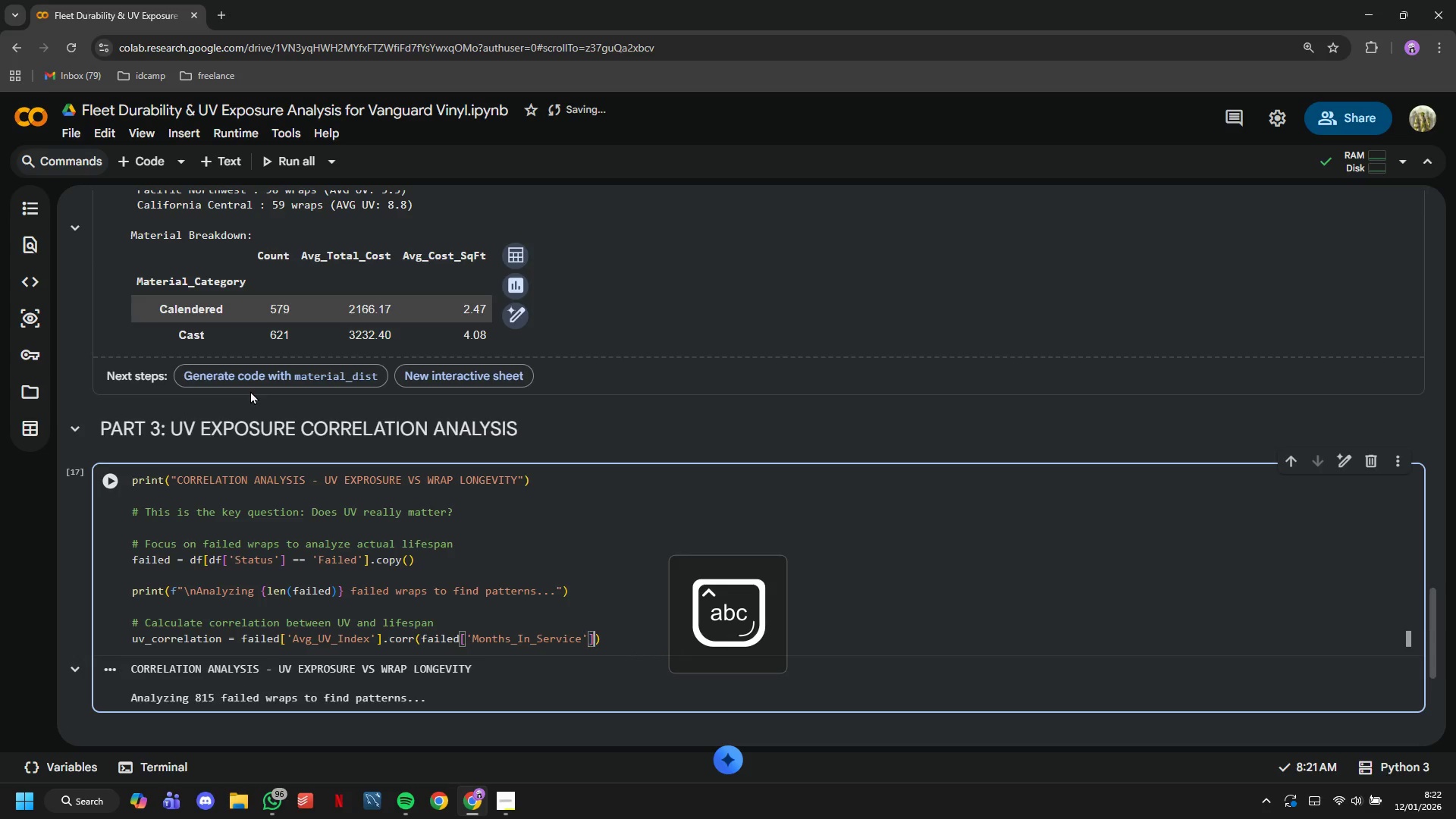 
key(ArrowRight)
 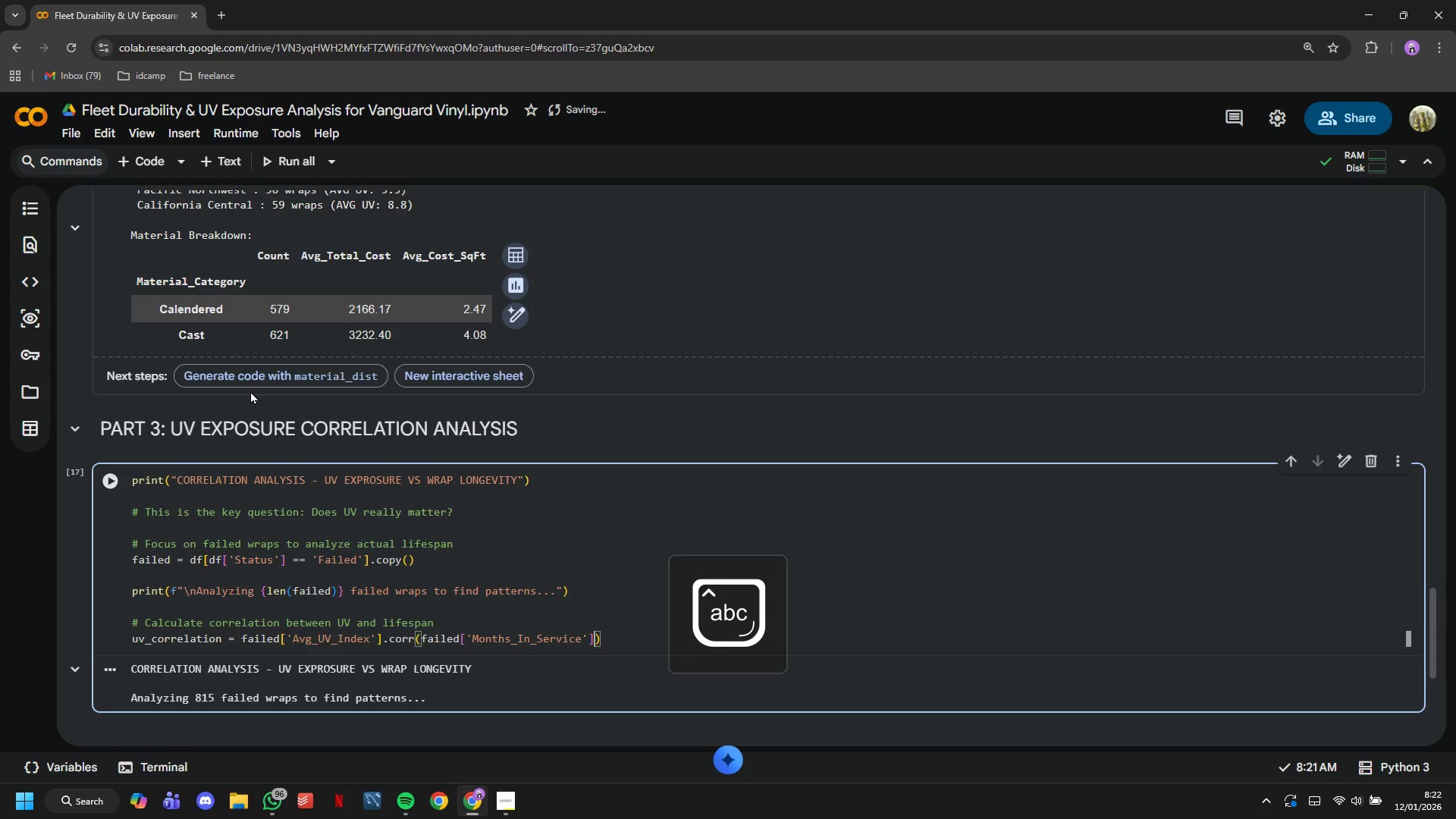 
key(ArrowRight)
 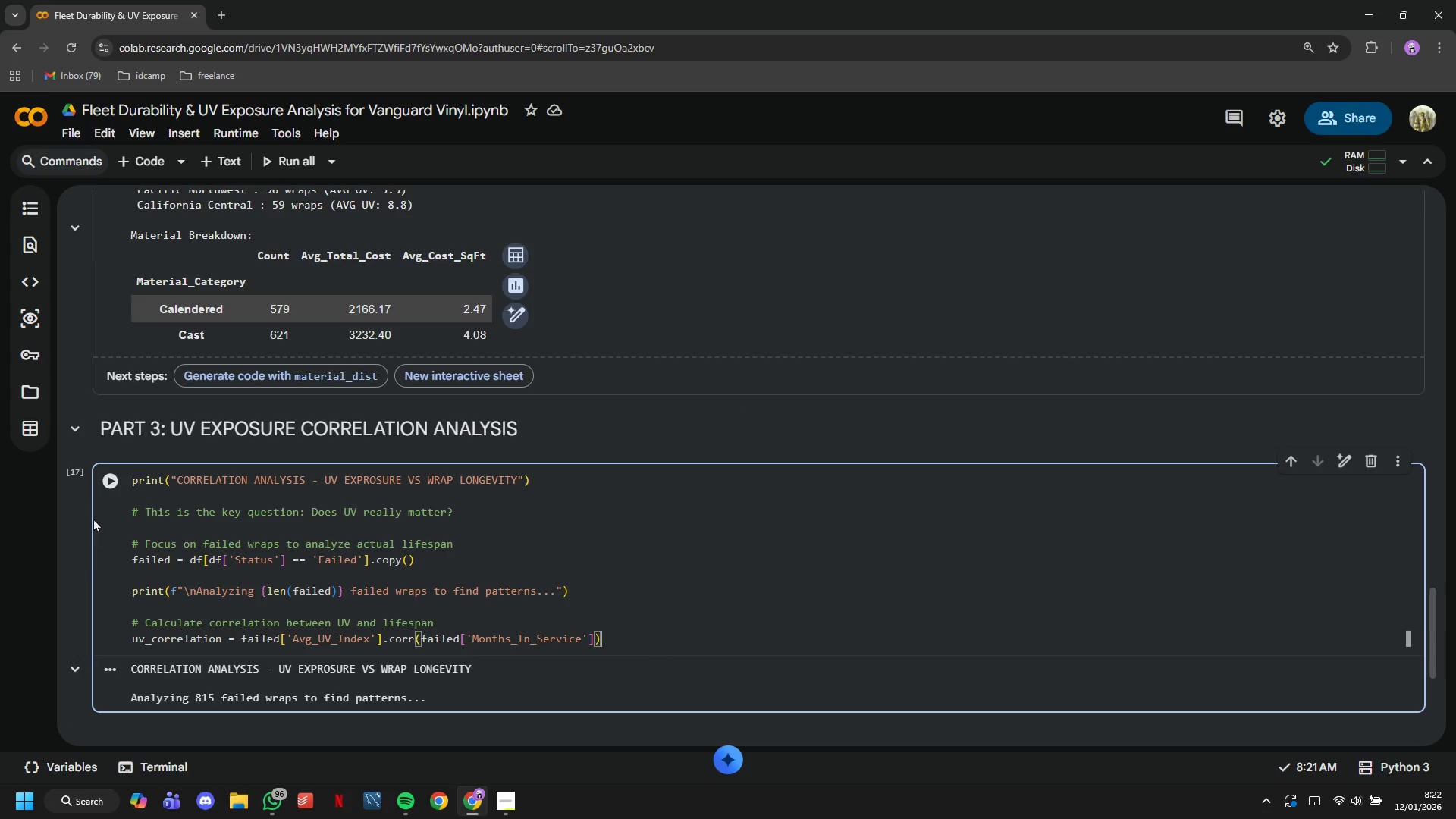 
left_click([101, 478])
 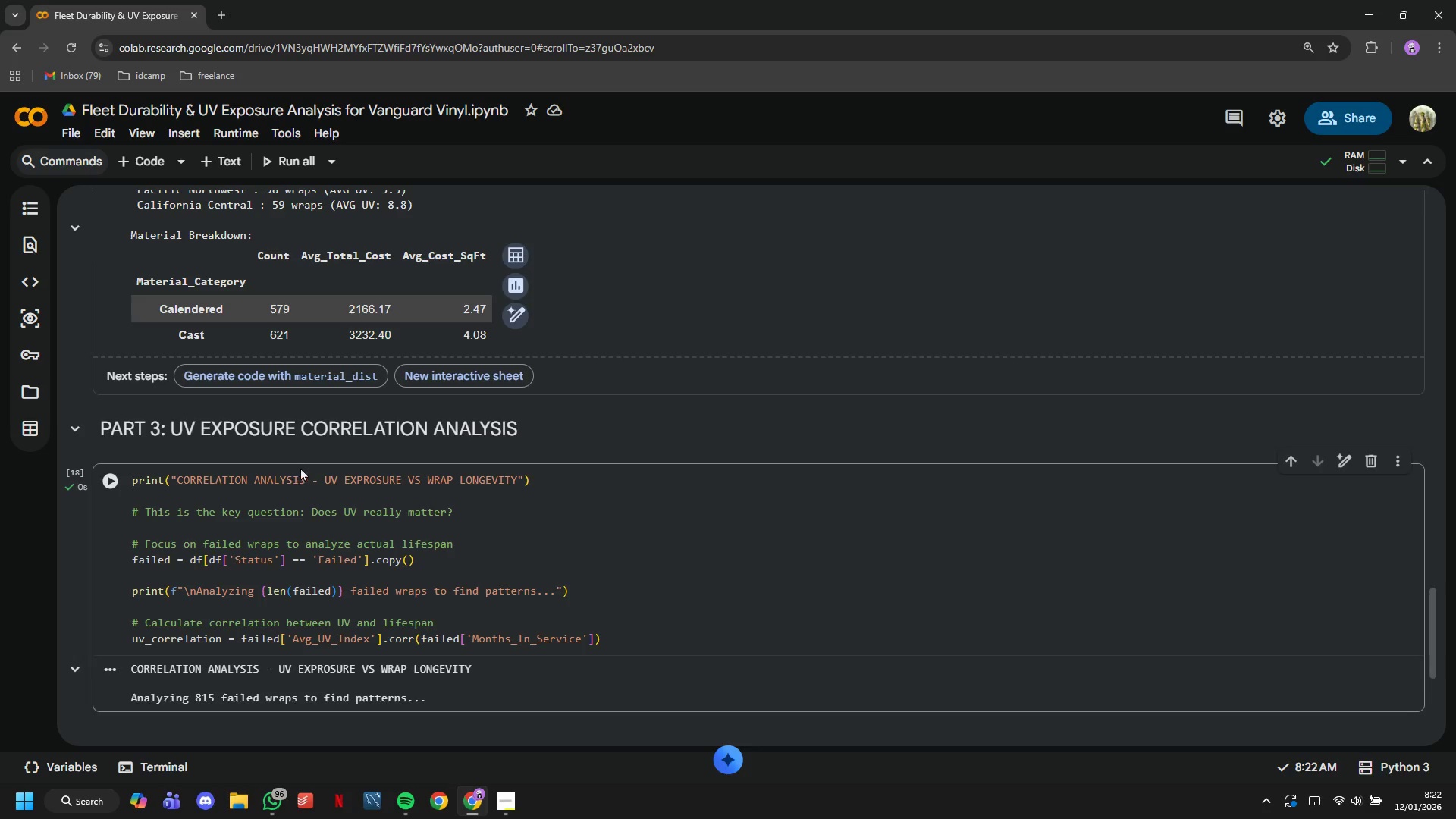 
scroll: coordinate [305, 457], scroll_direction: down, amount: 1.0
 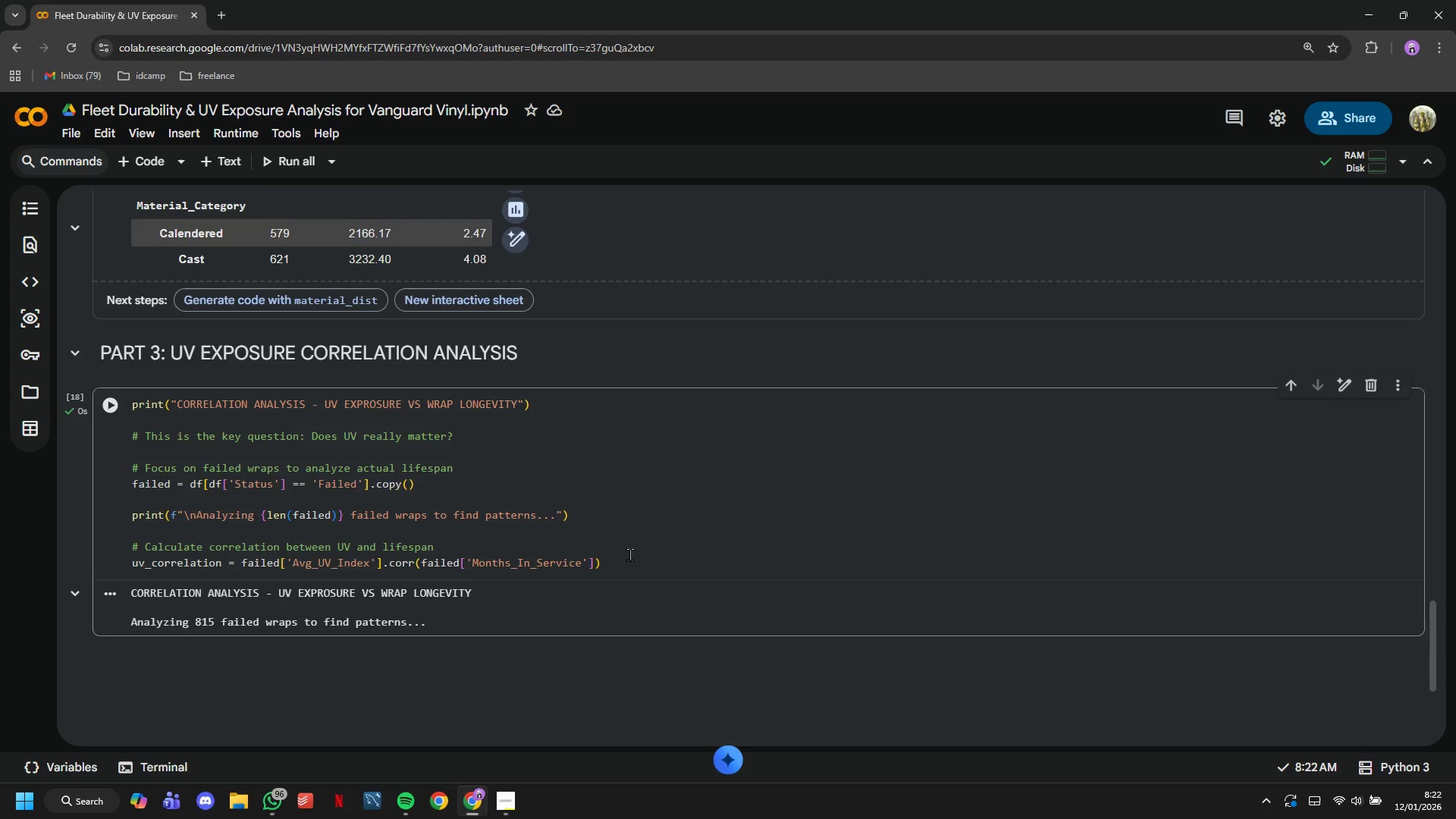 
left_click([642, 562])
 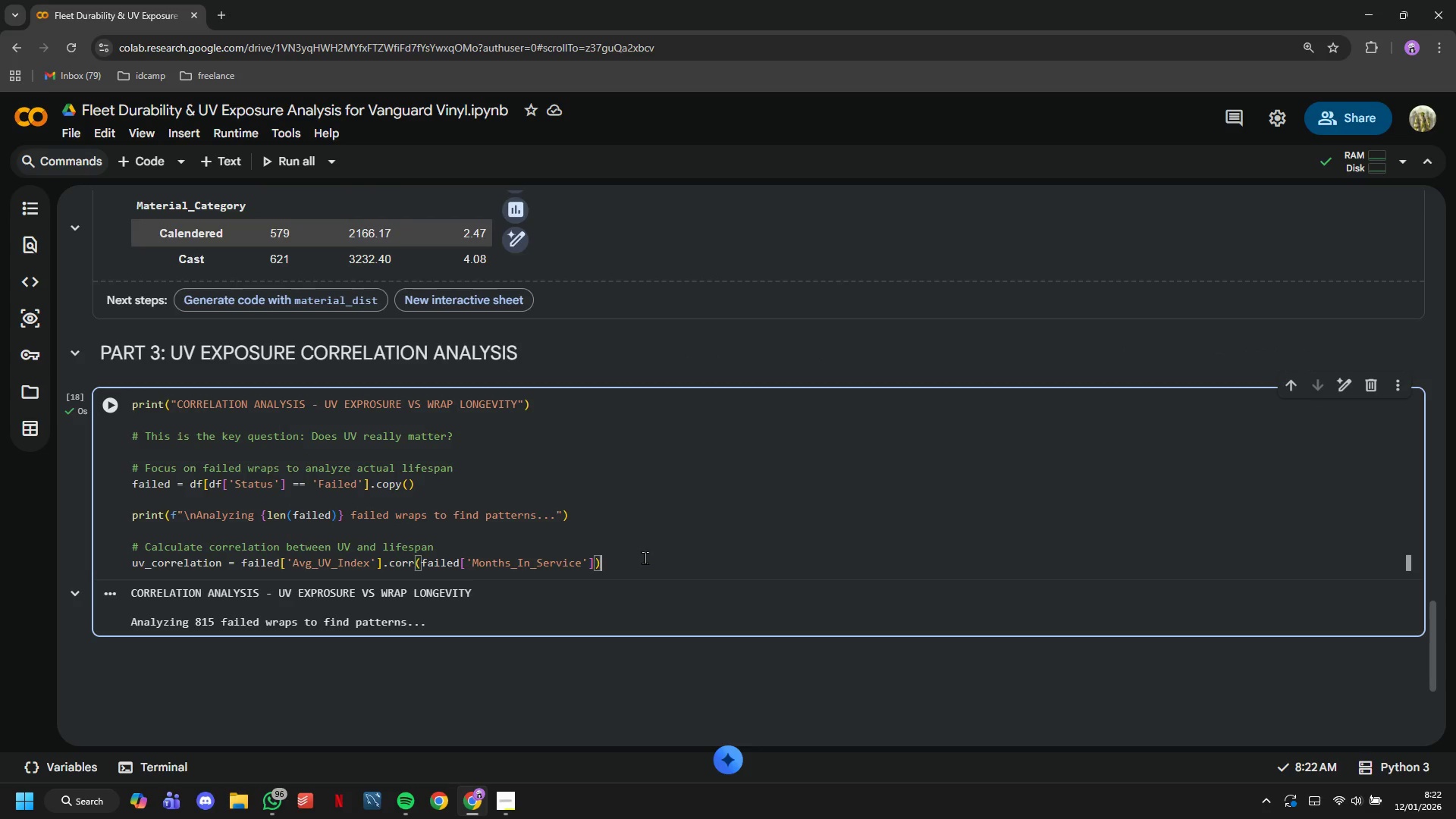 
key(Enter)
 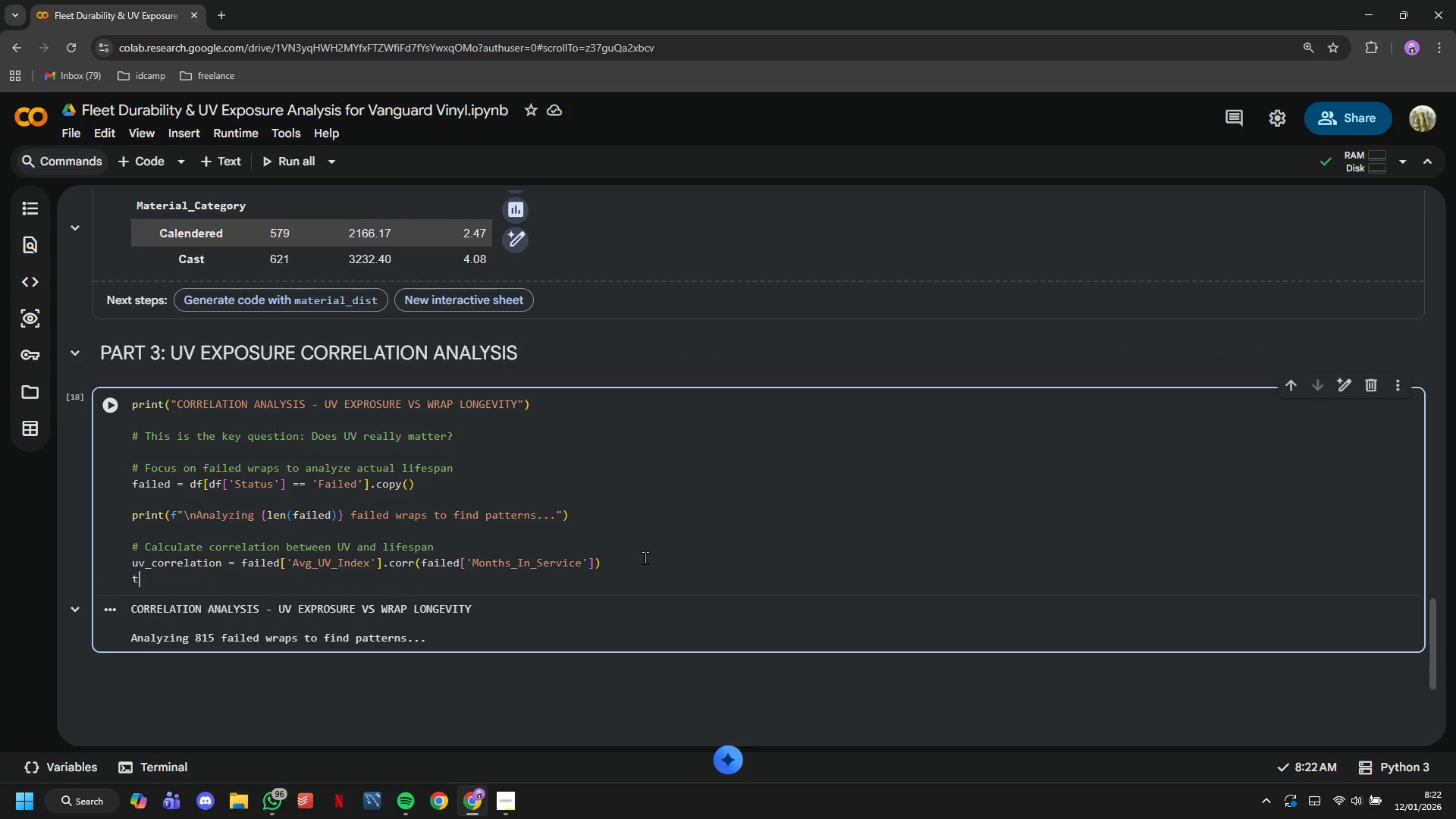 
type(temp_correlation = )
 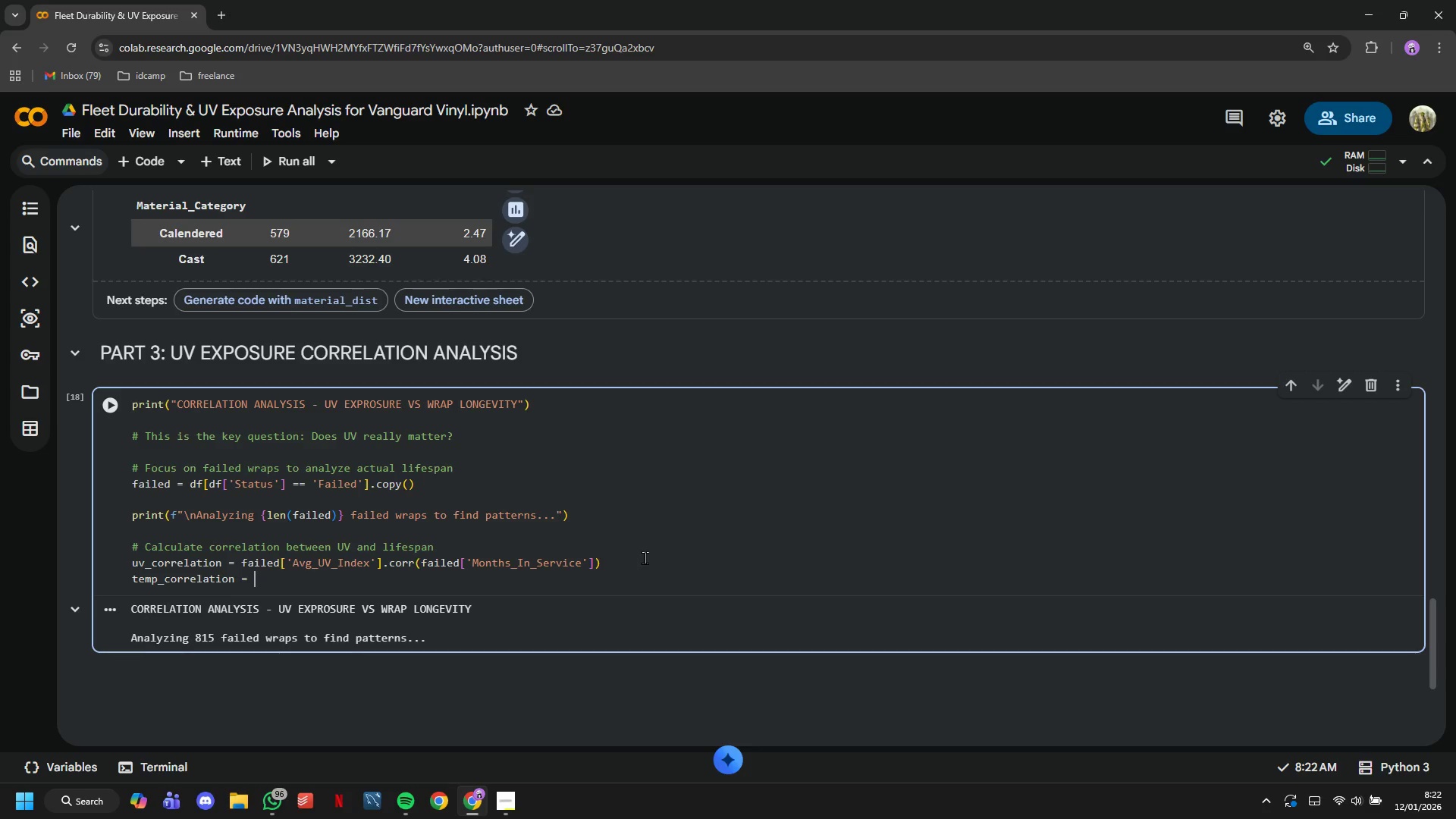 
wait(6.92)
 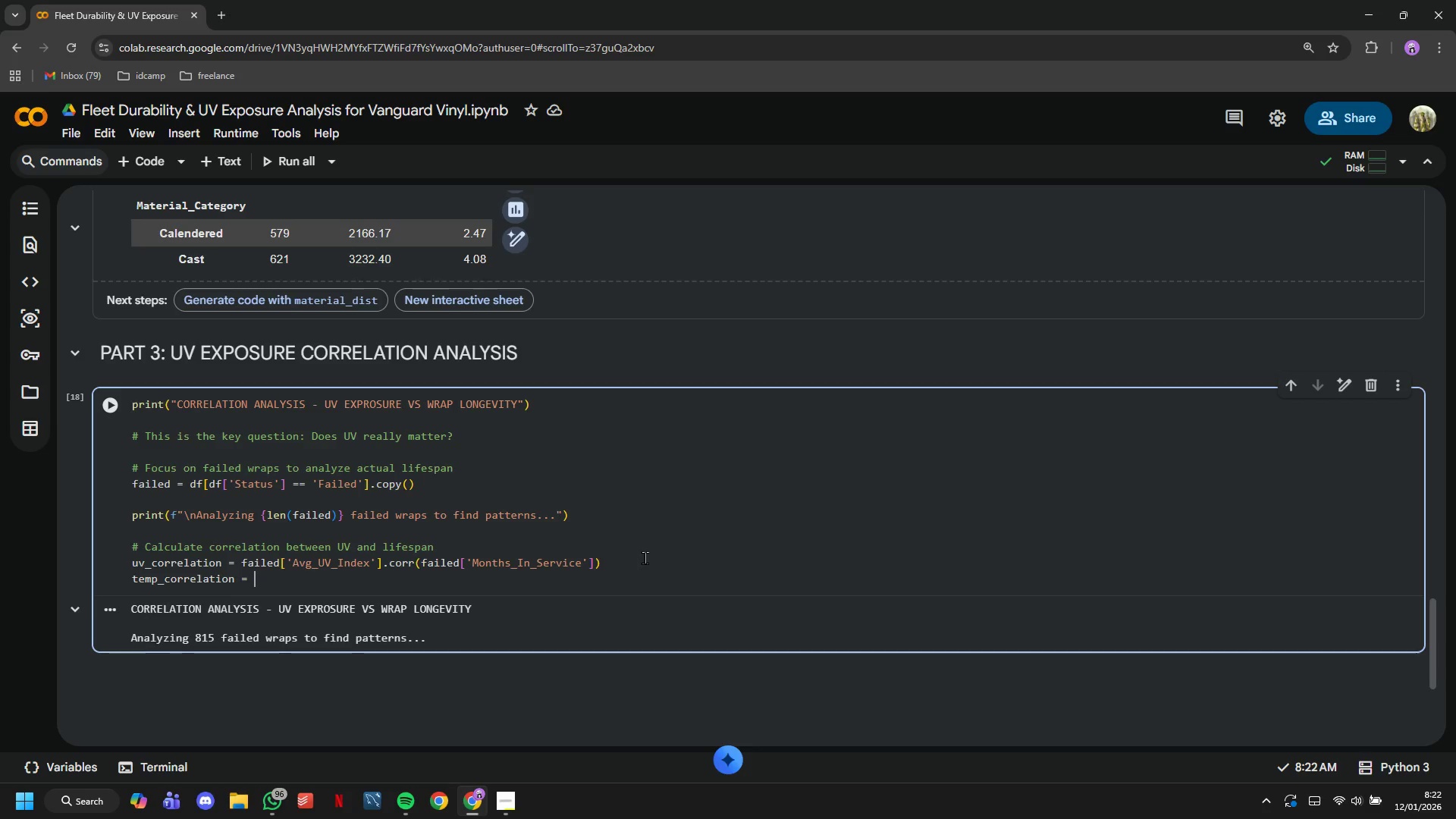 
type(d)
key(Backspace)
type(failed[')
 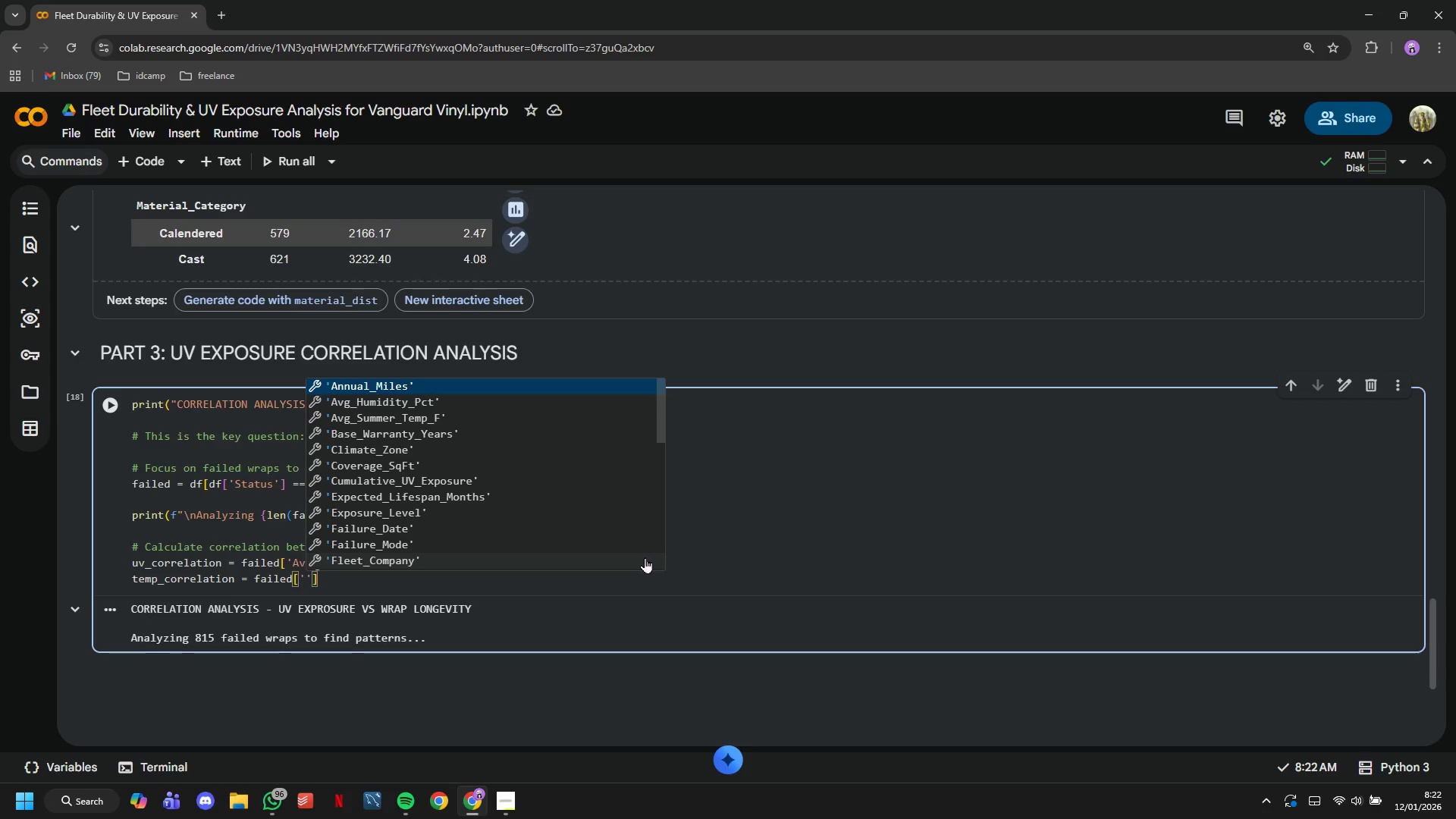 
wait(10.66)
 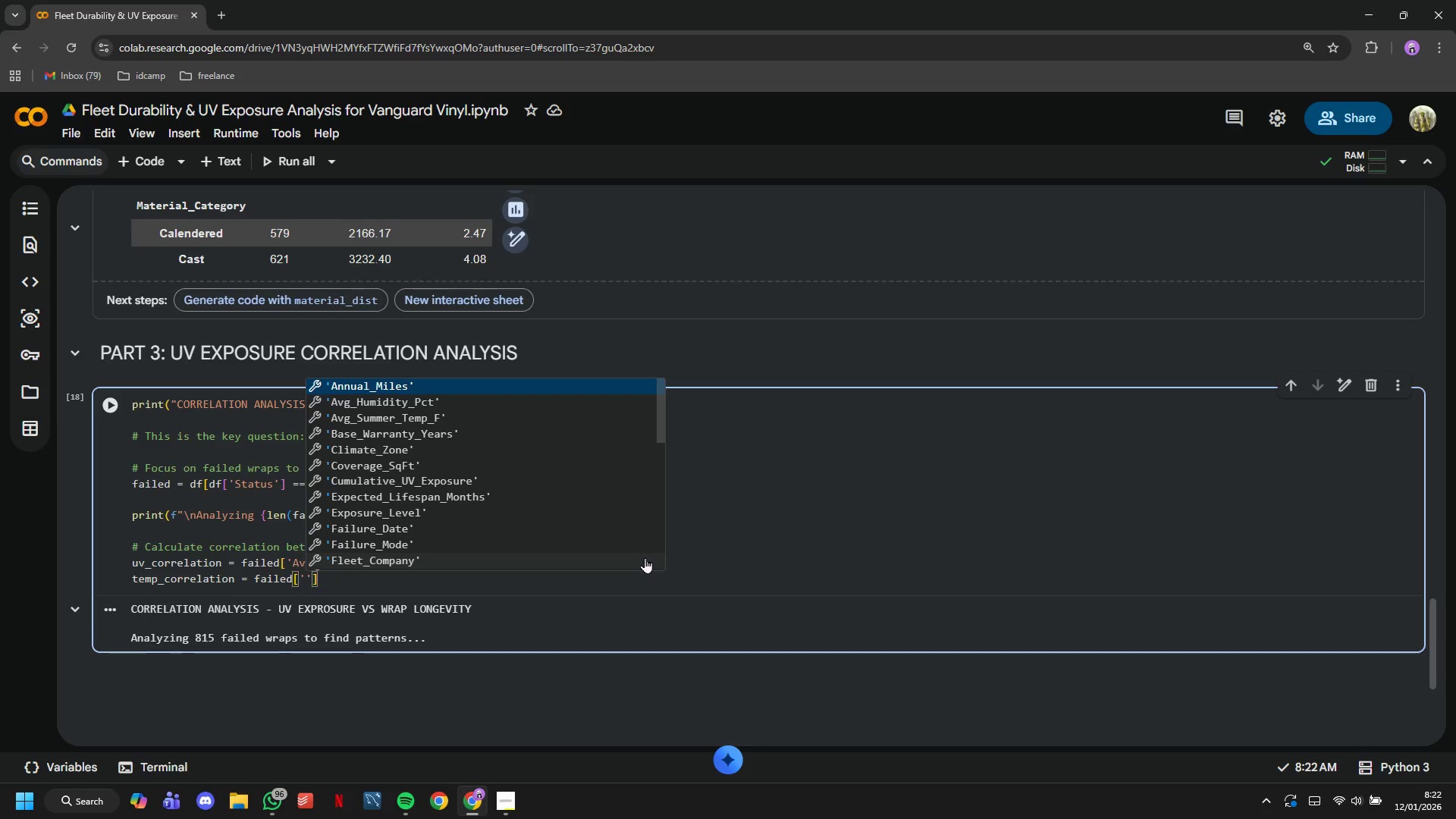 
key(Tab)
 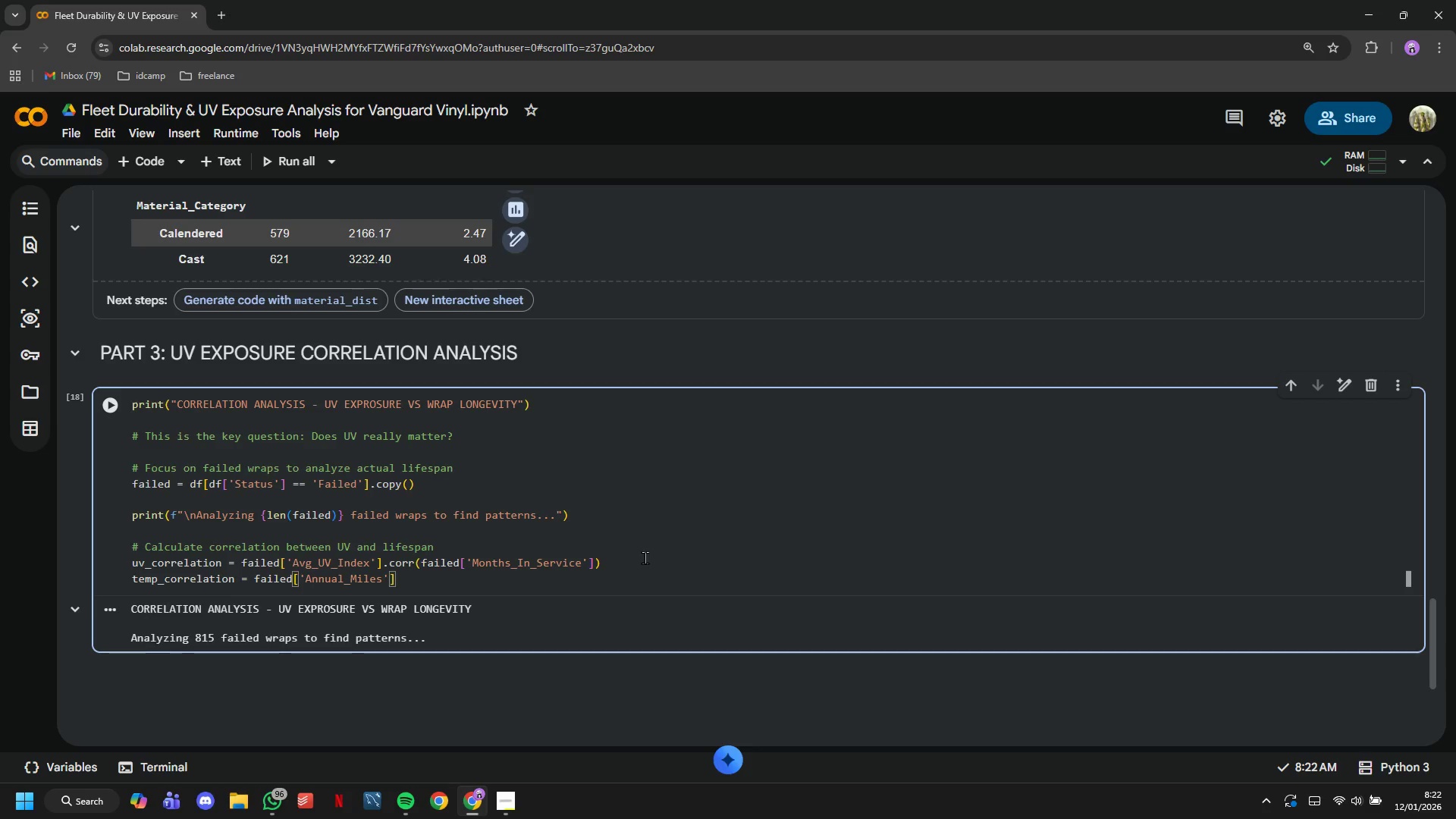 
key(Control+Z)
 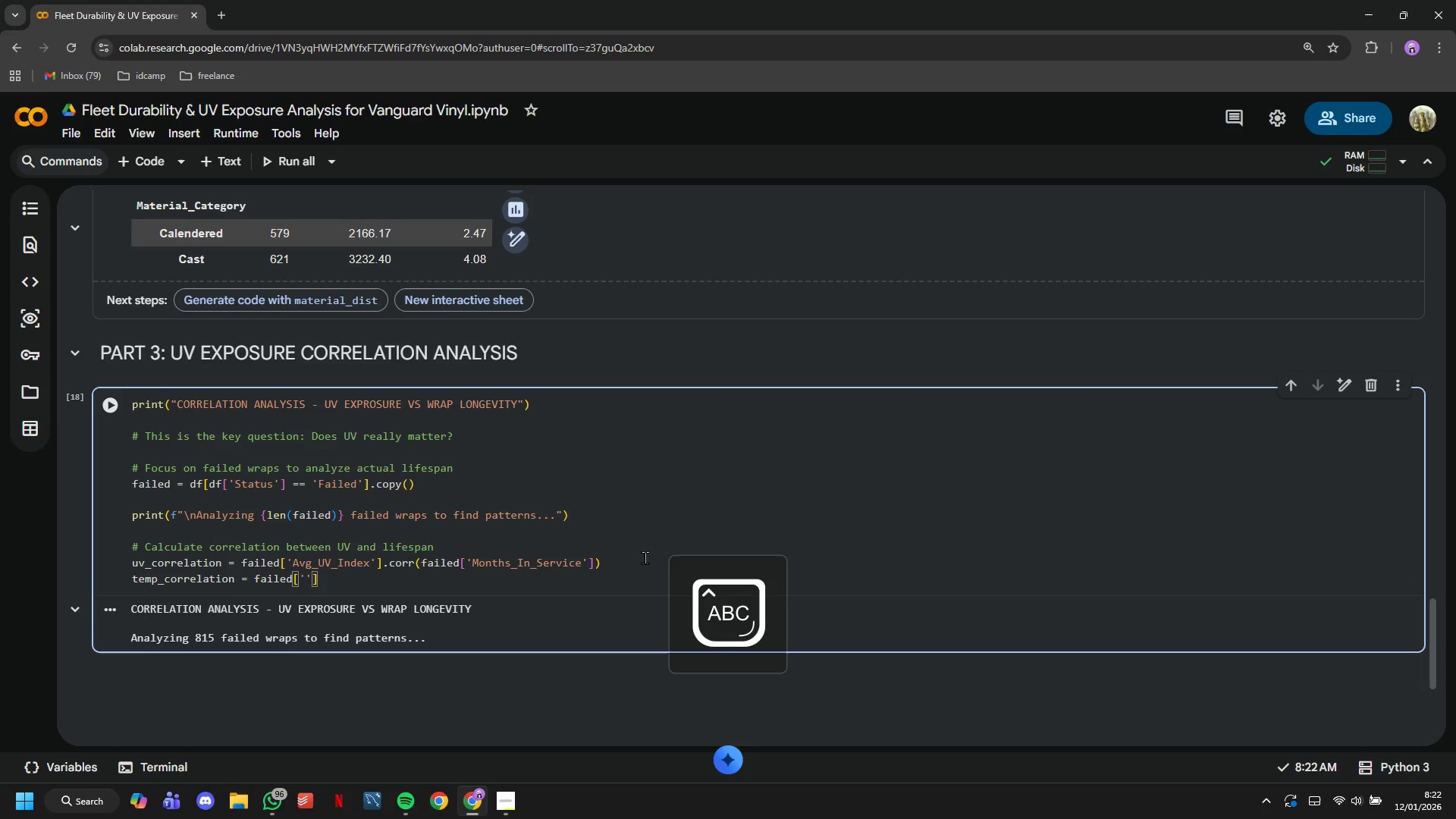 
type(Tw)
key(Backspace)
type(emp_Volatility)
 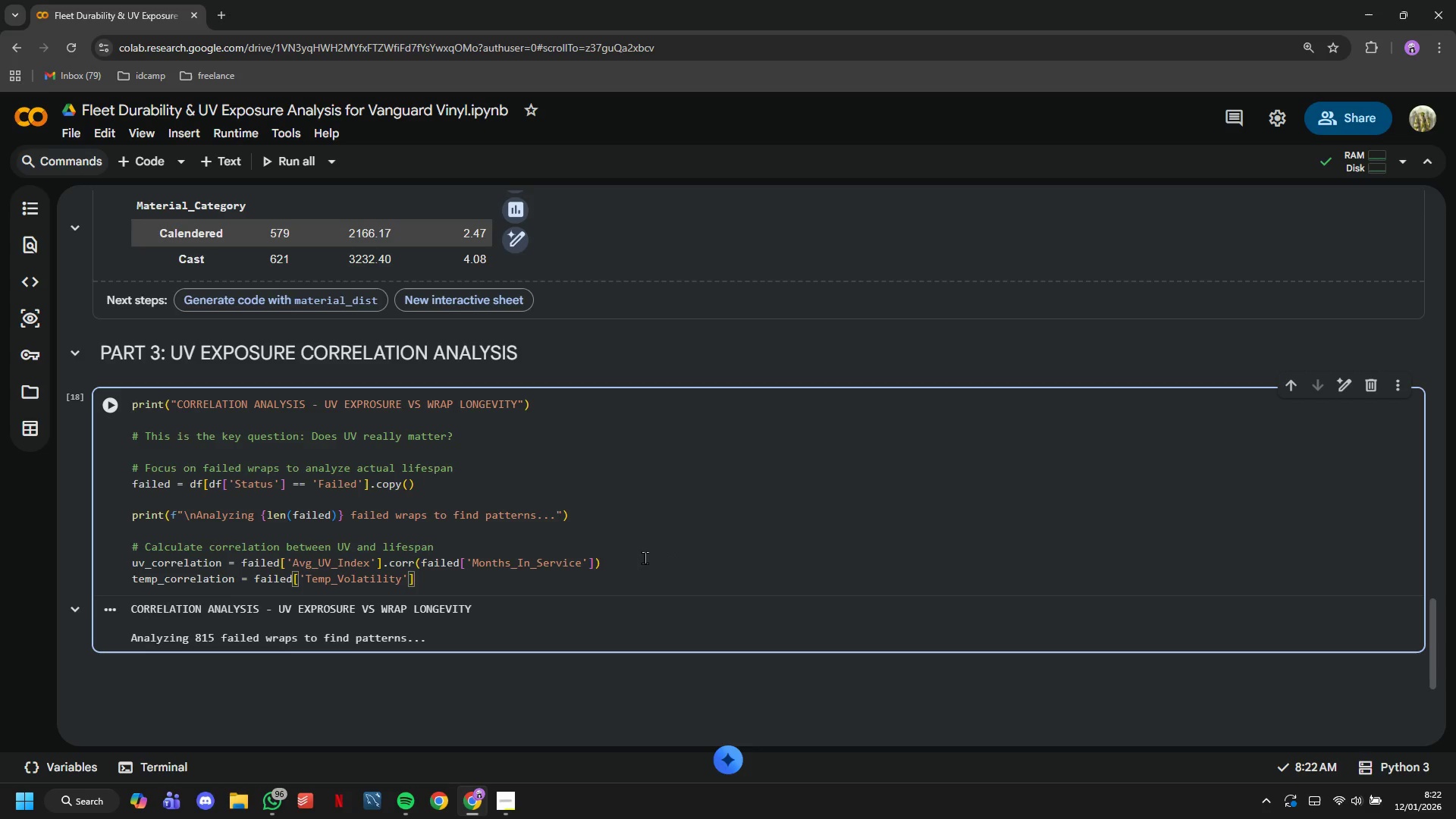 
key(Shift+Minus)
 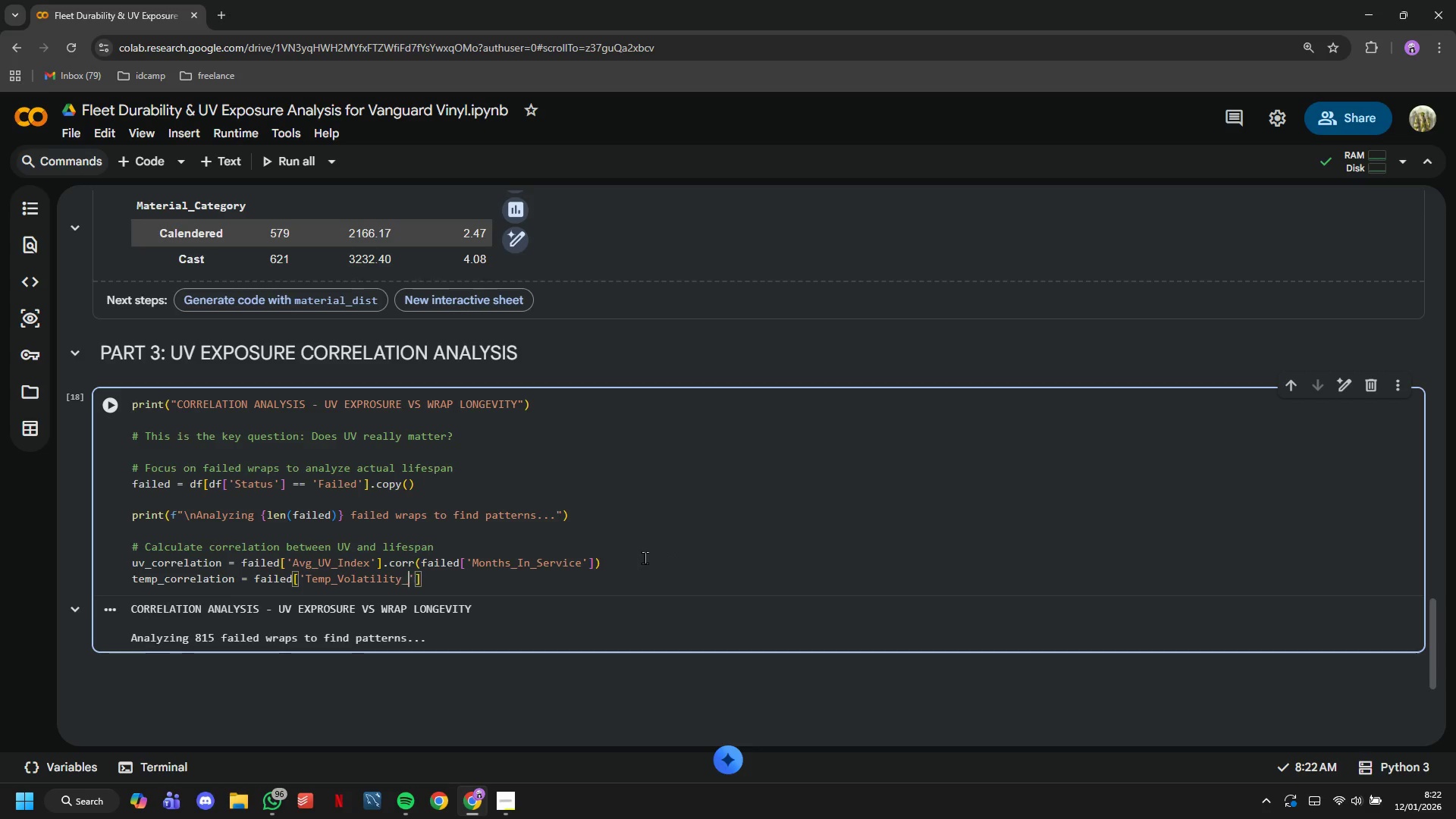 
key(CapsLock)
 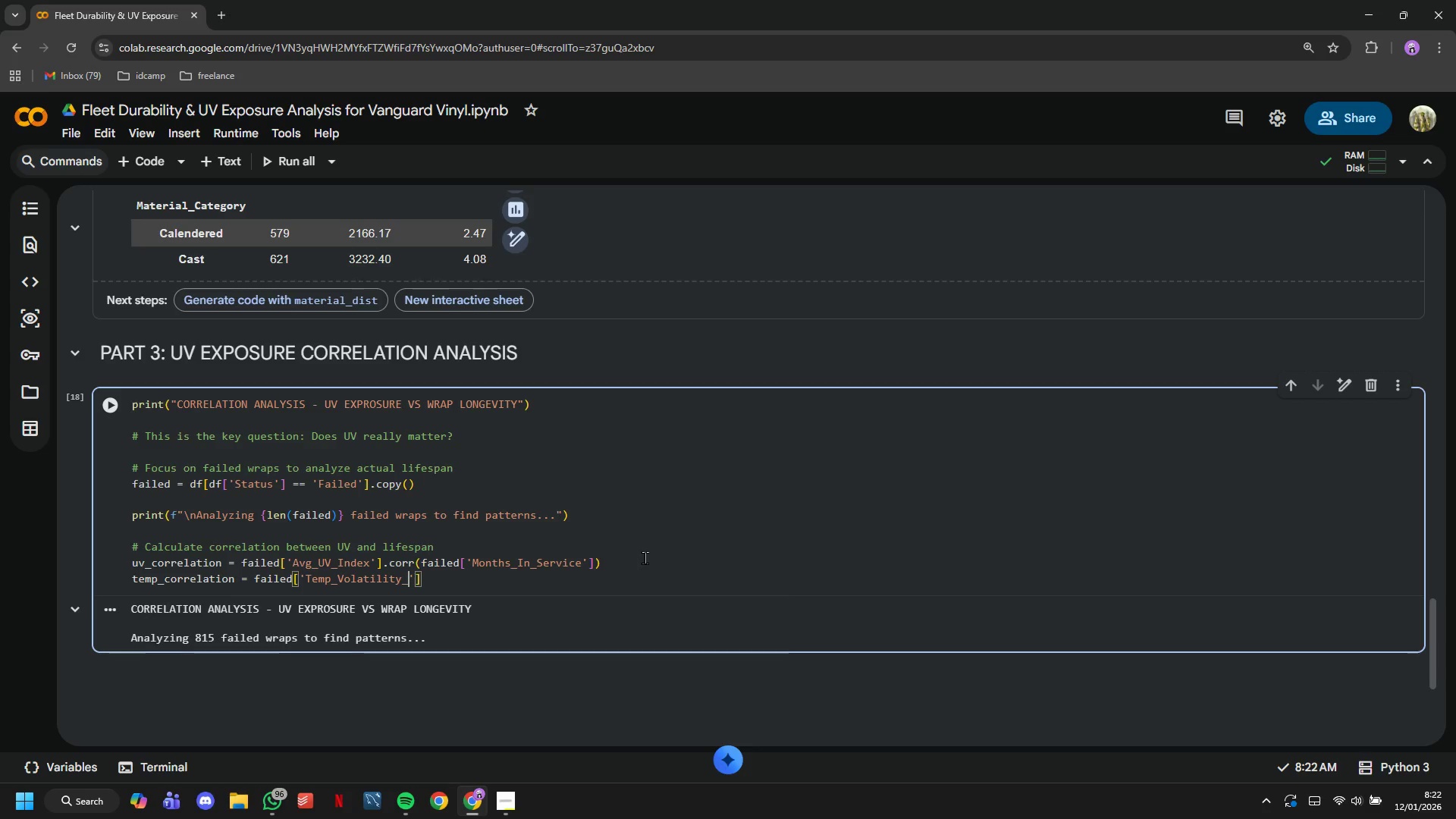 
key(F)
 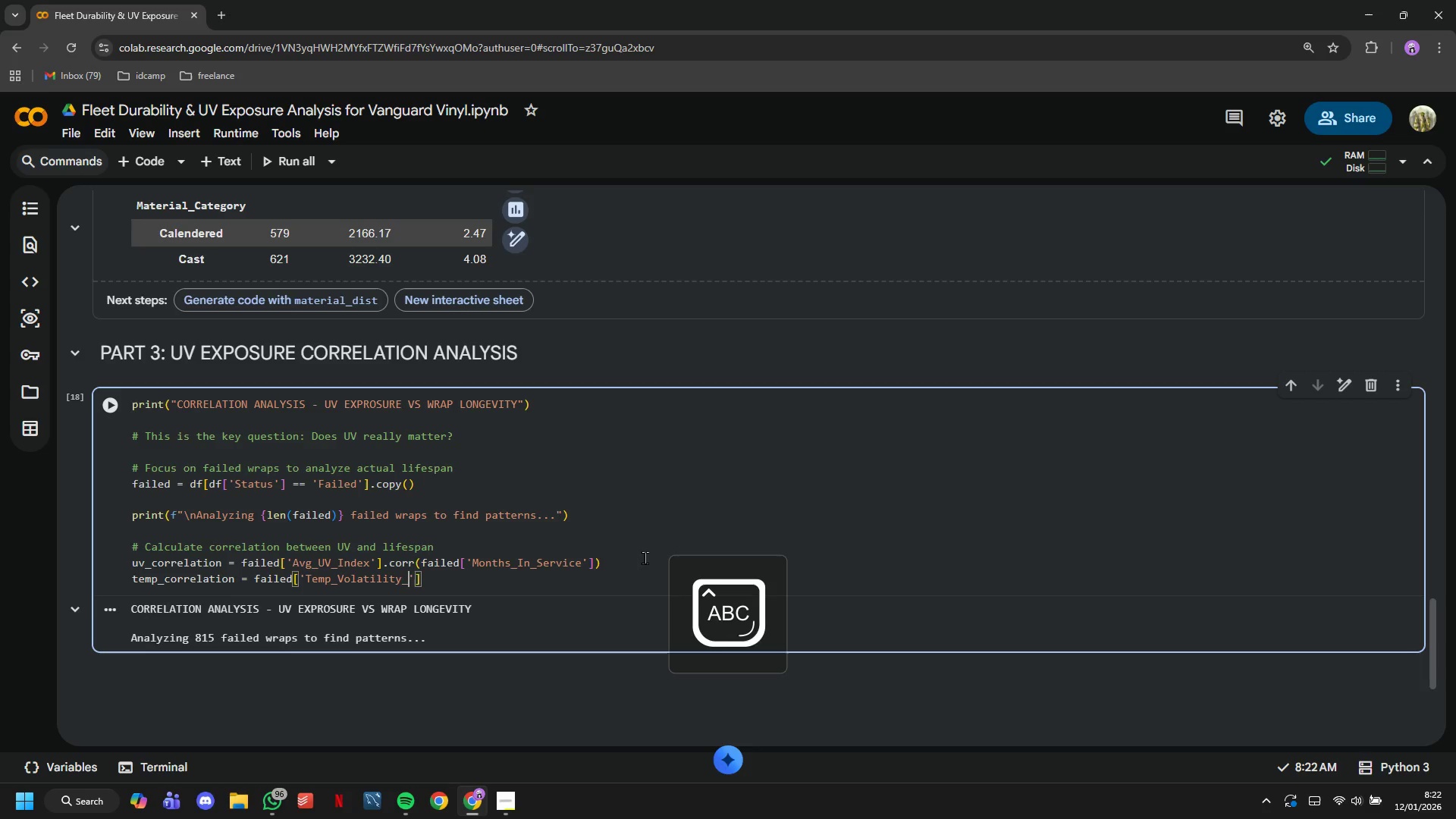 
key(CapsLock)
 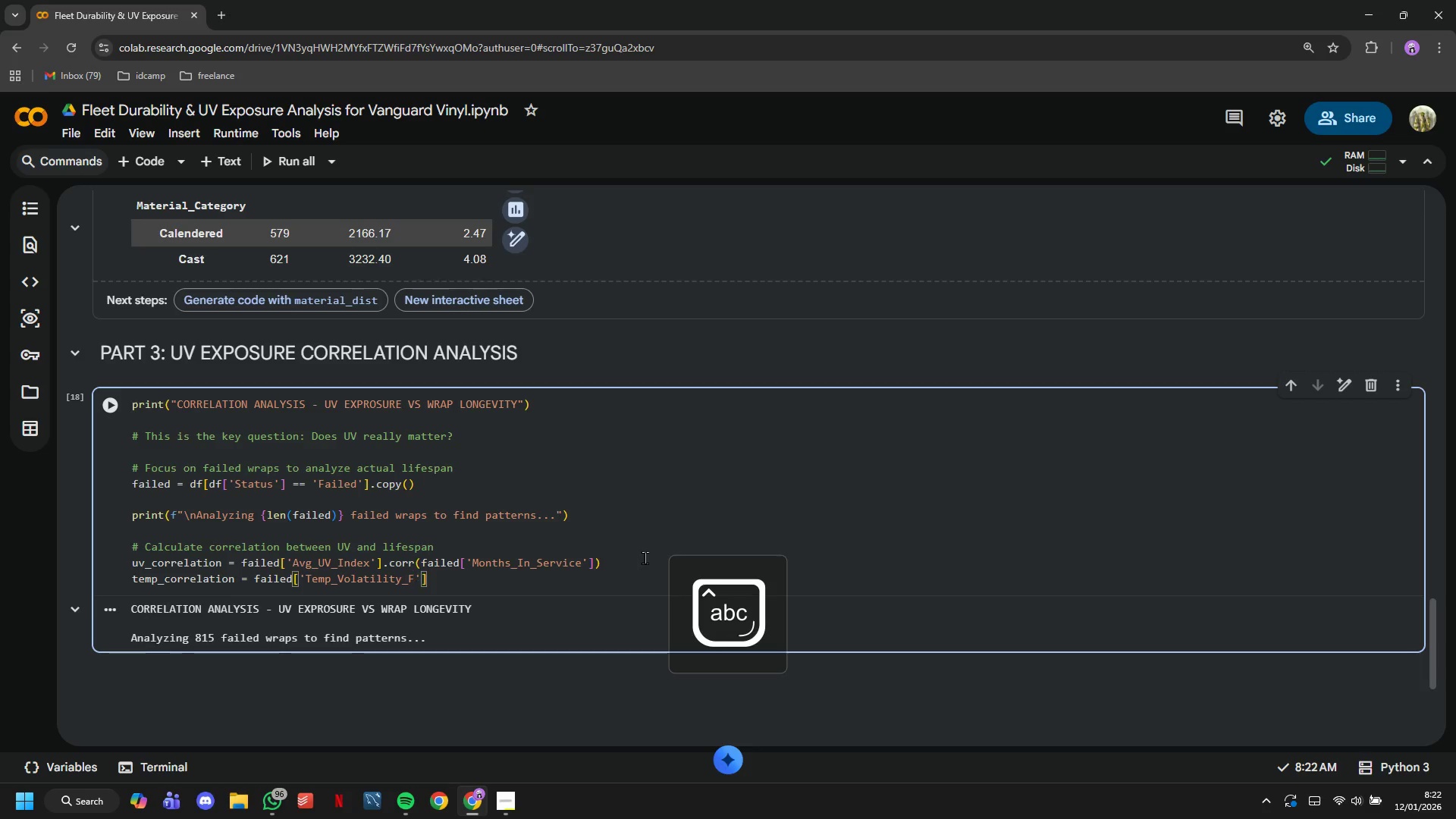 
key(ArrowRight)
 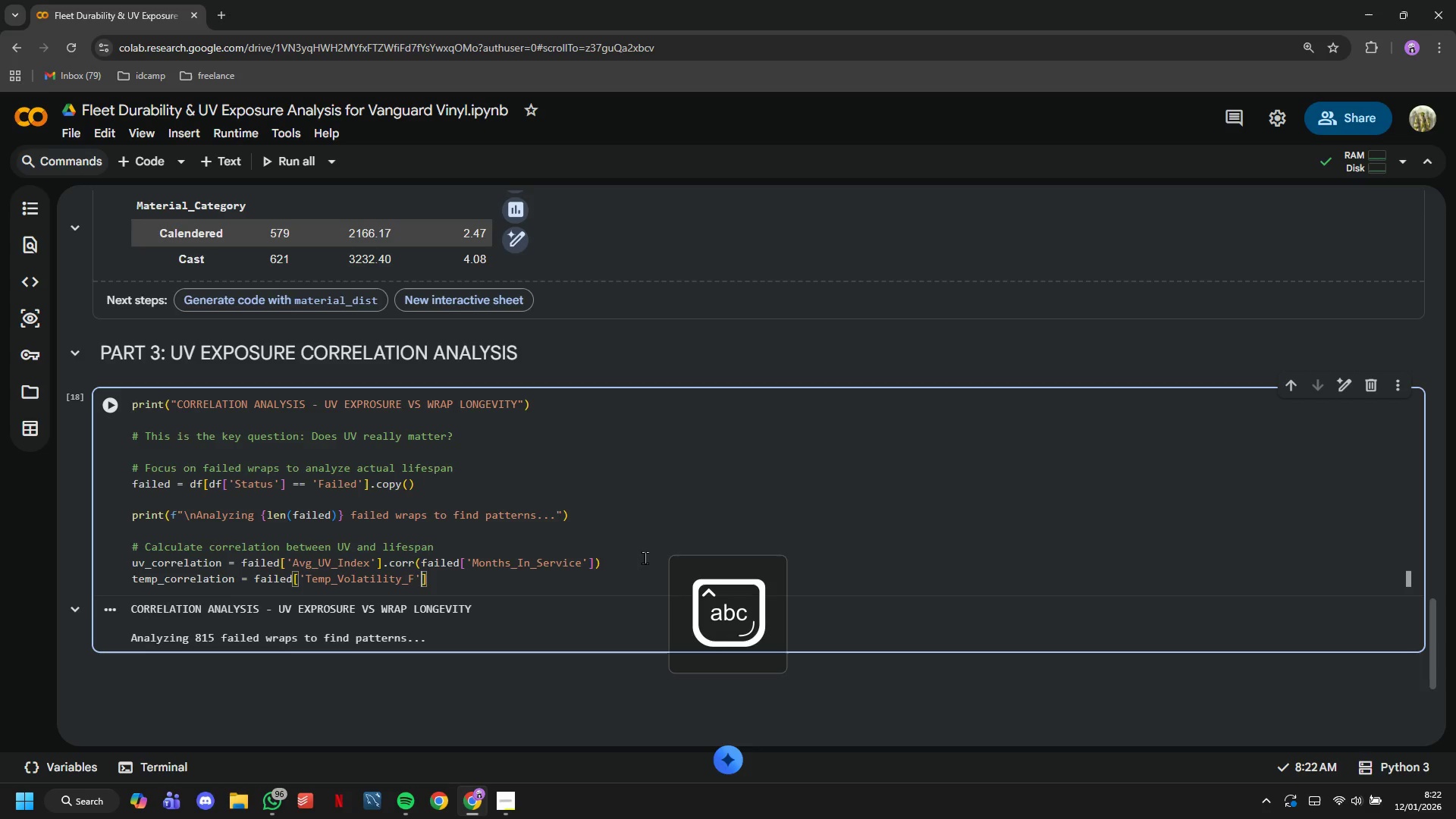 
key(ArrowRight)
 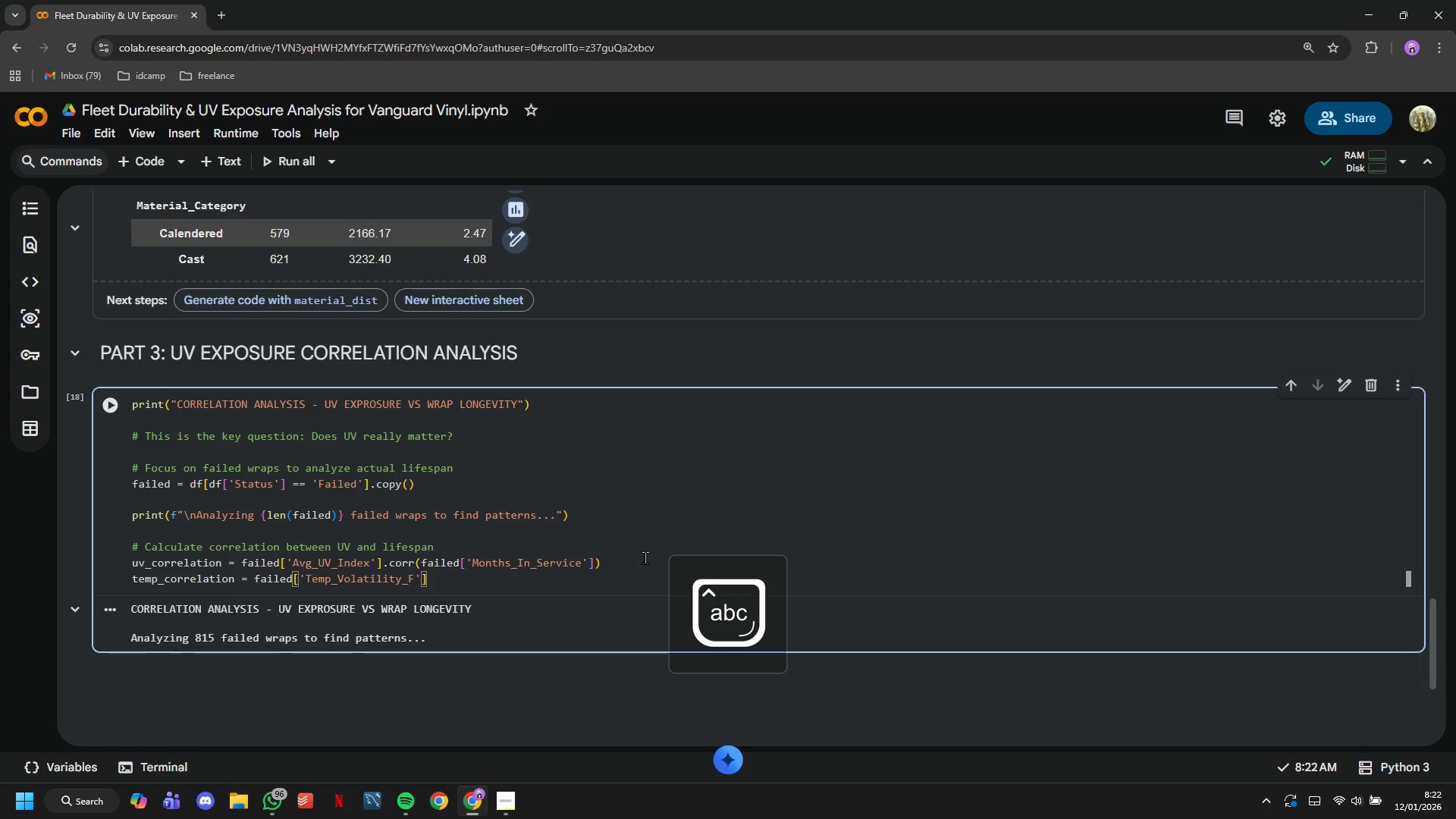 
type(.corr)
 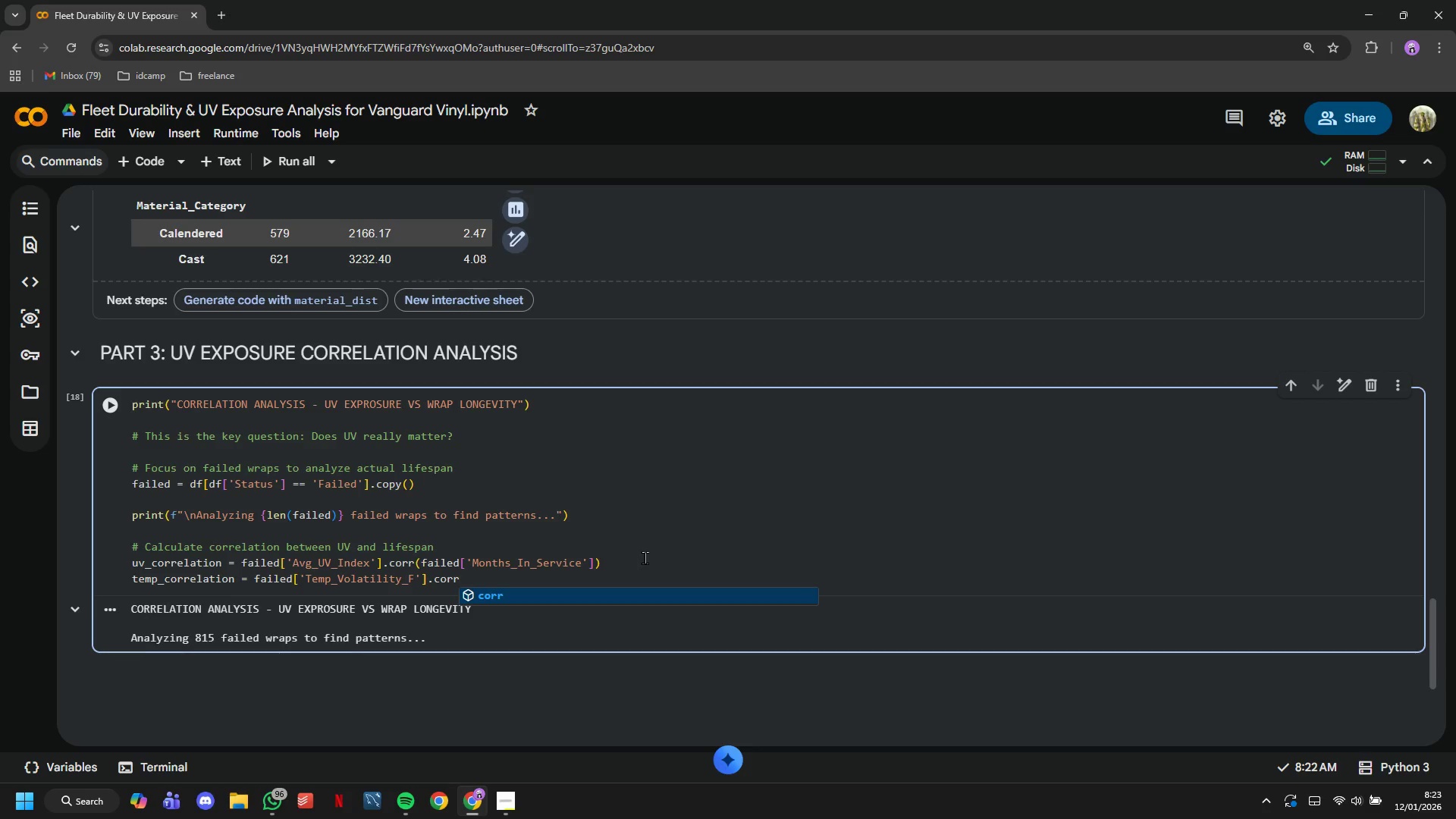 
wait(5.97)
 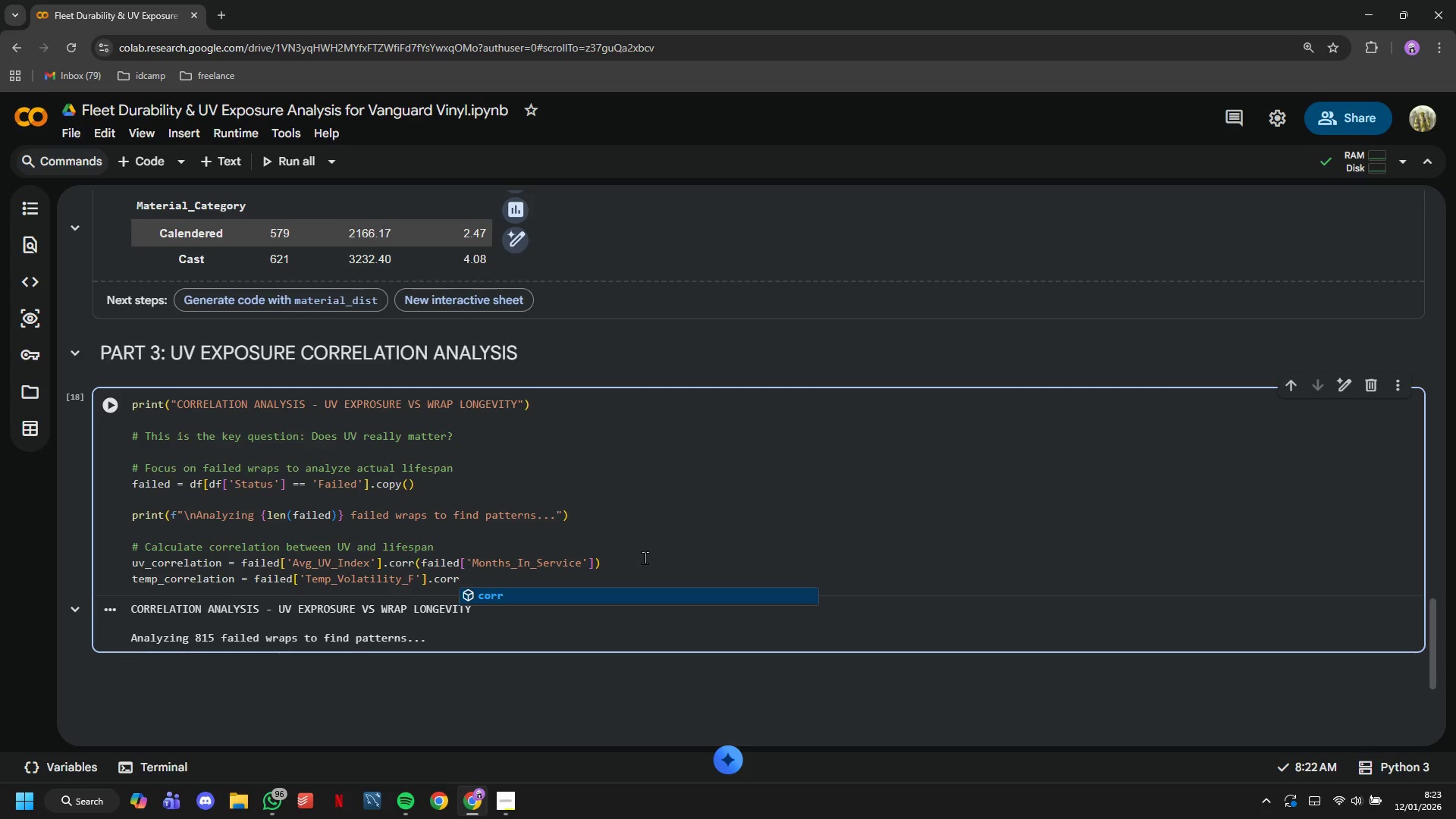 
type((['F)
key(Backspace)
type(Months_In_Service)
 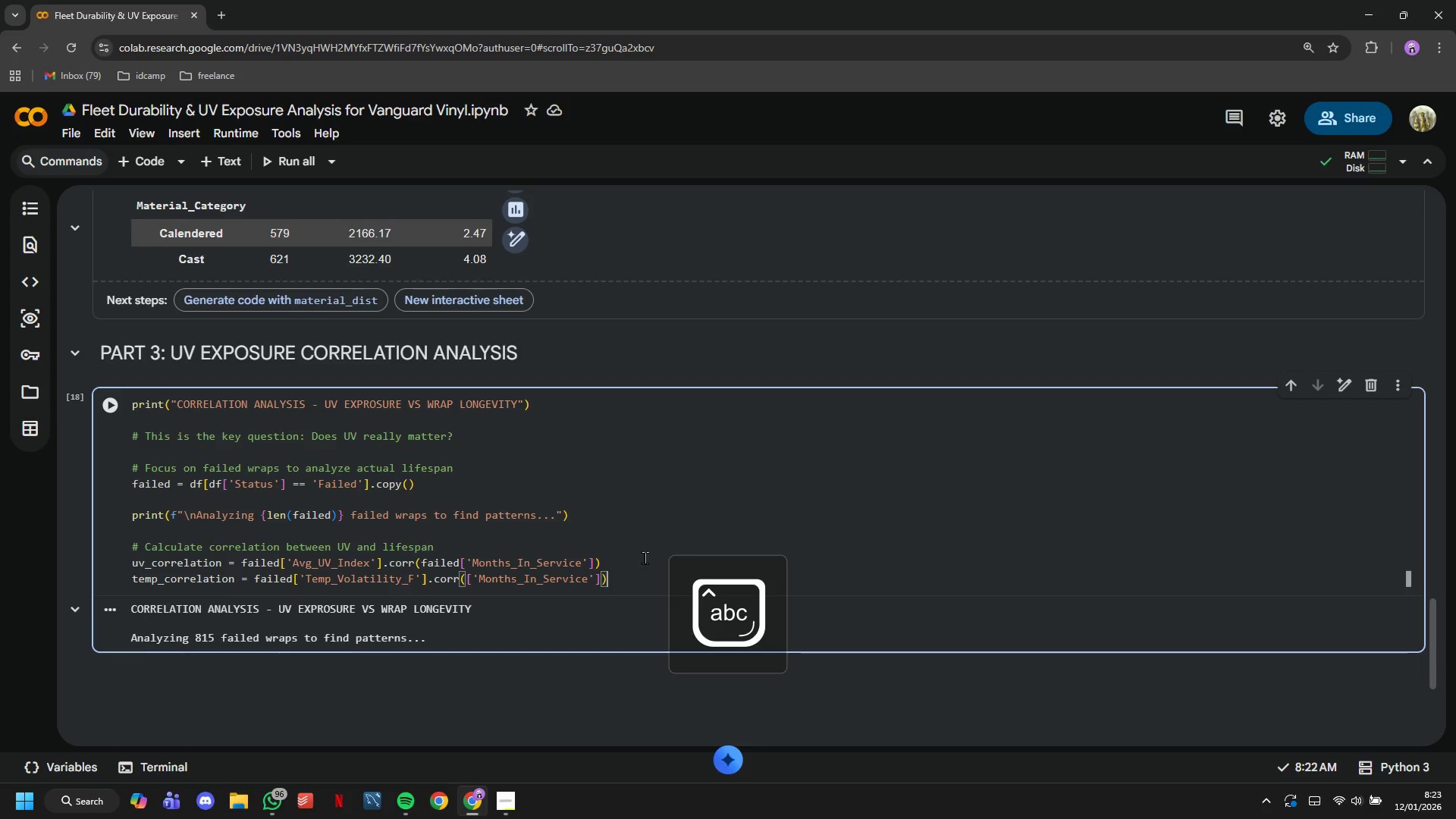 
 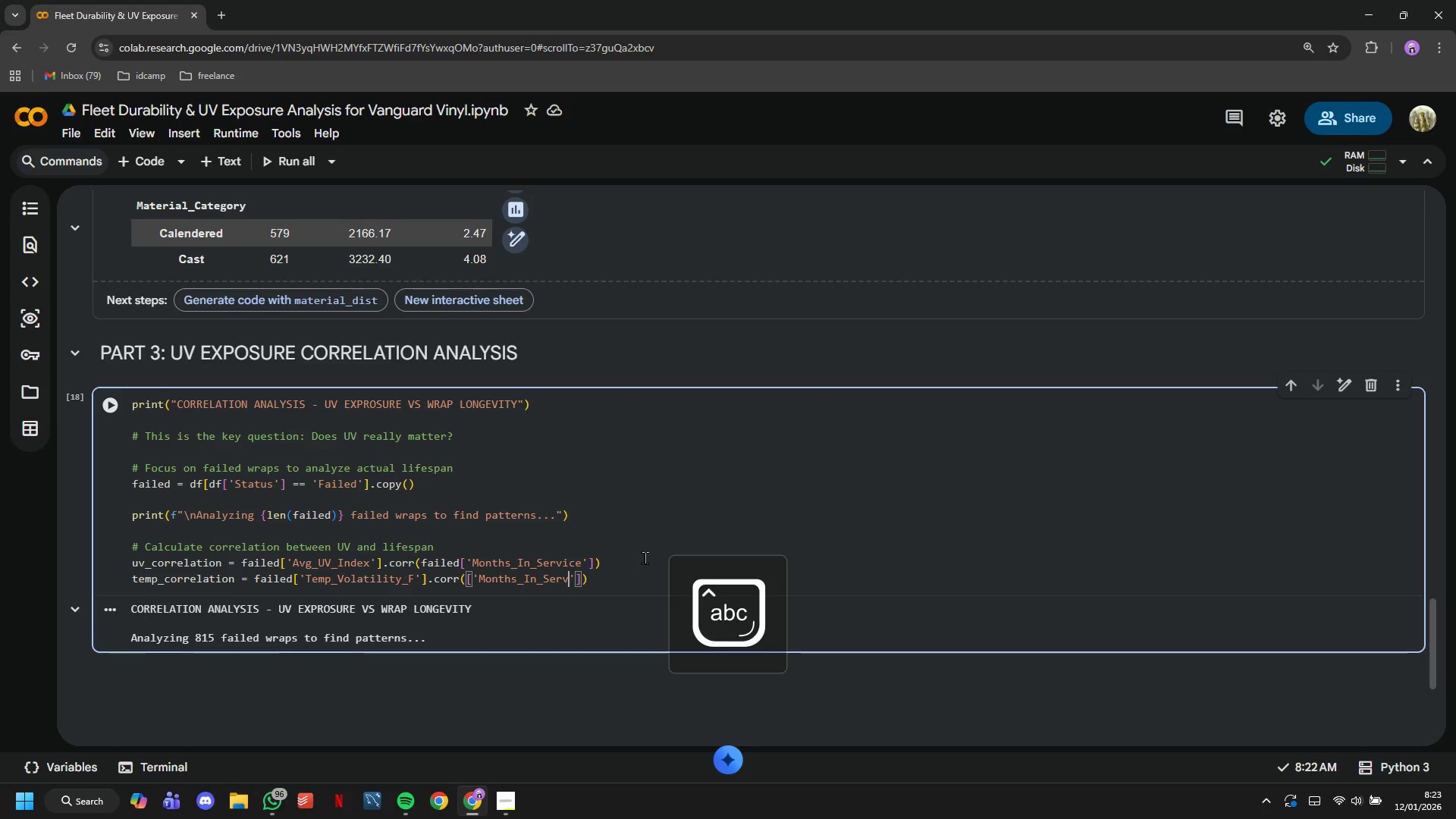 
key(ArrowRight)
 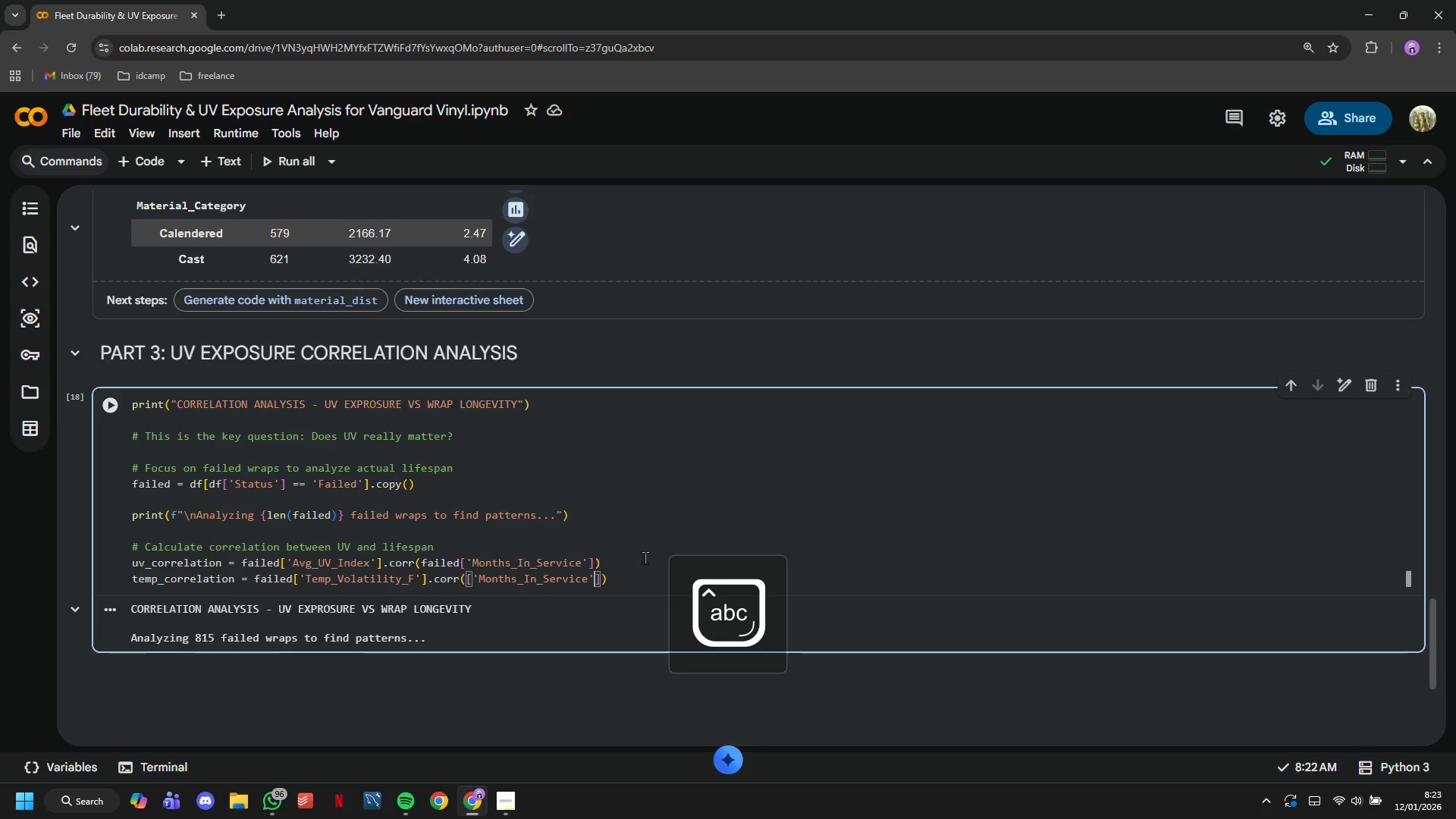 
key(ArrowRight)
 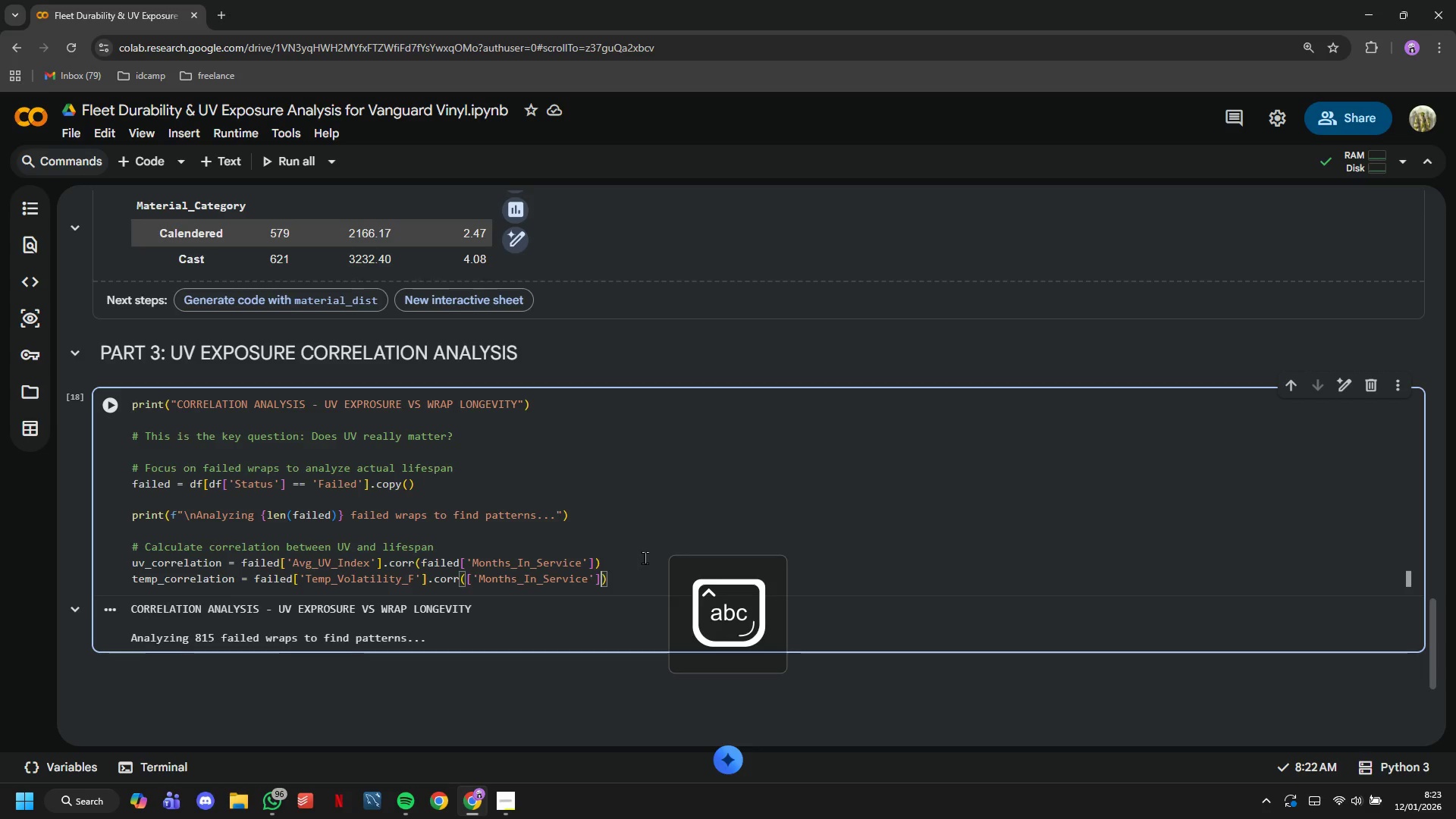 
key(ArrowRight)
 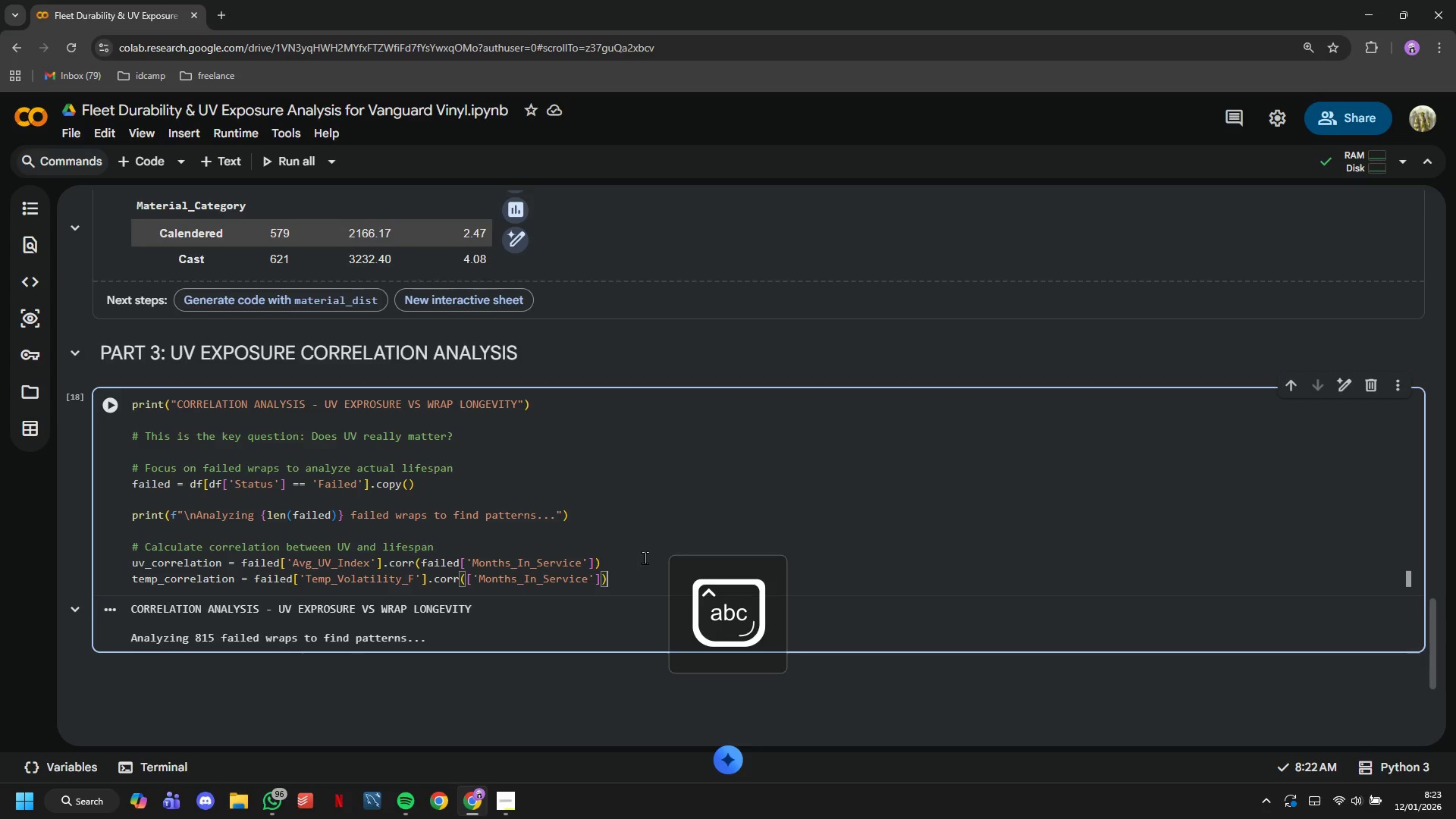 
key(Enter)
 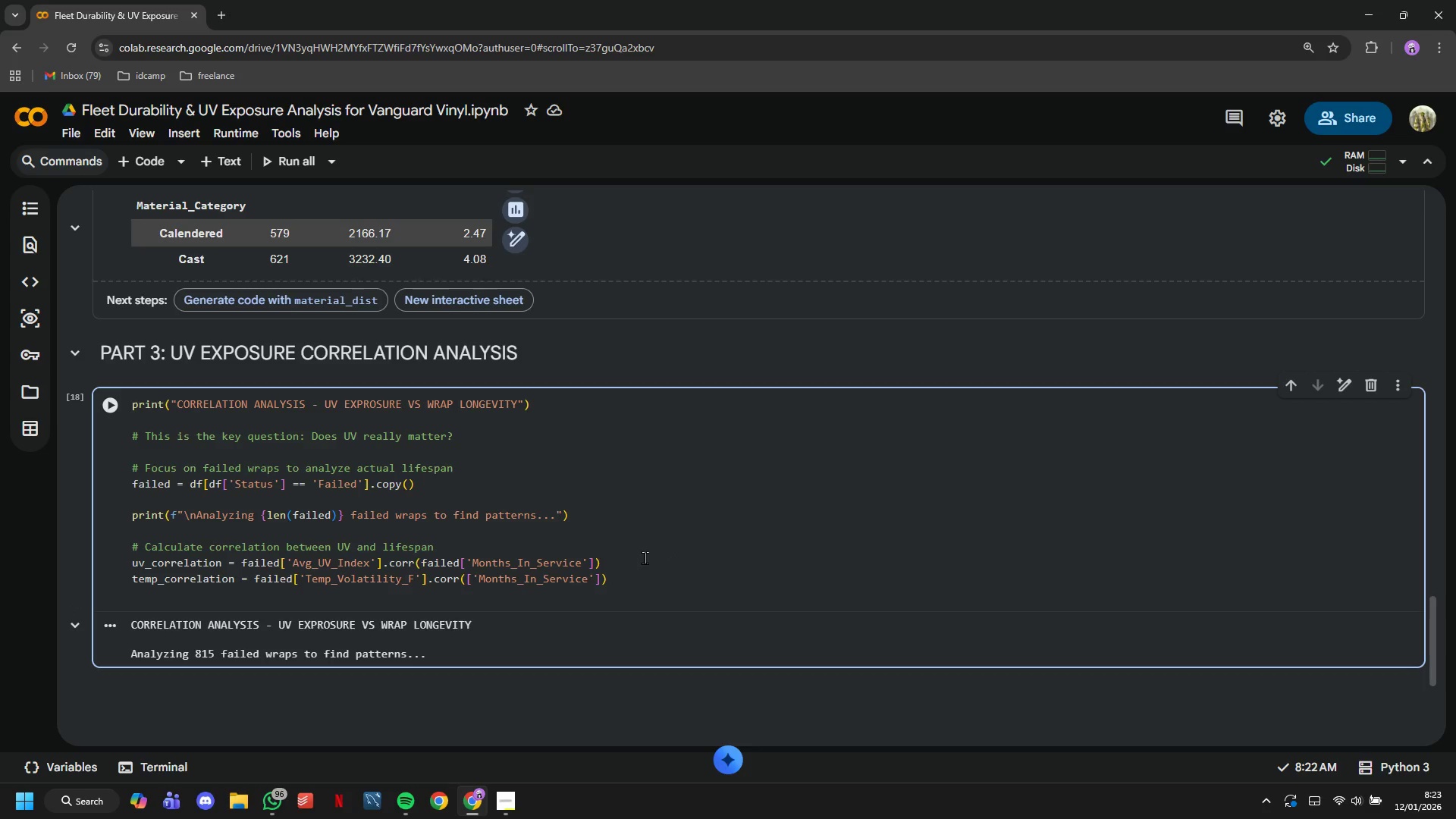 
type(humidity_correlation = failed[')
 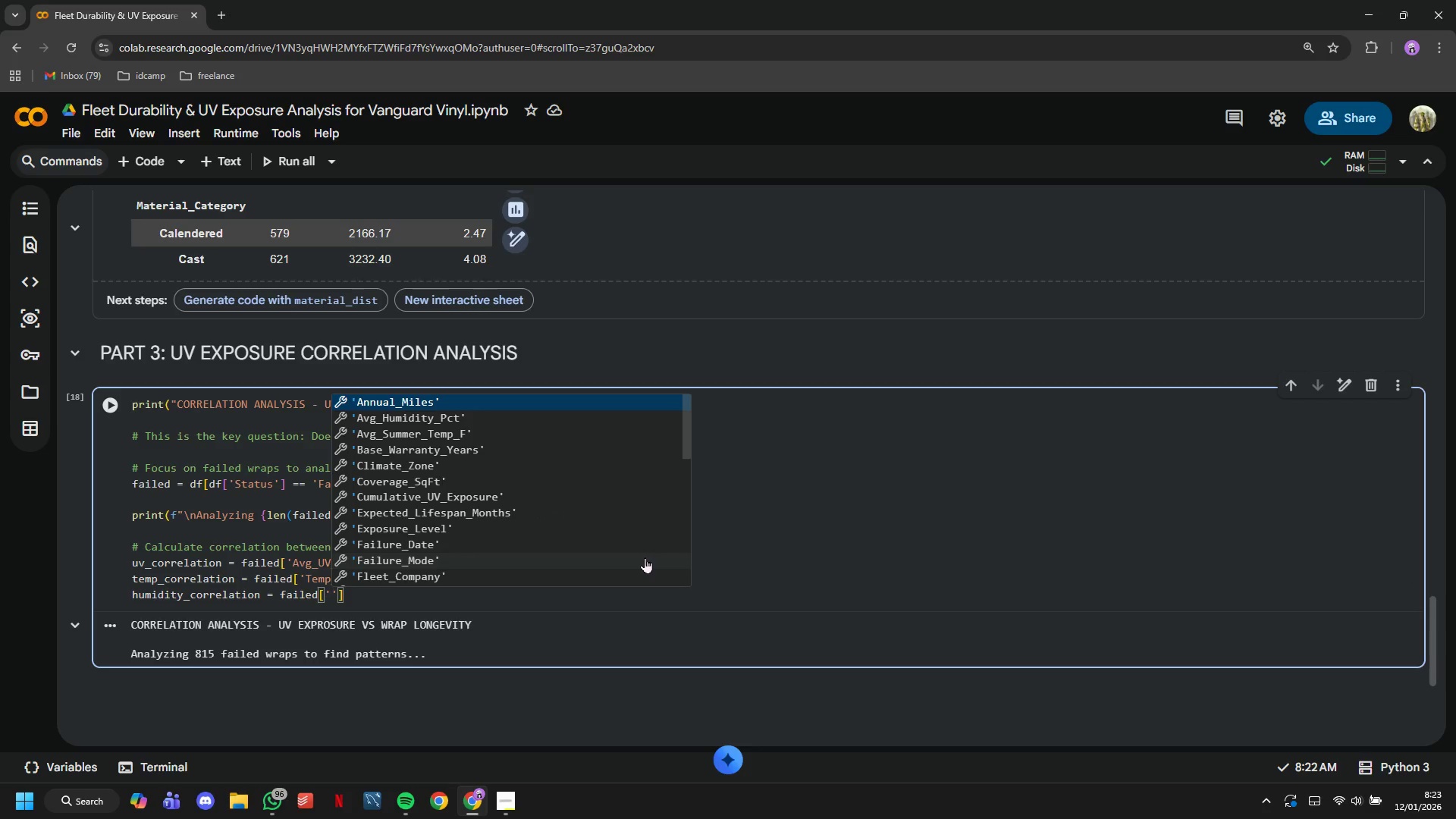 
wait(7.64)
 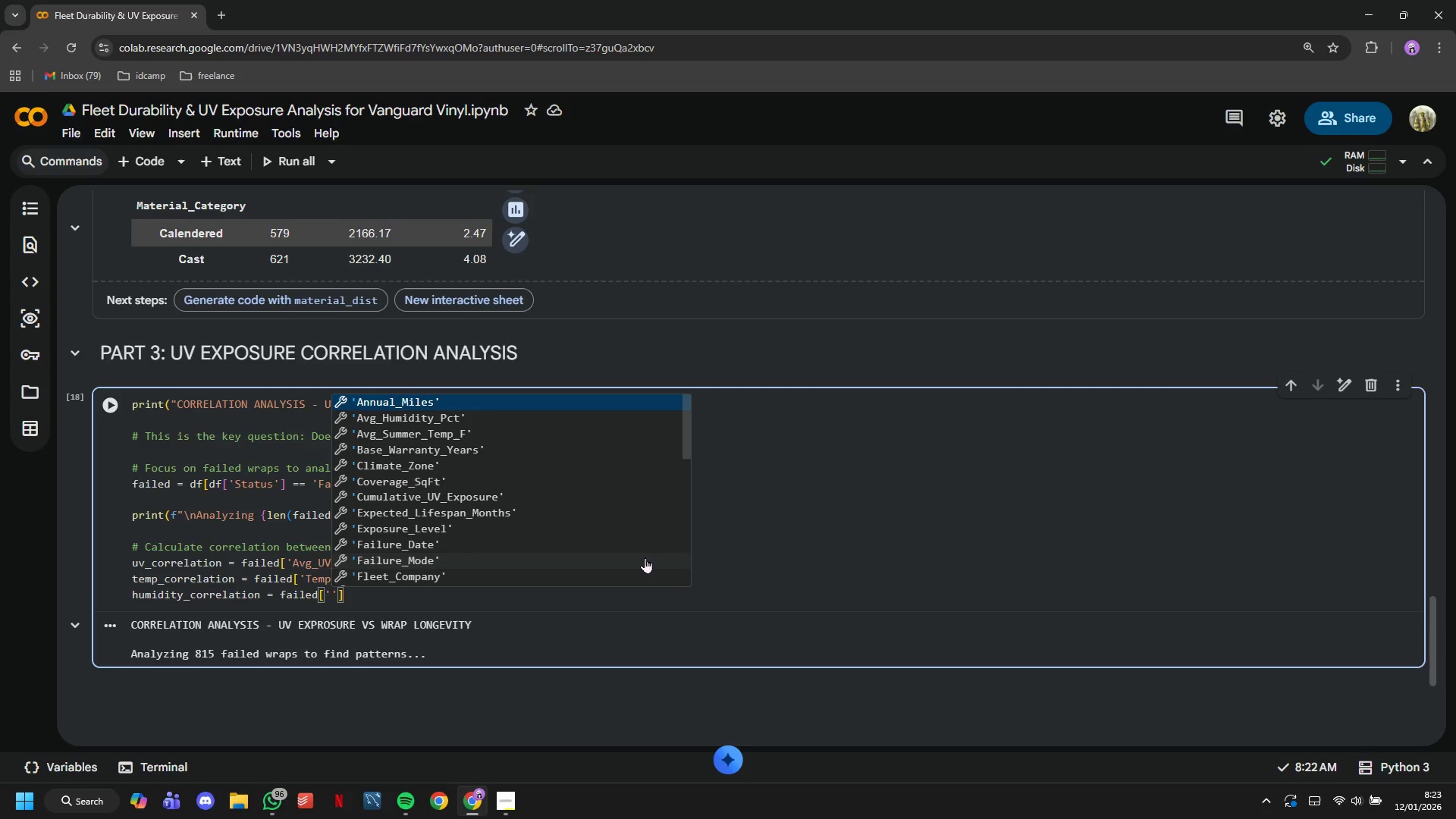 
type(Avg_Himi)
key(Tab)
key(Tab)
key(Backspace)
 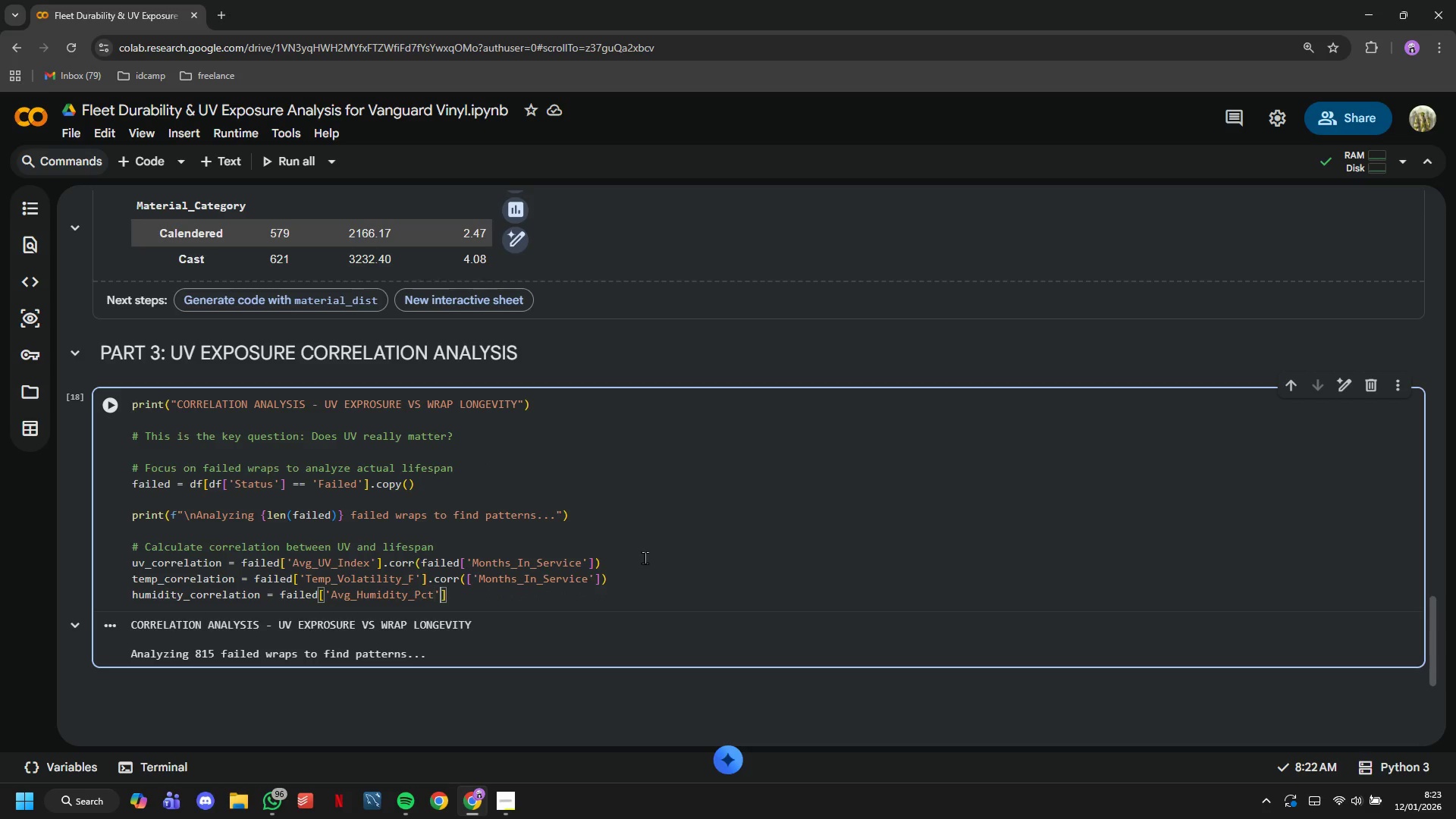 
key(ArrowRight)
 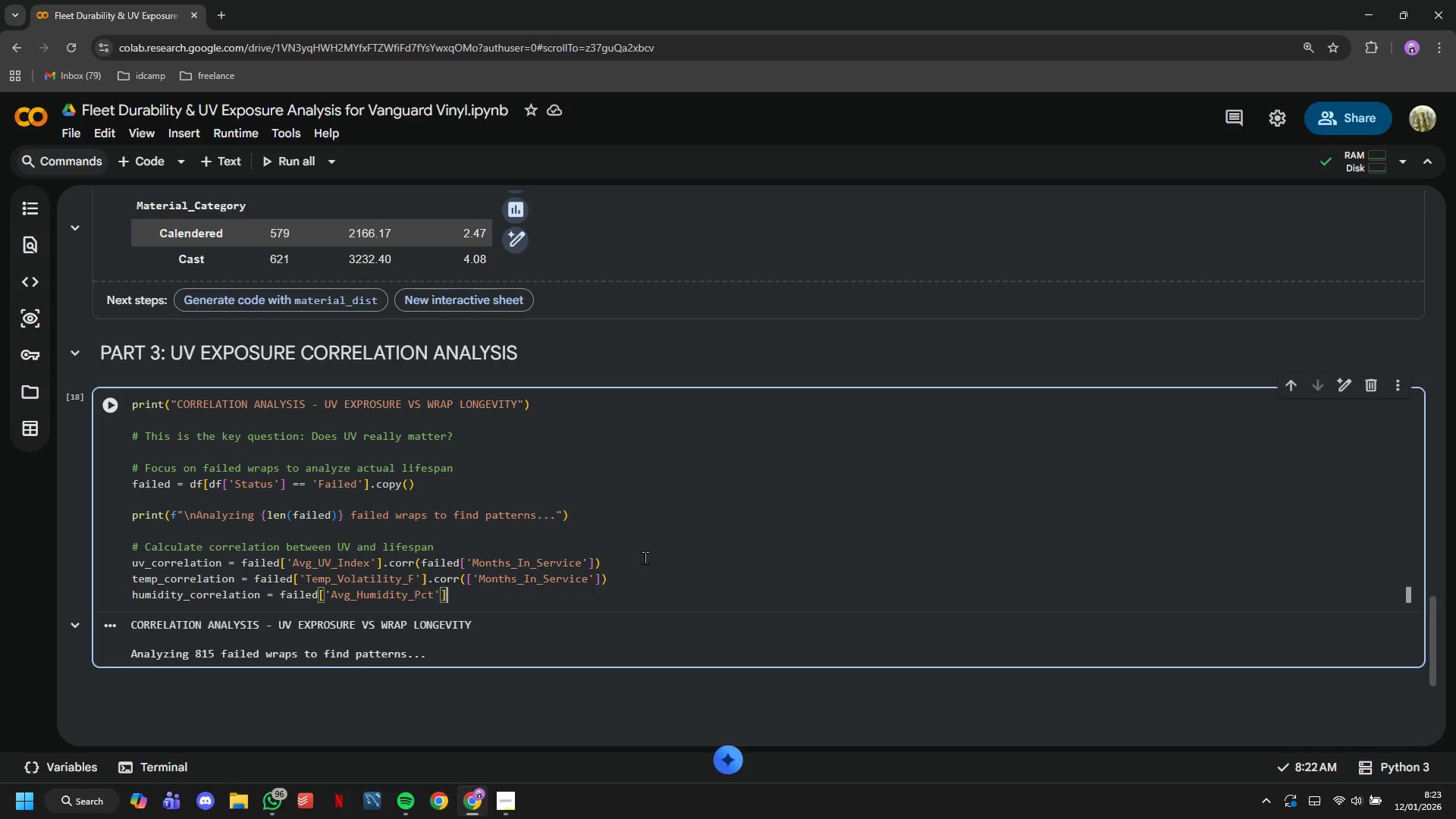 
key(ArrowRight)
 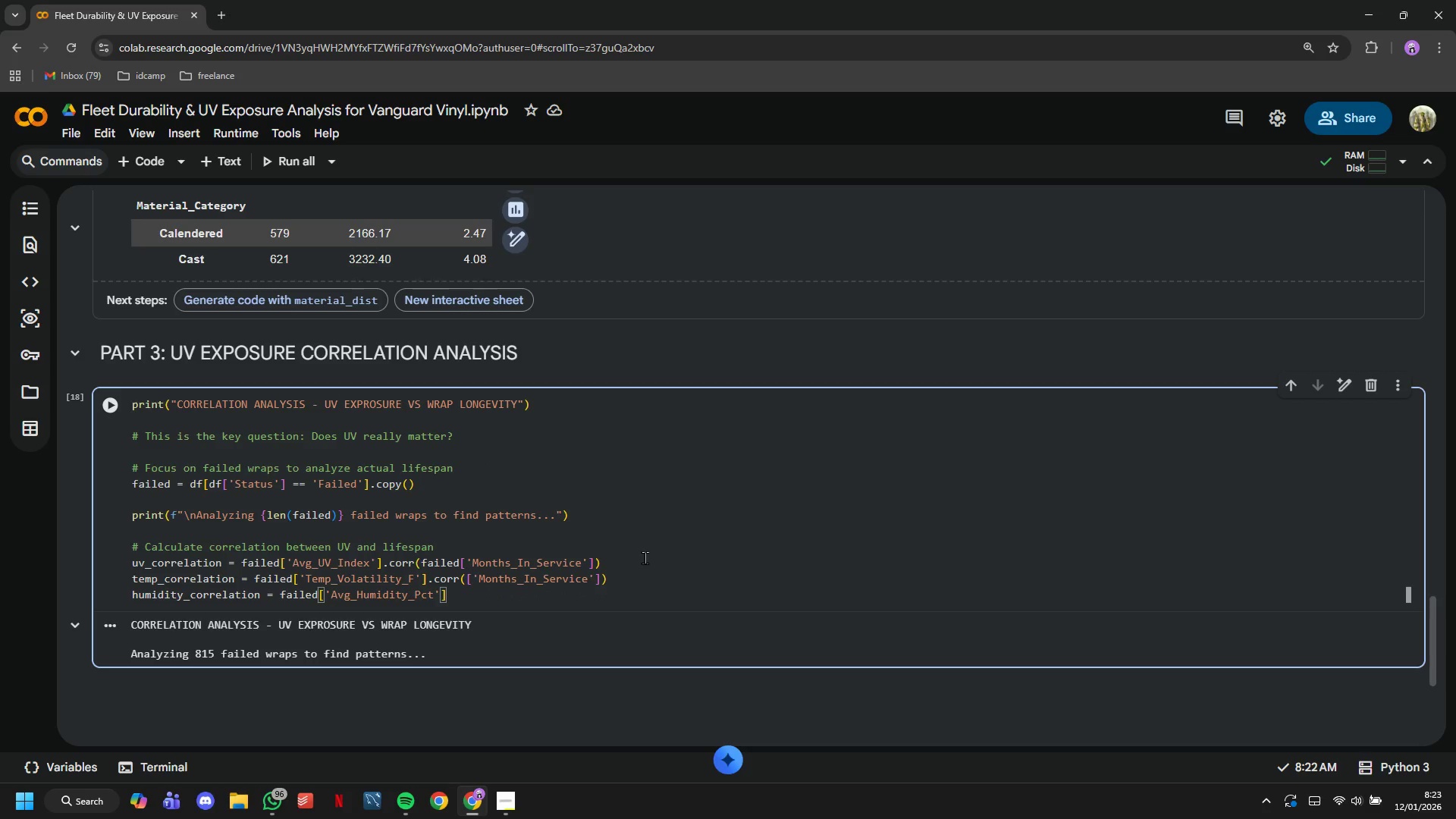 
type(.corr()
 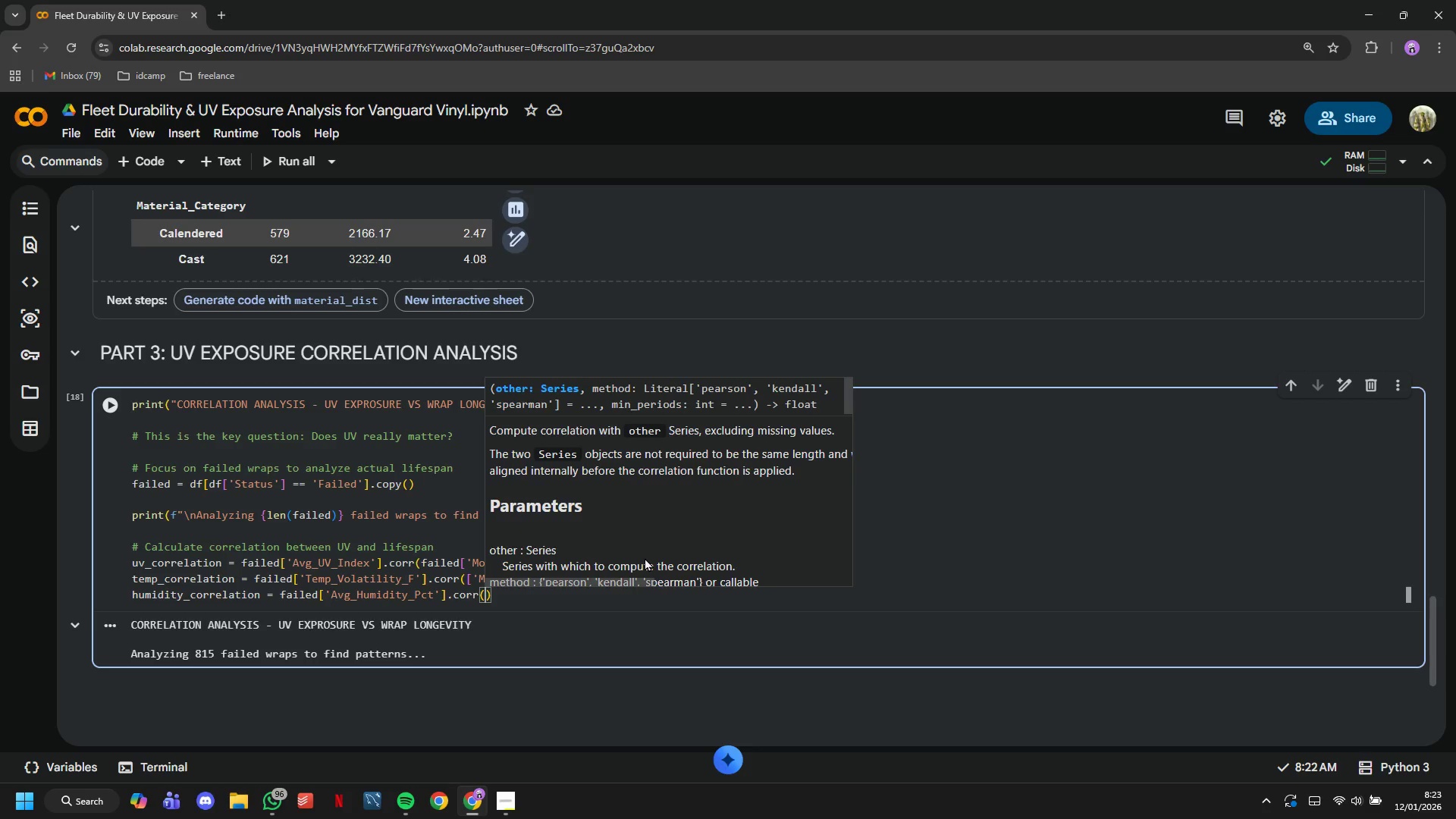 
type(['Mibtr)
key(Backspace)
key(Backspace)
key(Backspace)
key(Backspace)
type(onths_In_Service)
 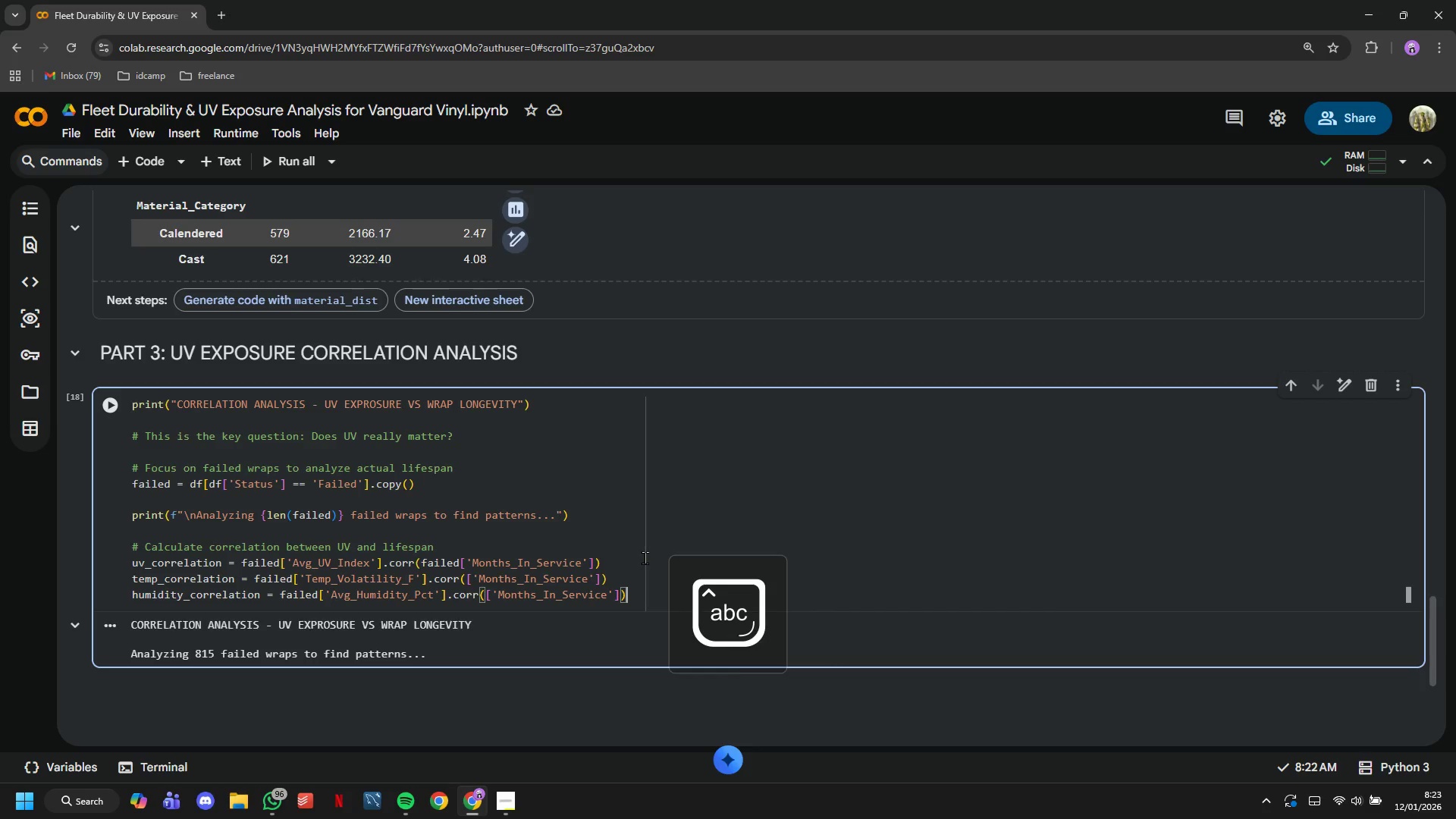 
 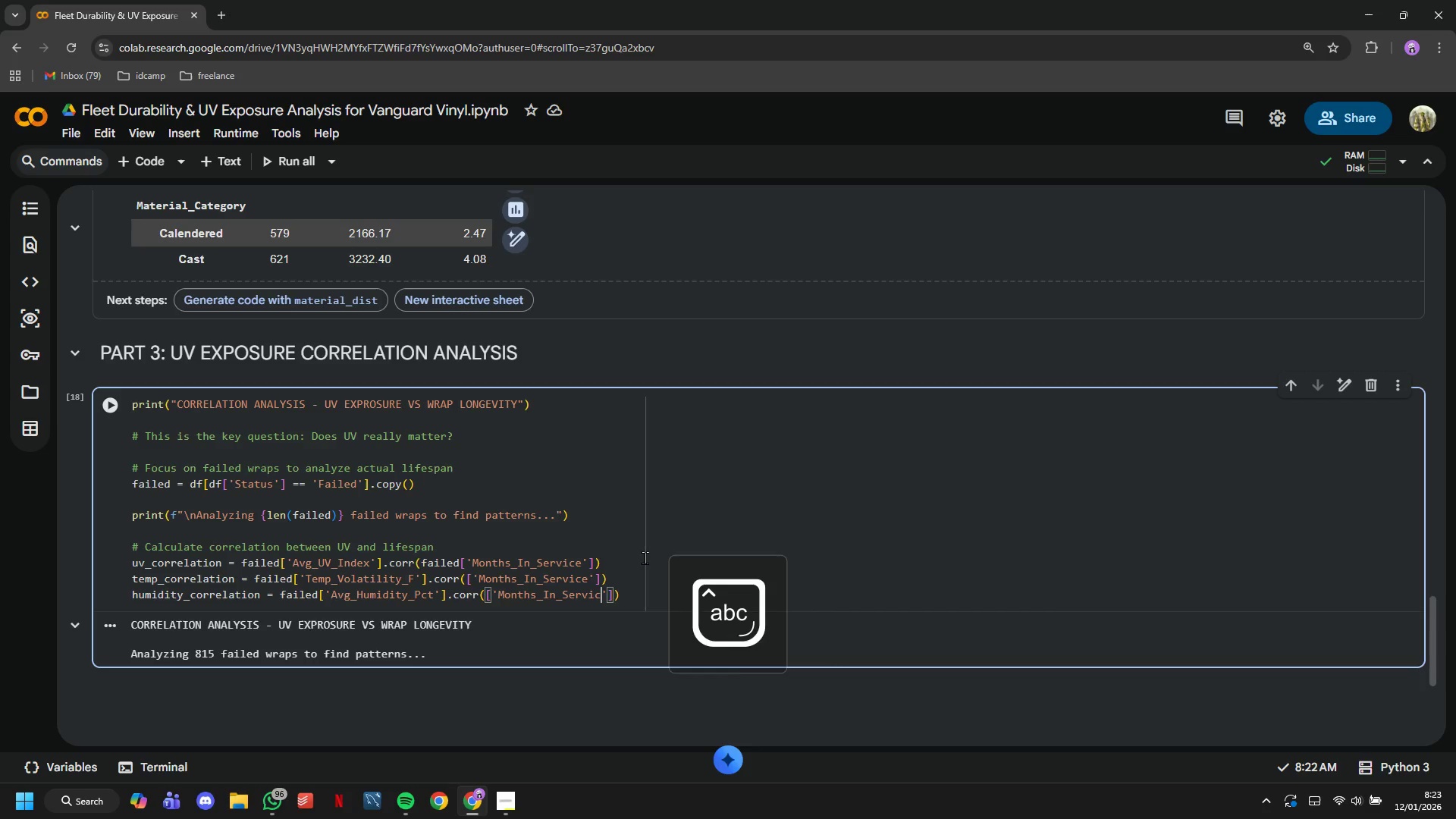 
key(ArrowRight)
 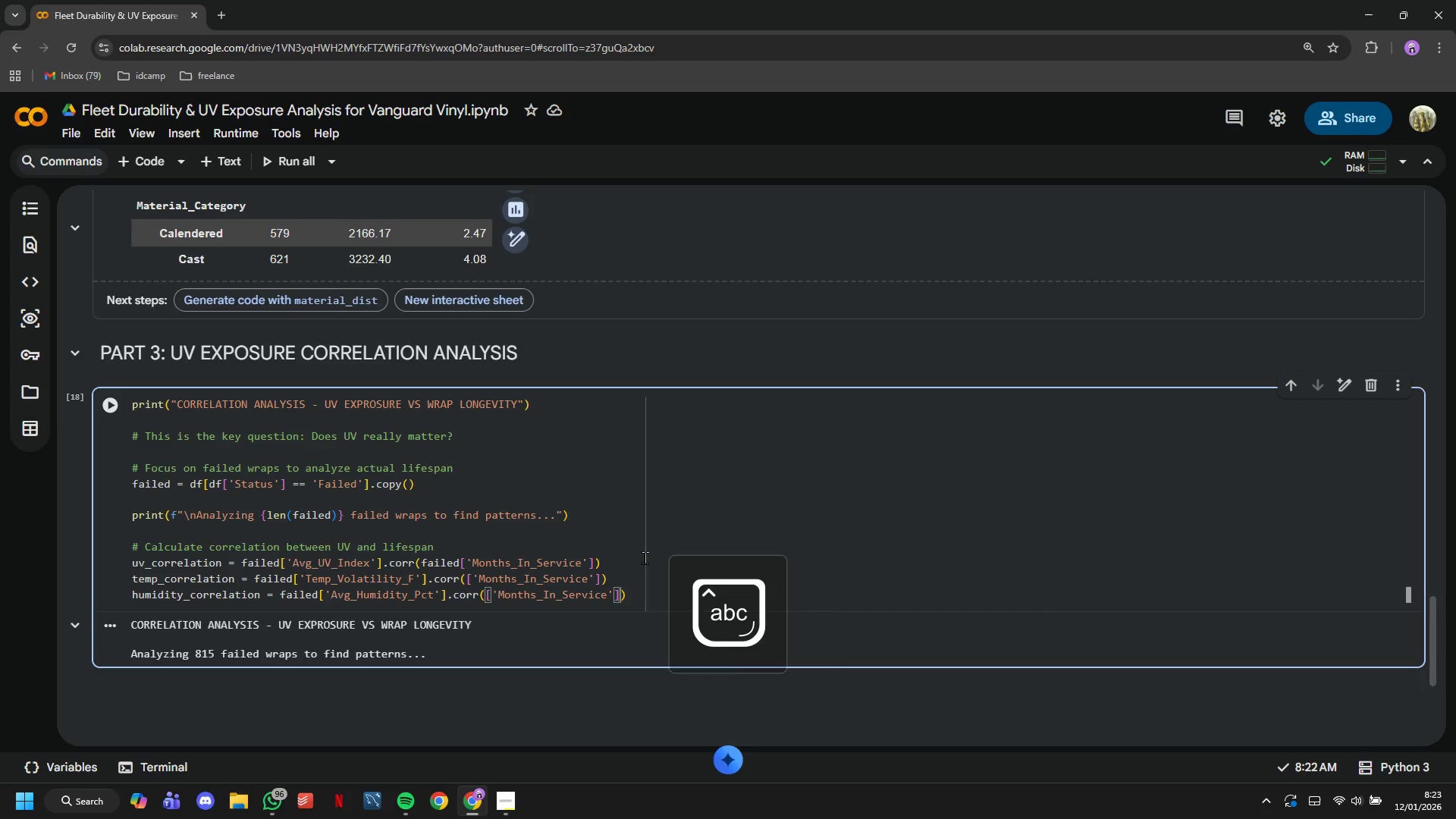 
key(ArrowRight)
 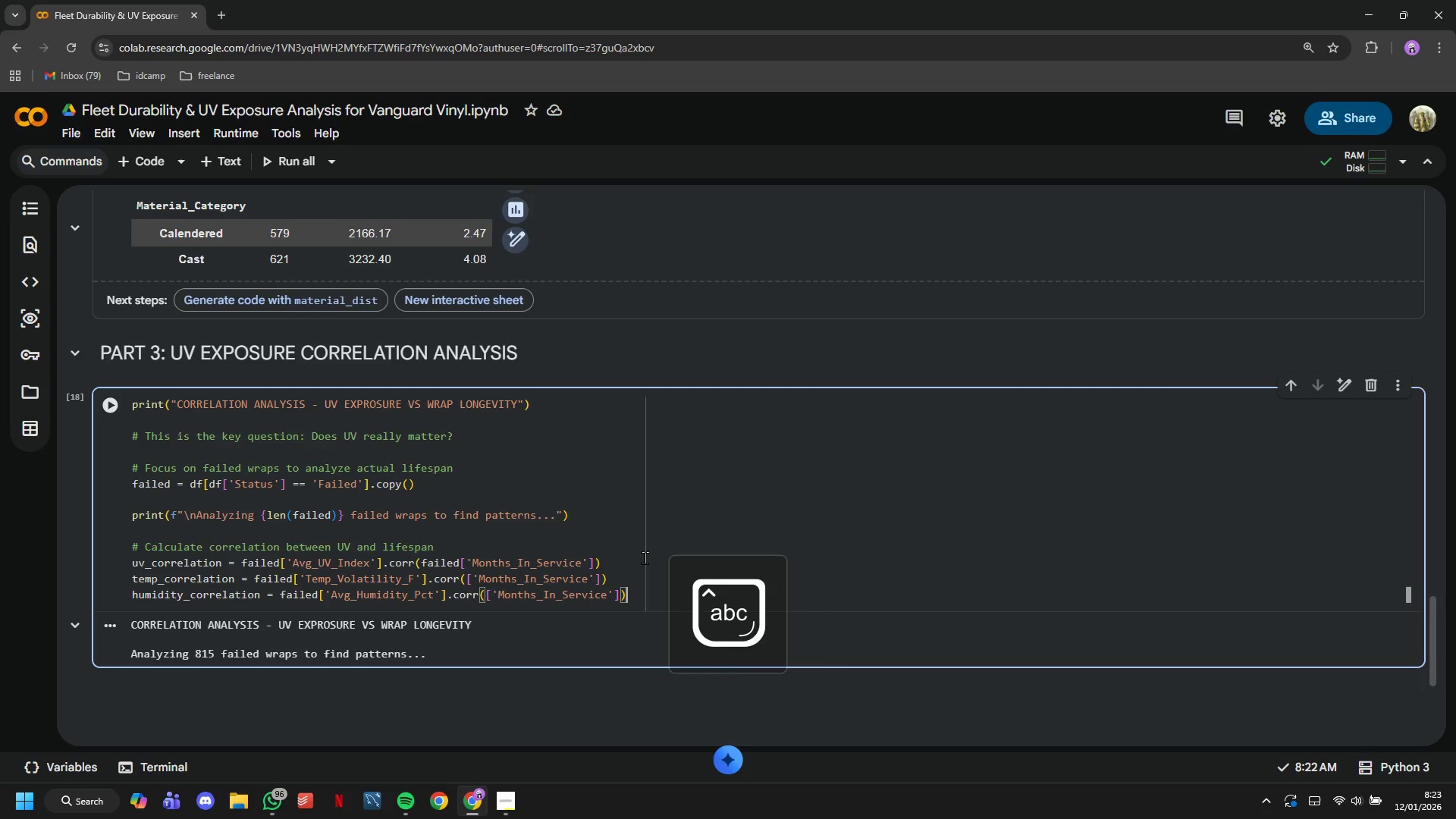 
key(ArrowRight)
 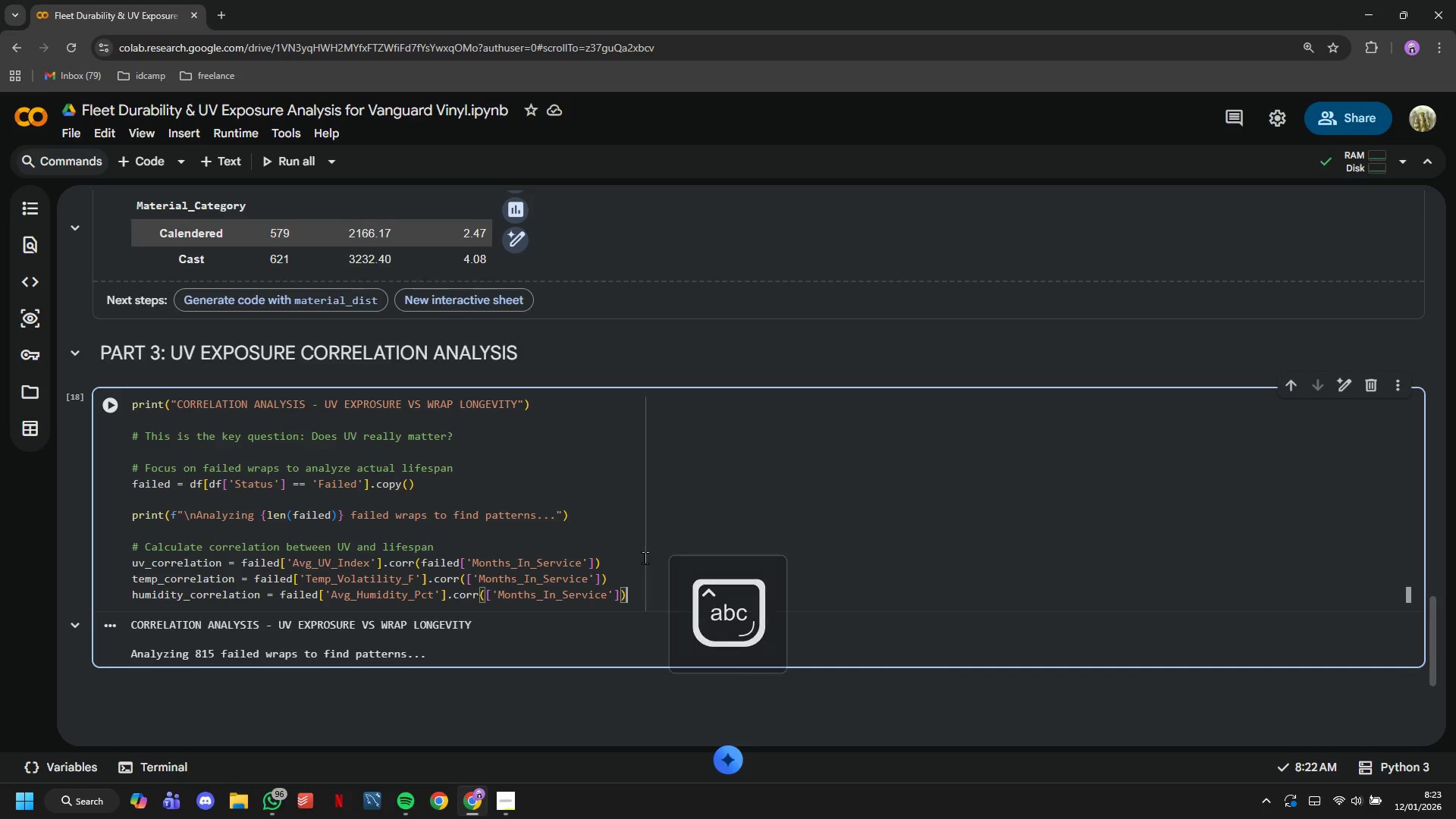 
key(Enter)
 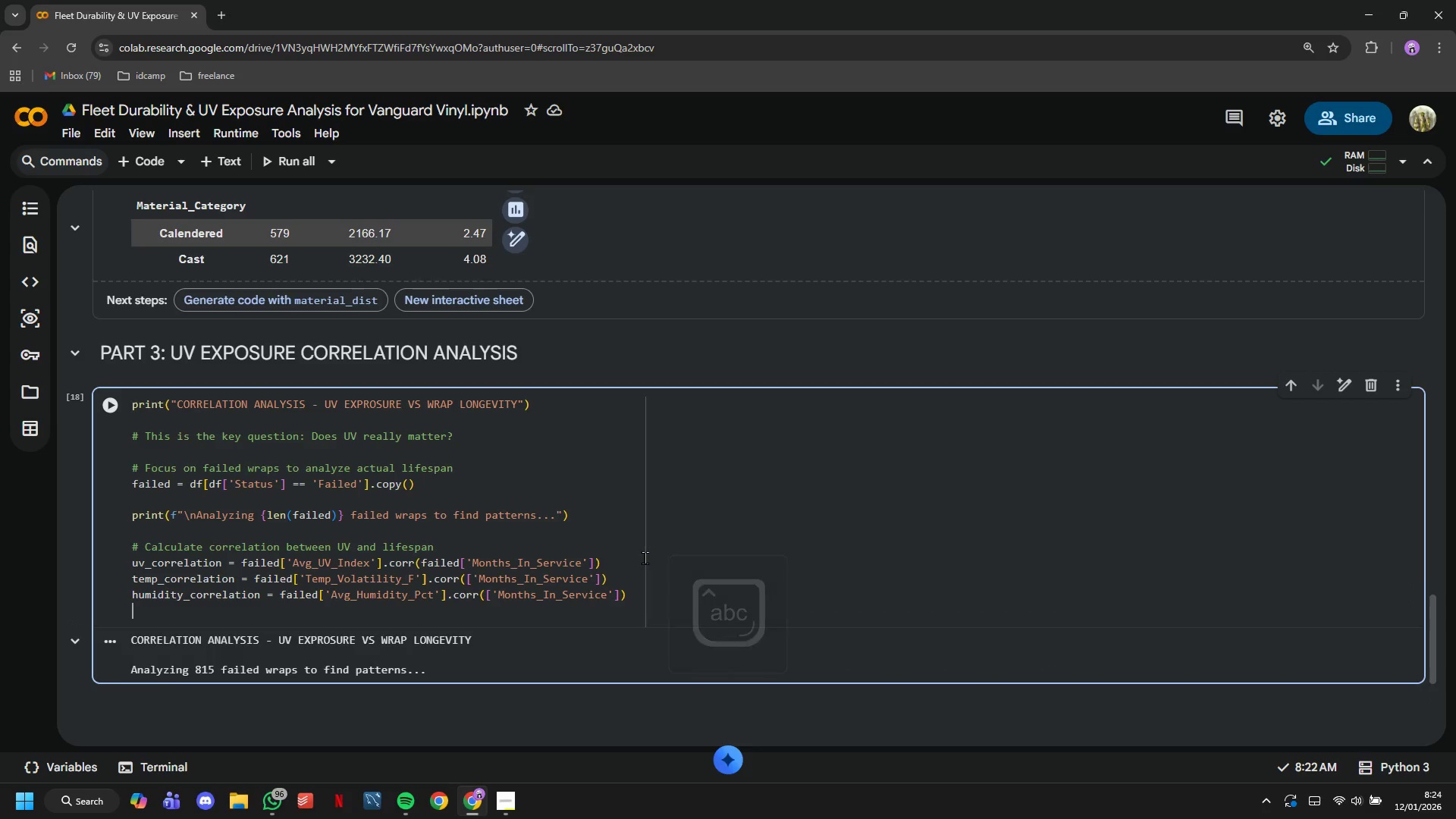 
key(Enter)
 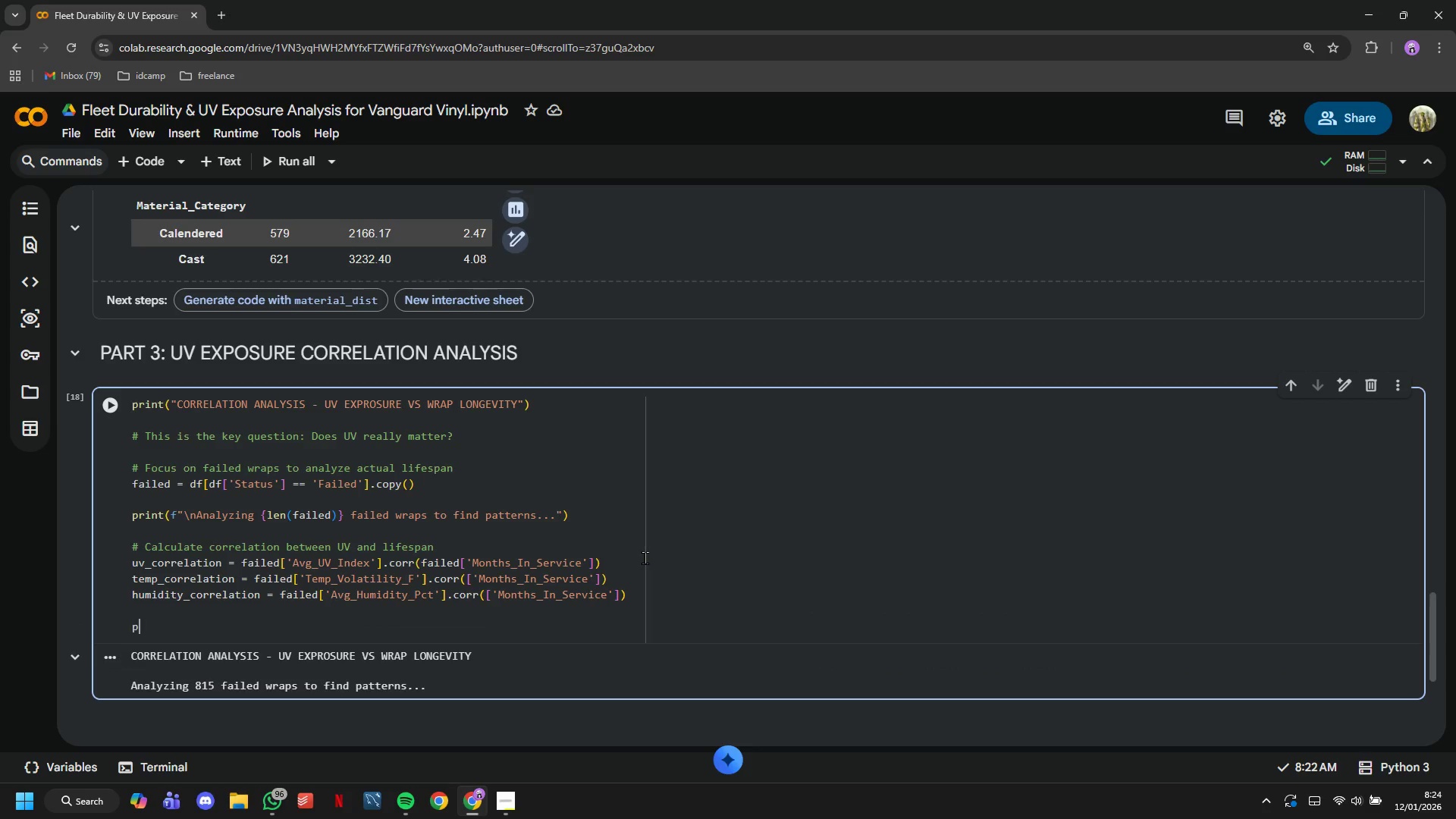 
type(print(\n)
key(Backspace)
key(Backspace)
key(Backspace)
type("\nEnviromental Facto)
key(Backspace)
type(("\nEnviromental Factroe C)
key(Backspace)
key(Backspace)
key(Backspace)
type(r Correkat)
key(Backspace)
key(Backspace)
key(Backspace)
type(lations with Wrap Lifespan:)
 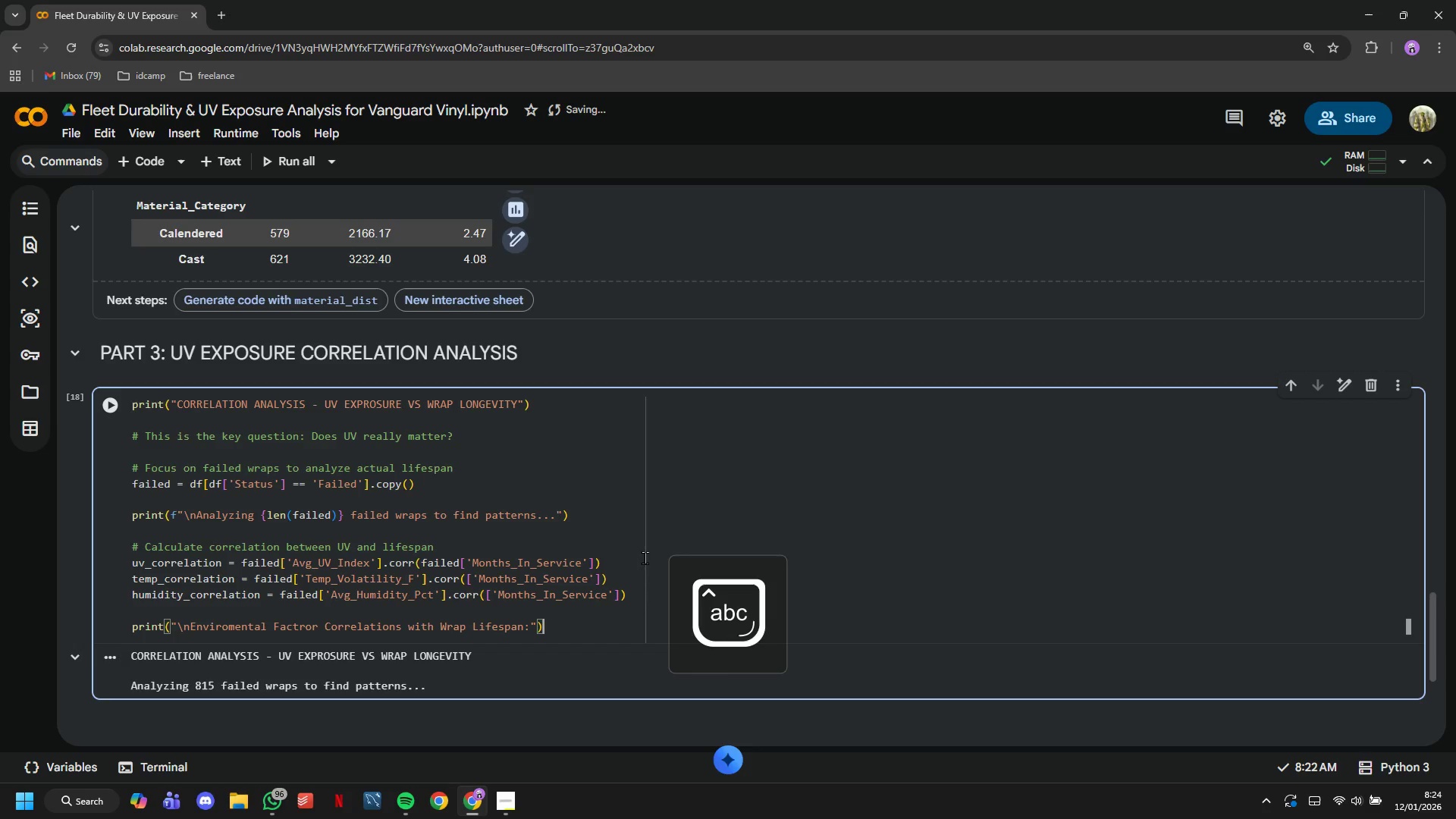 
 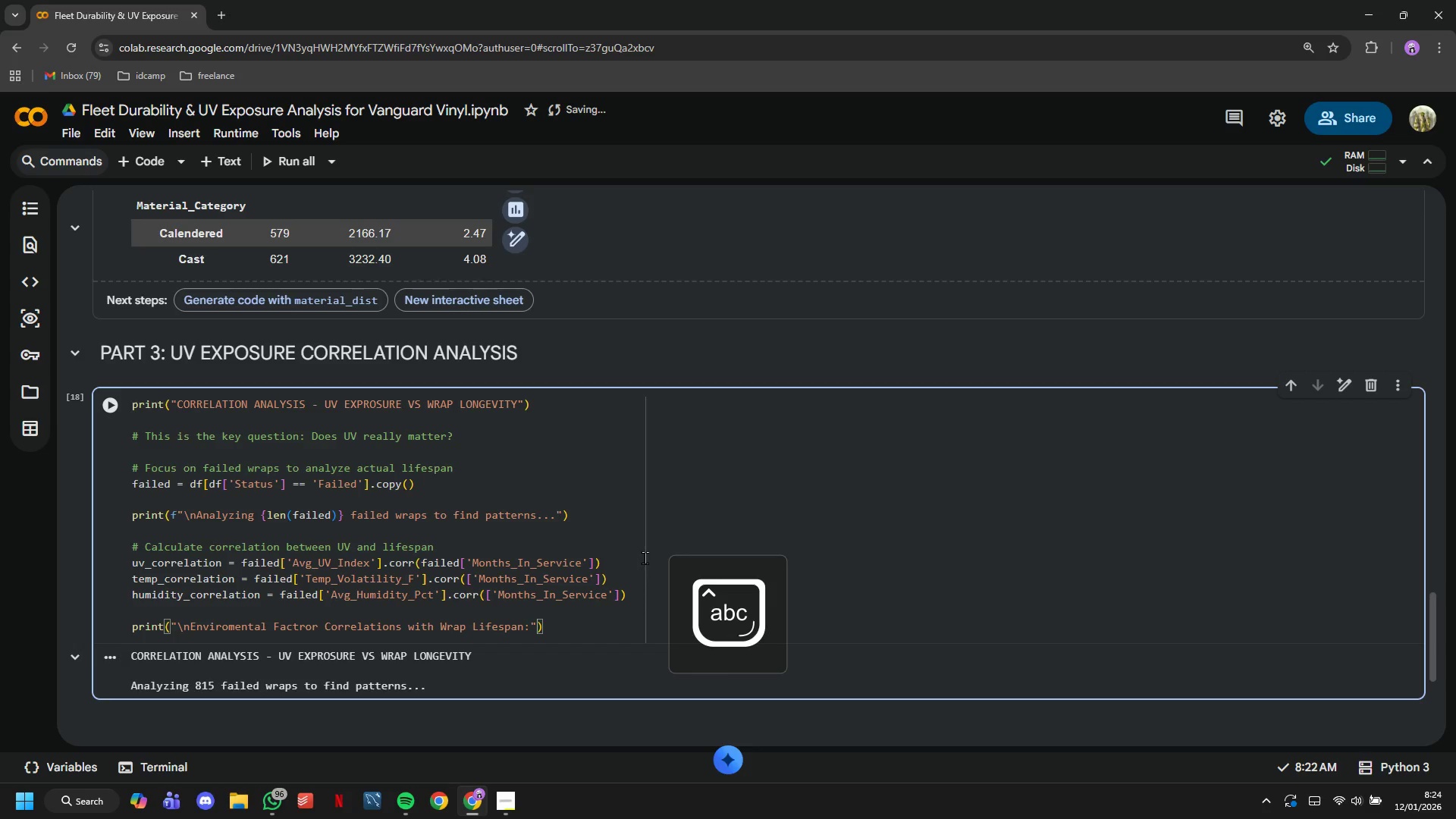 
key(ArrowRight)
 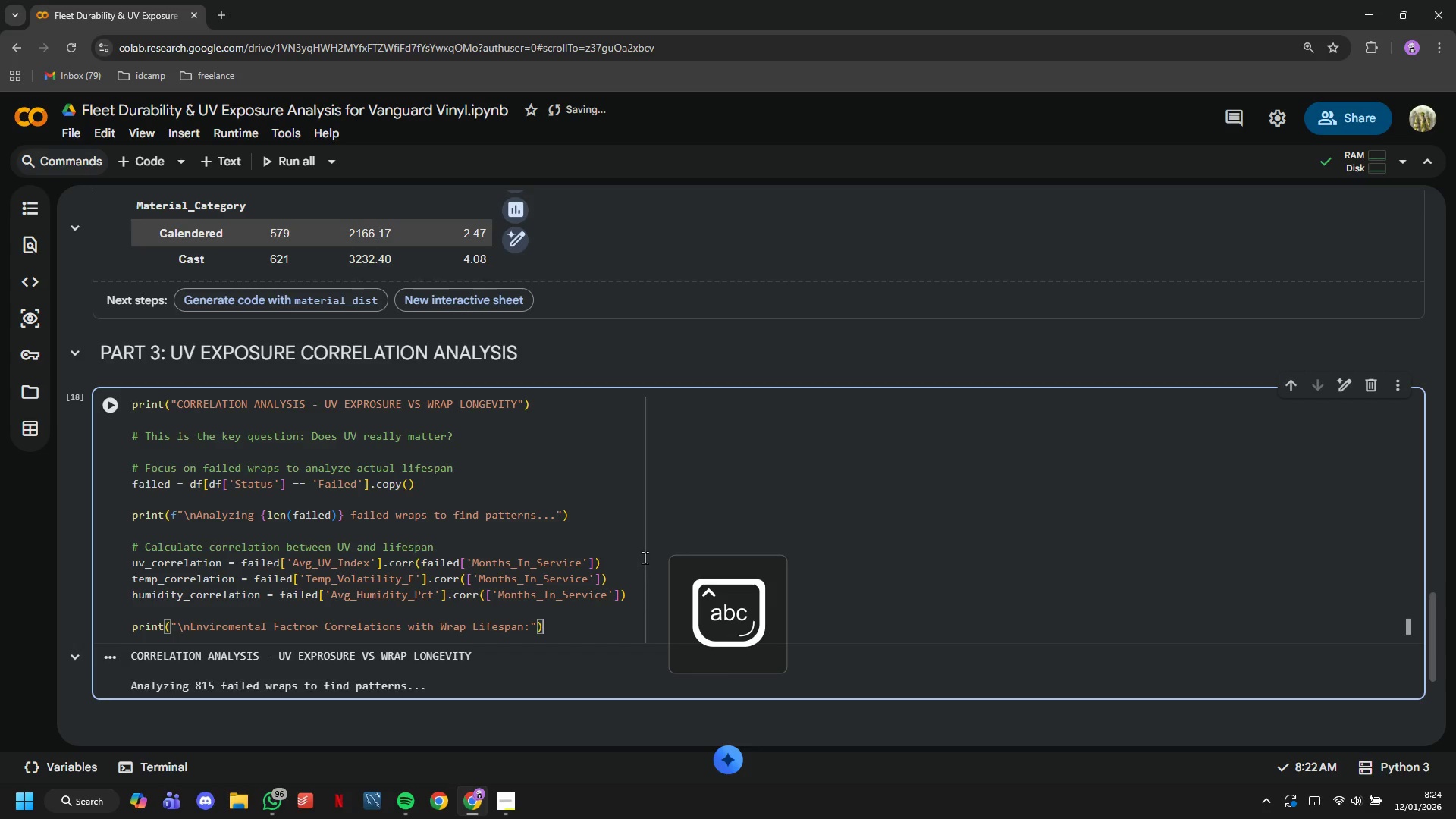 
key(ArrowRight)
 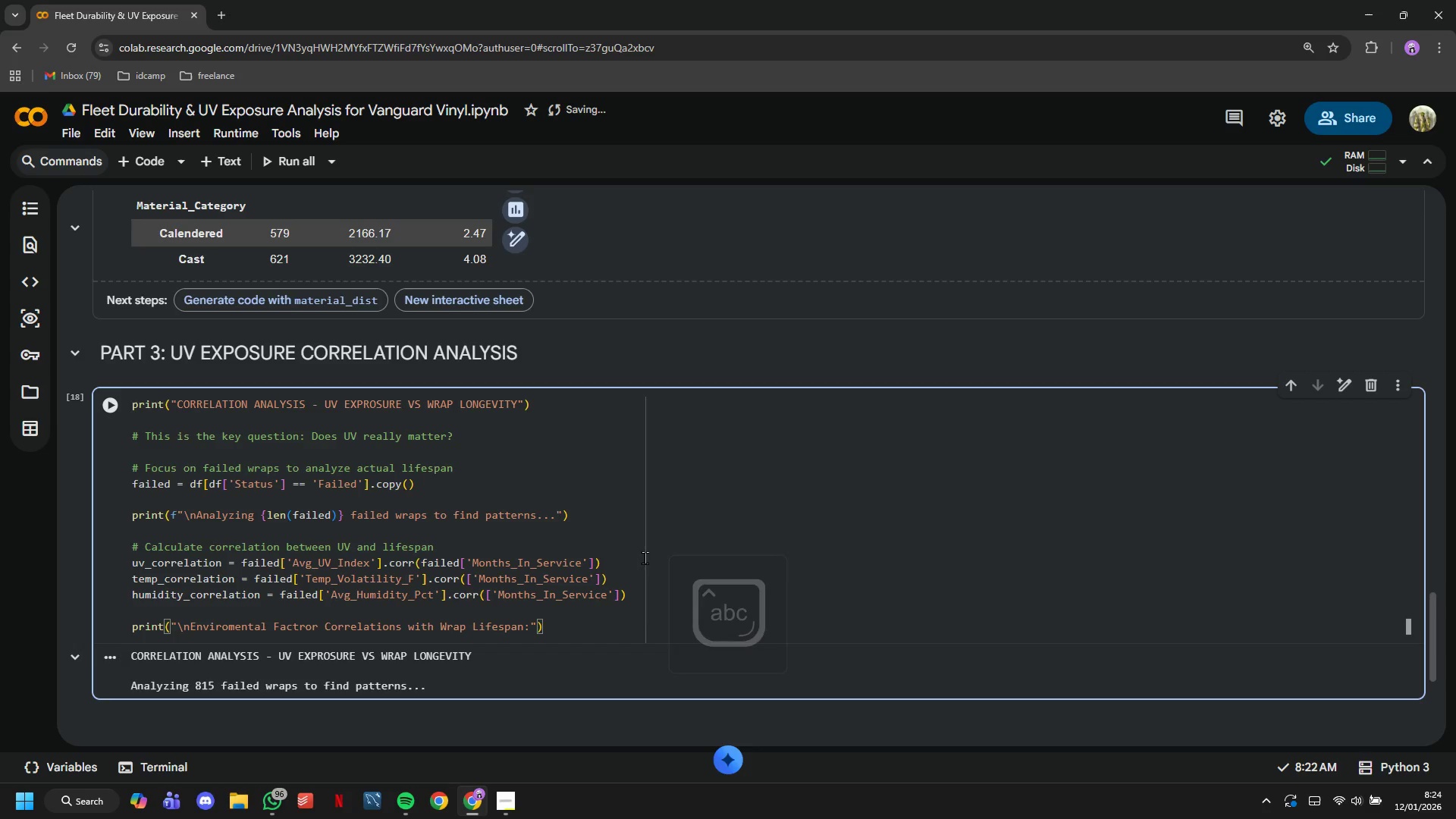 
key(Enter)
 